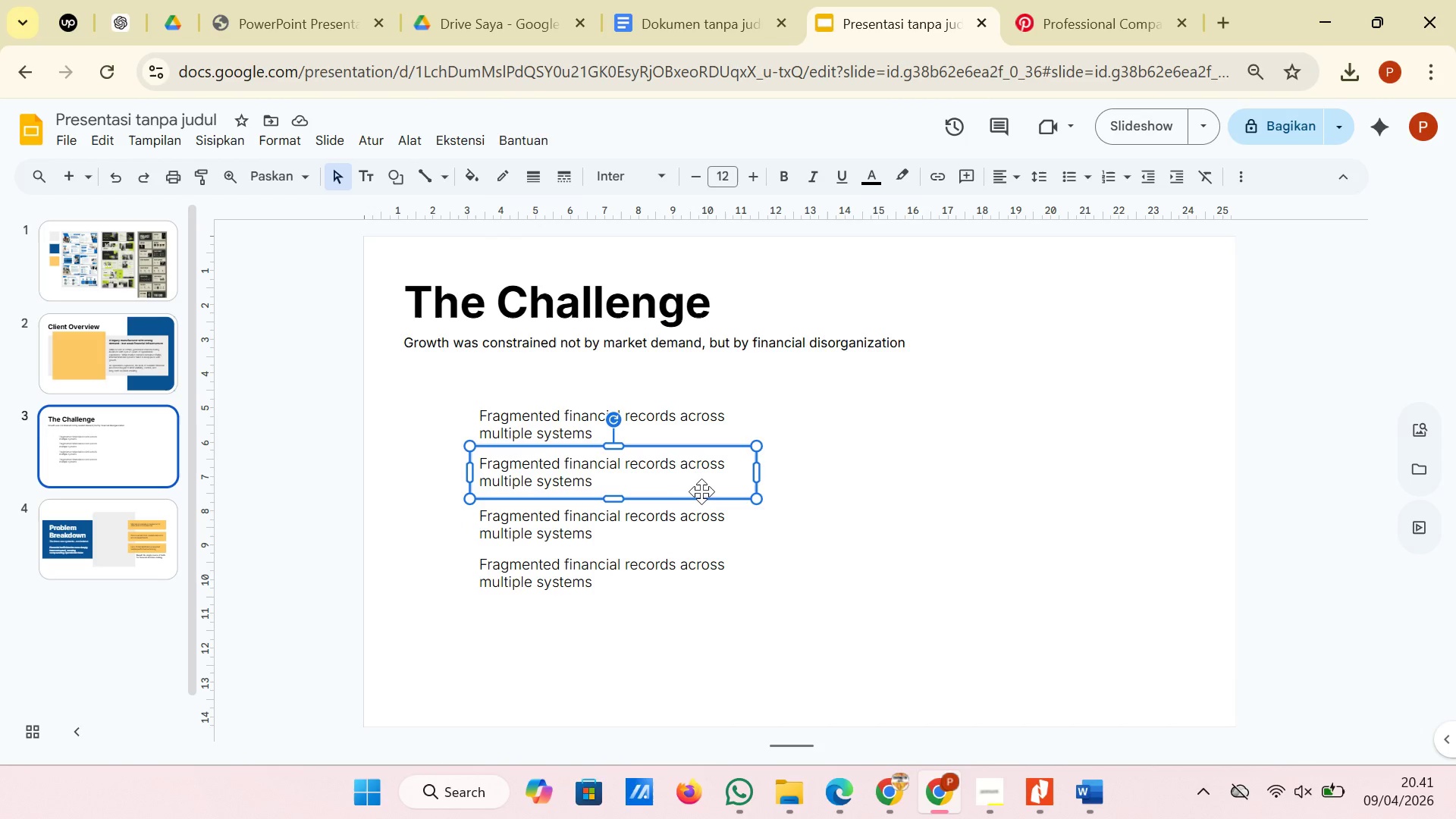 
left_click_drag(start_coordinate=[702, 491], to_coordinate=[699, 495])
 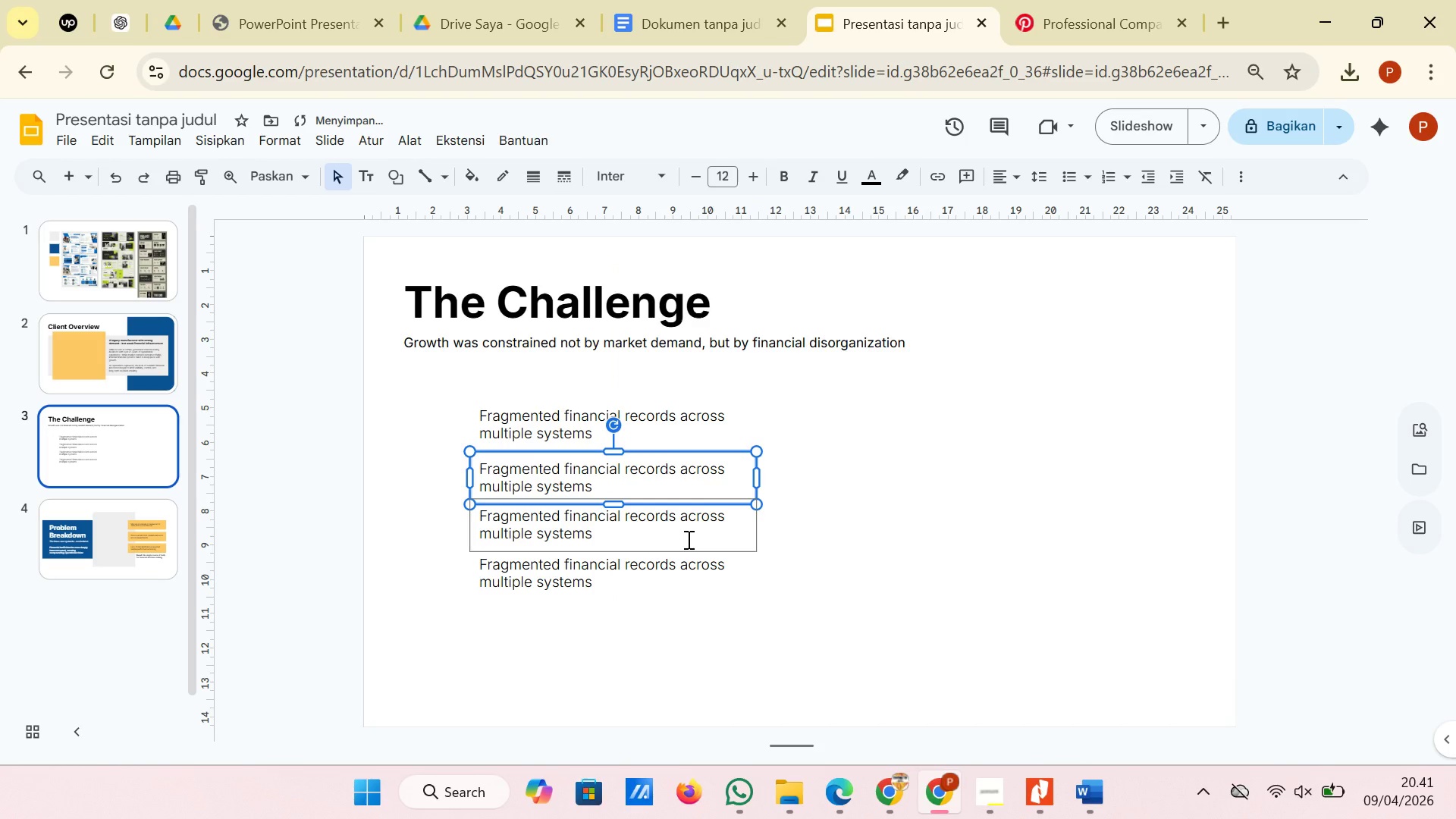 
left_click([687, 539])
 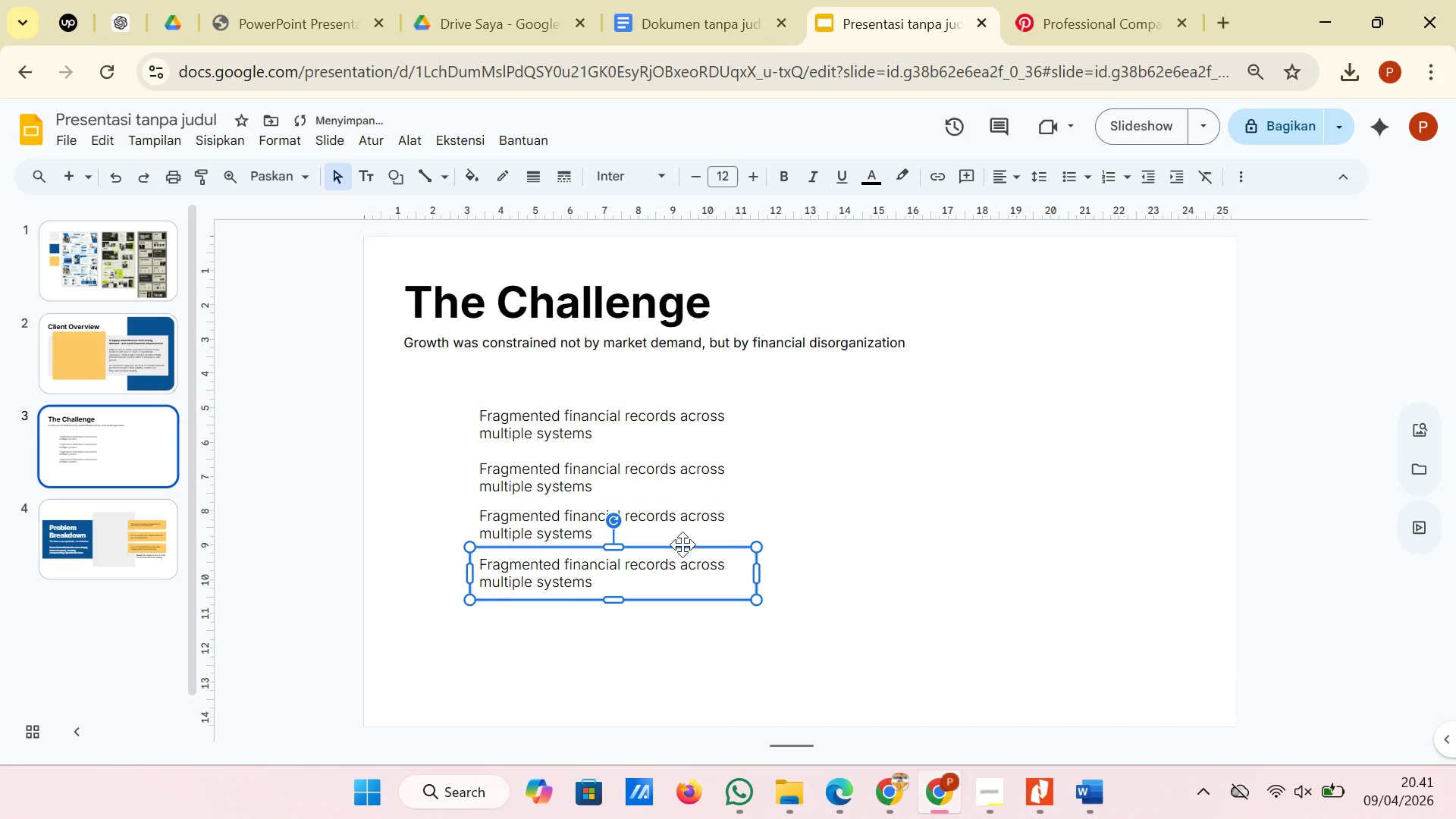 
left_click([682, 544])
 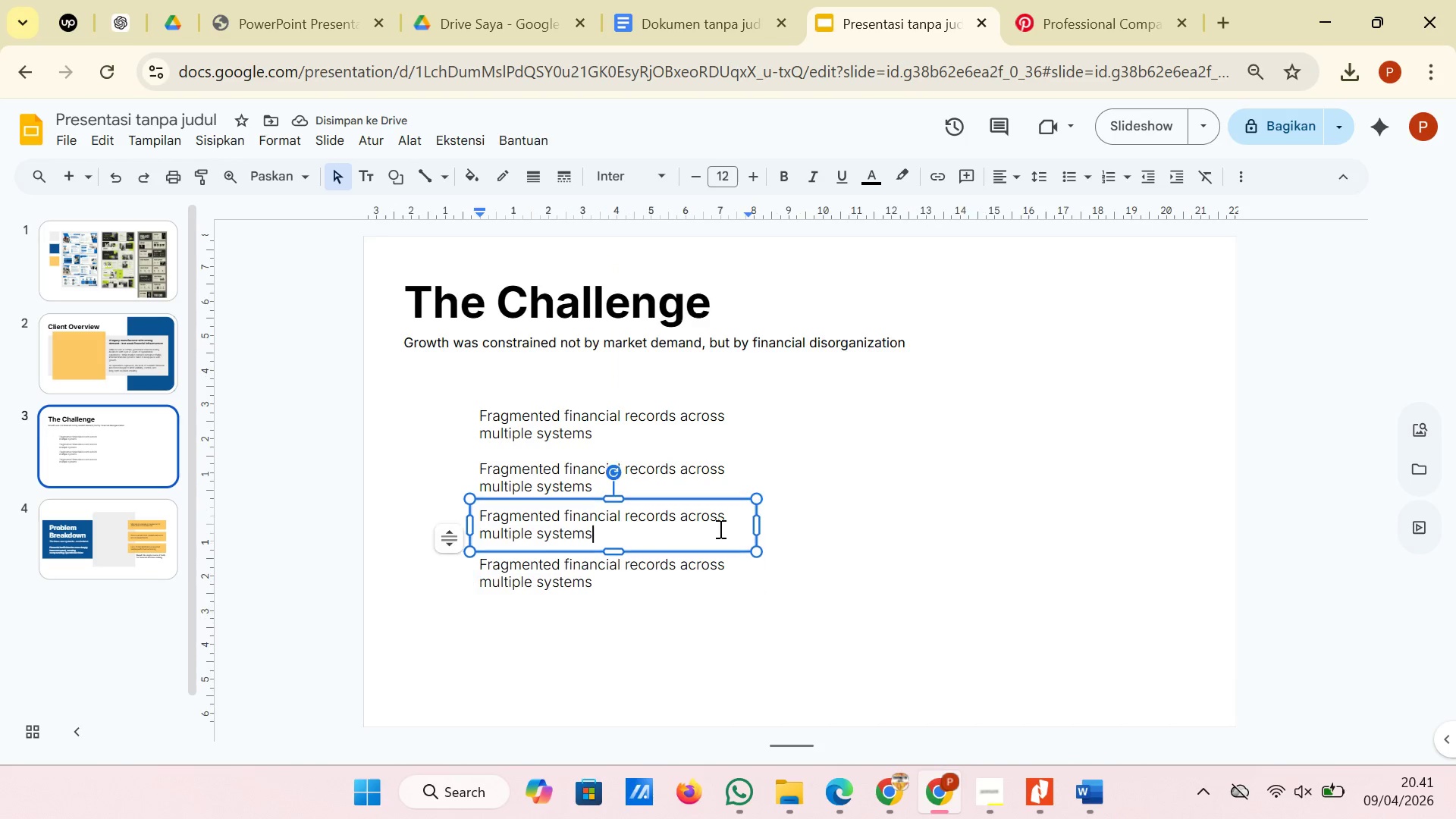 
left_click([708, 531])
 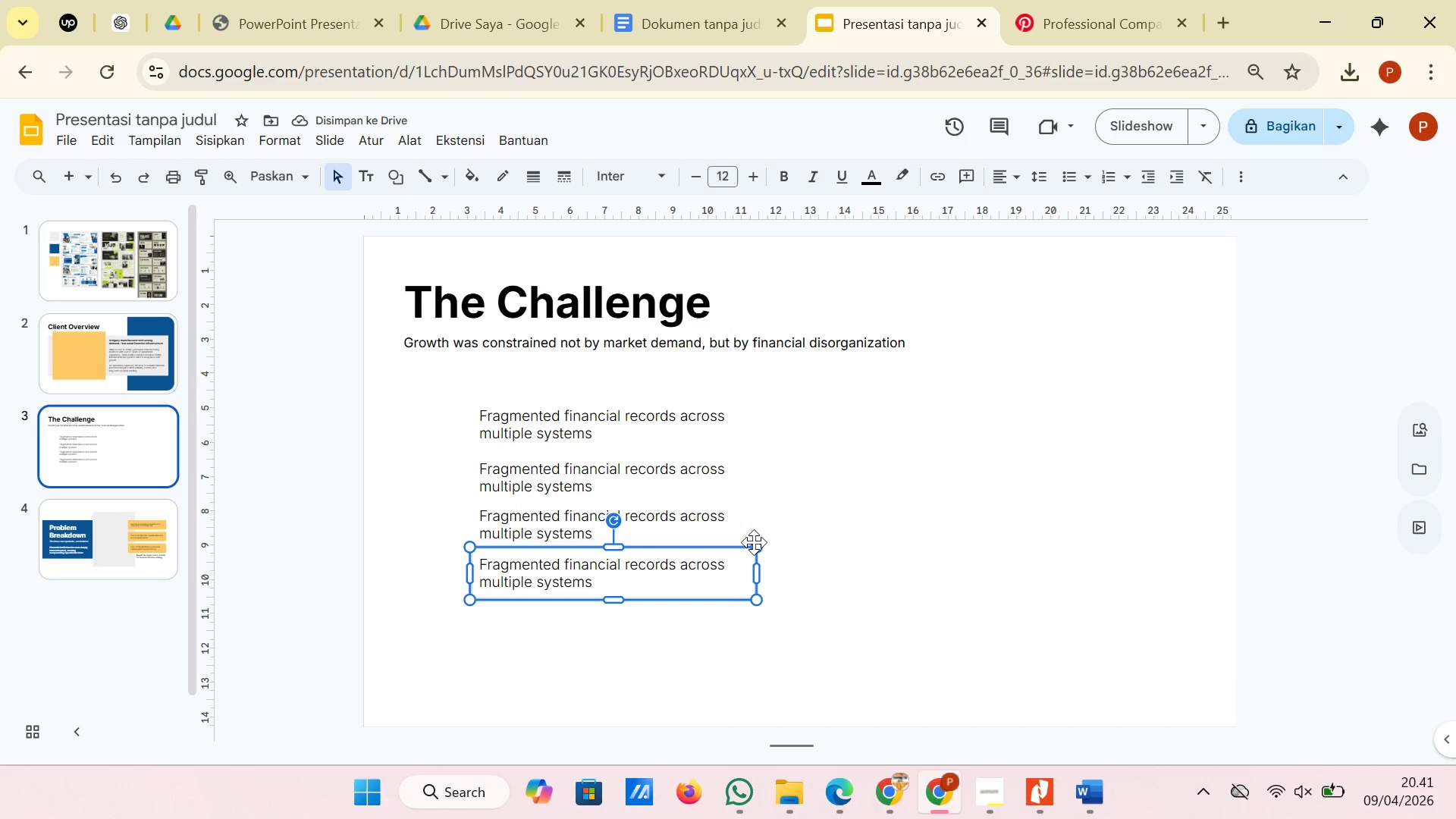 
left_click([748, 515])
 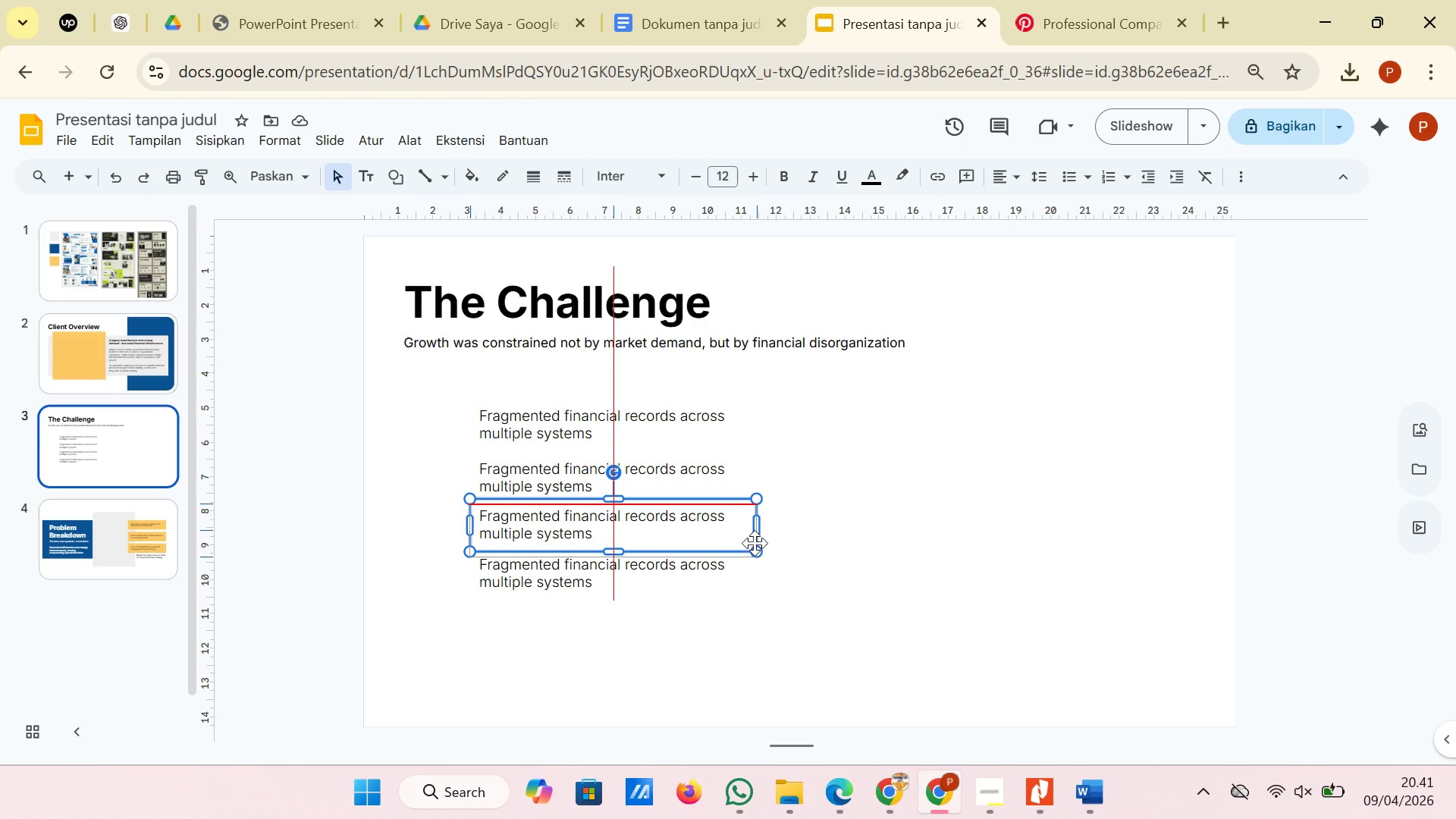 
left_click([719, 590])
 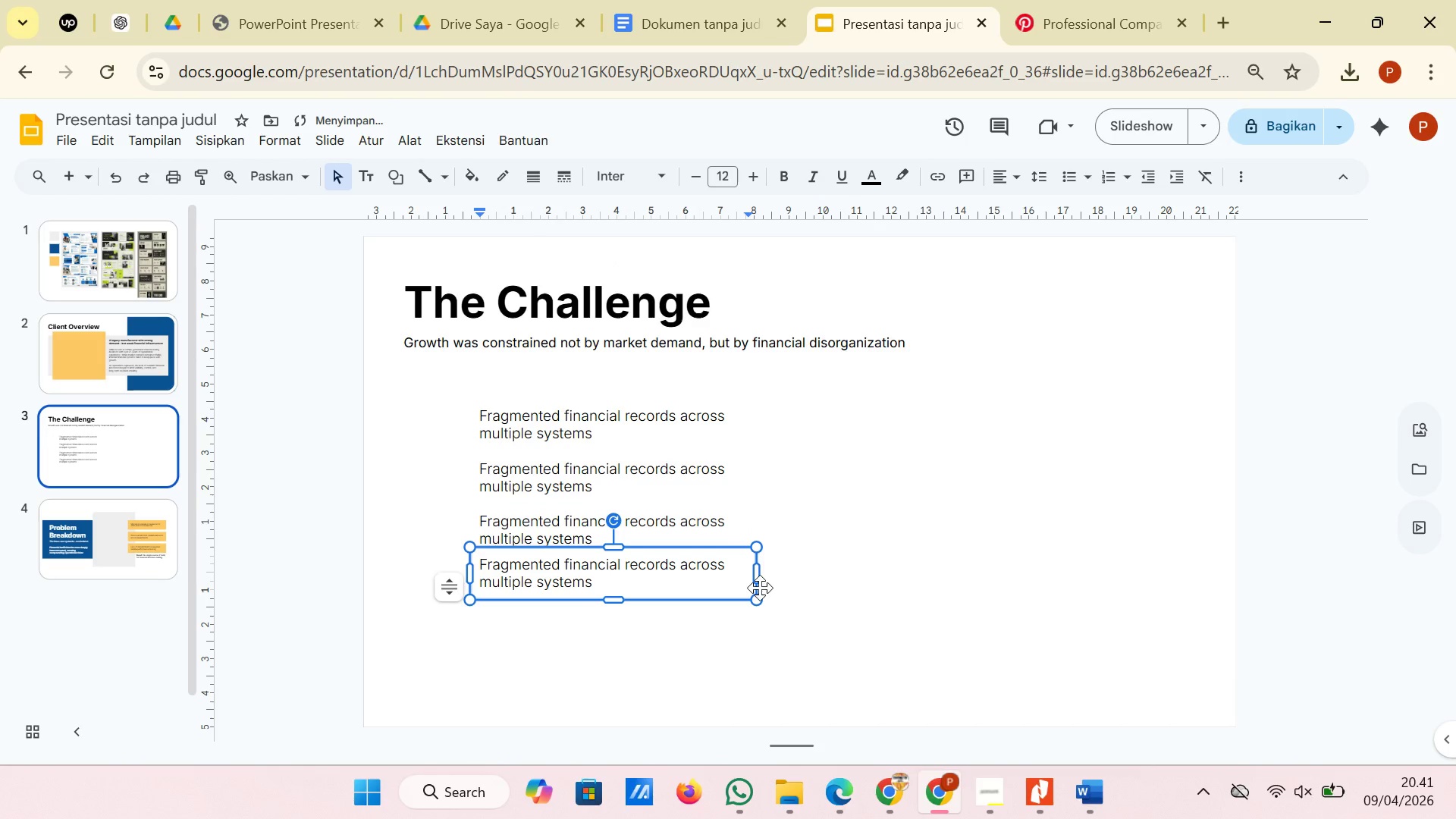 
left_click_drag(start_coordinate=[760, 588], to_coordinate=[759, 595])
 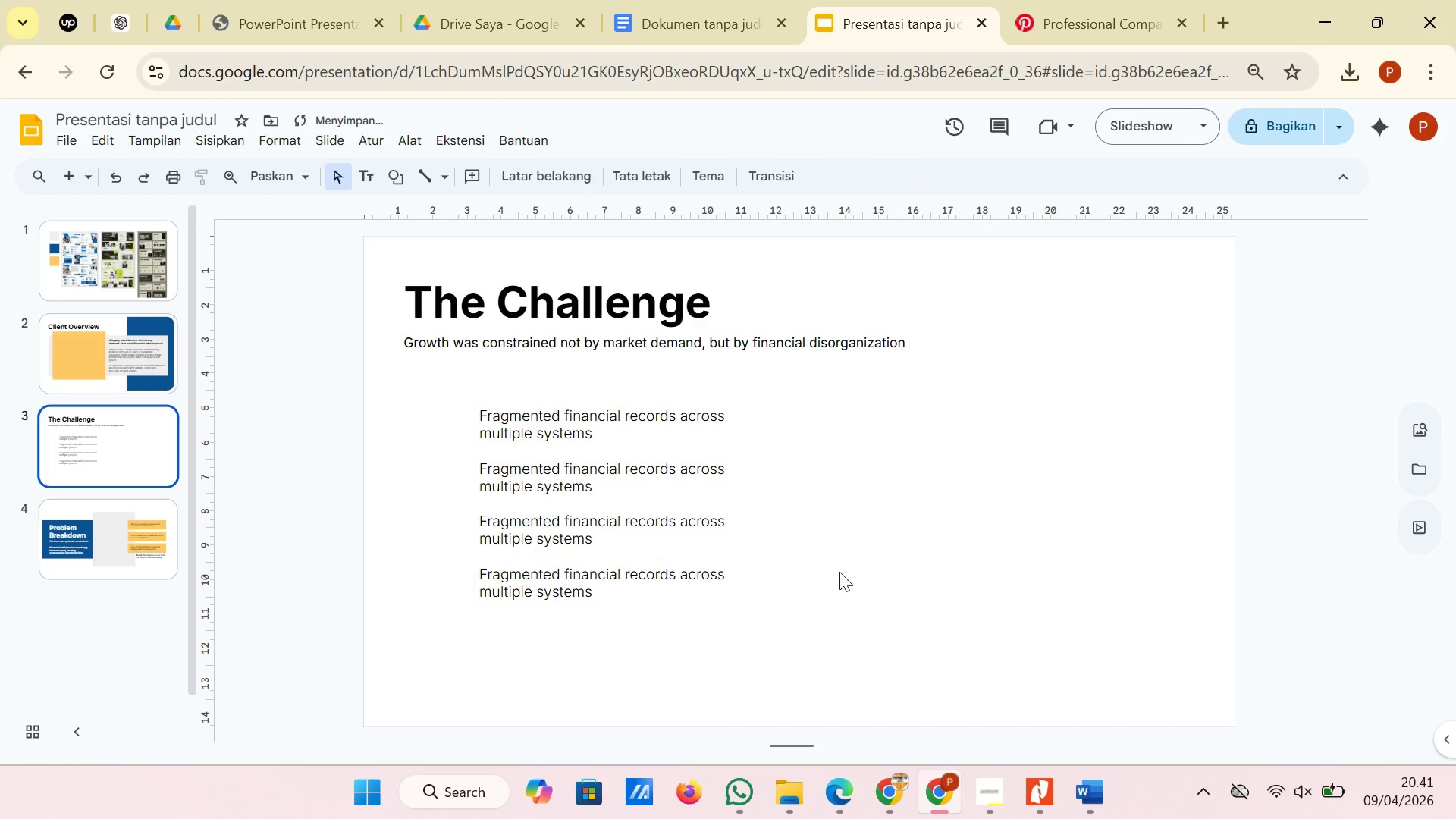 
left_click([839, 572])
 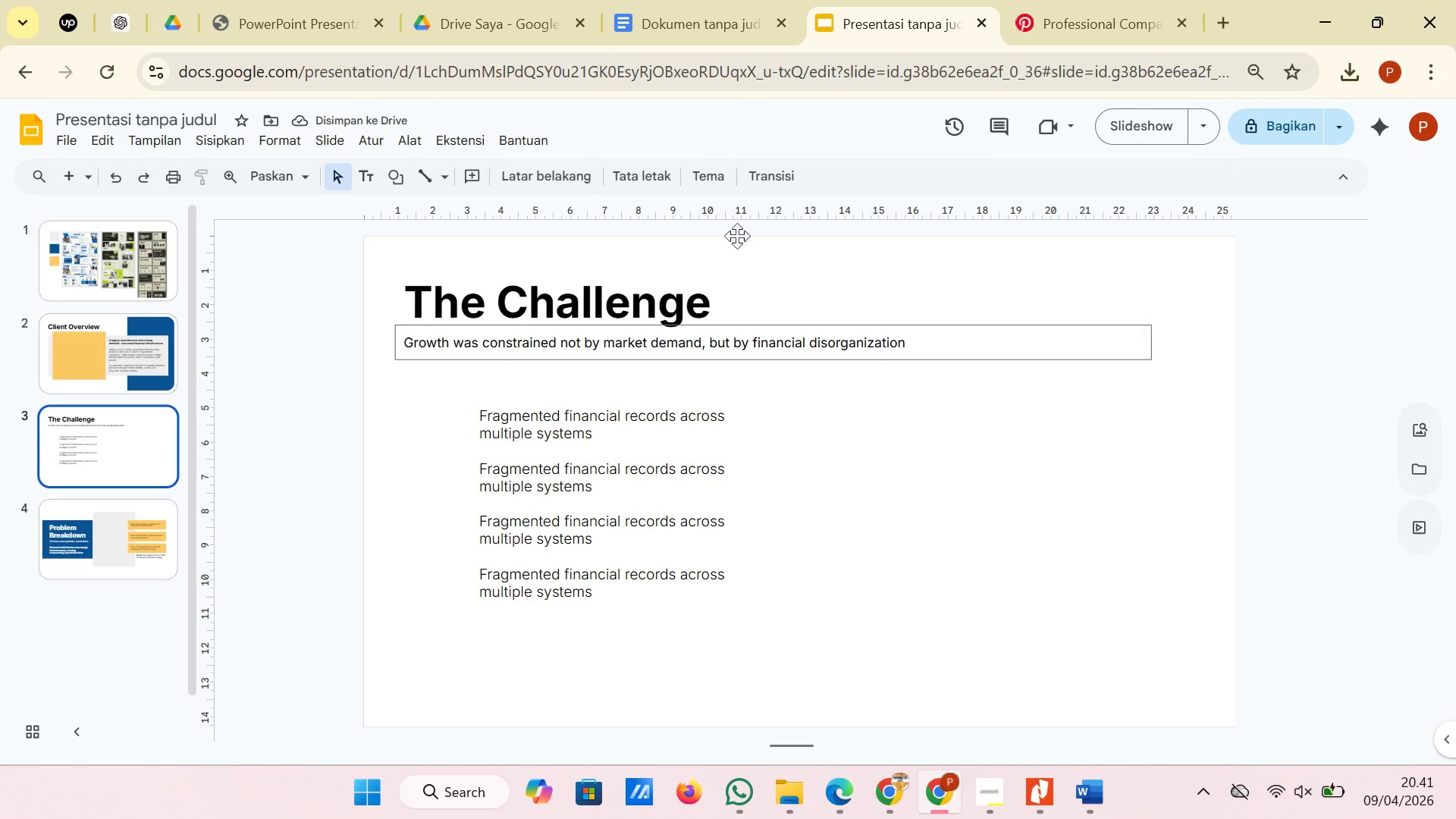 
wait(6.19)
 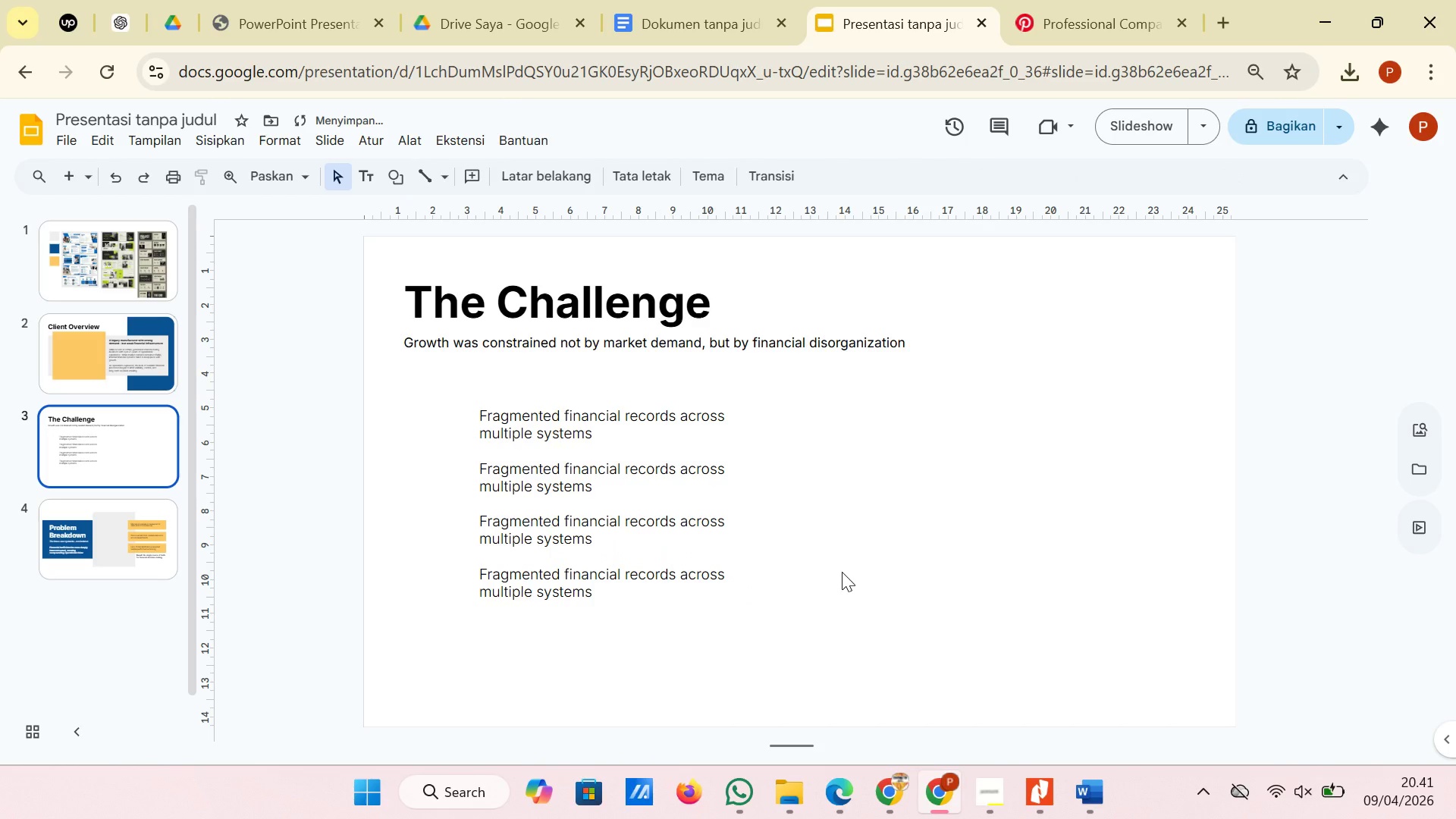 
left_click([692, 0])
 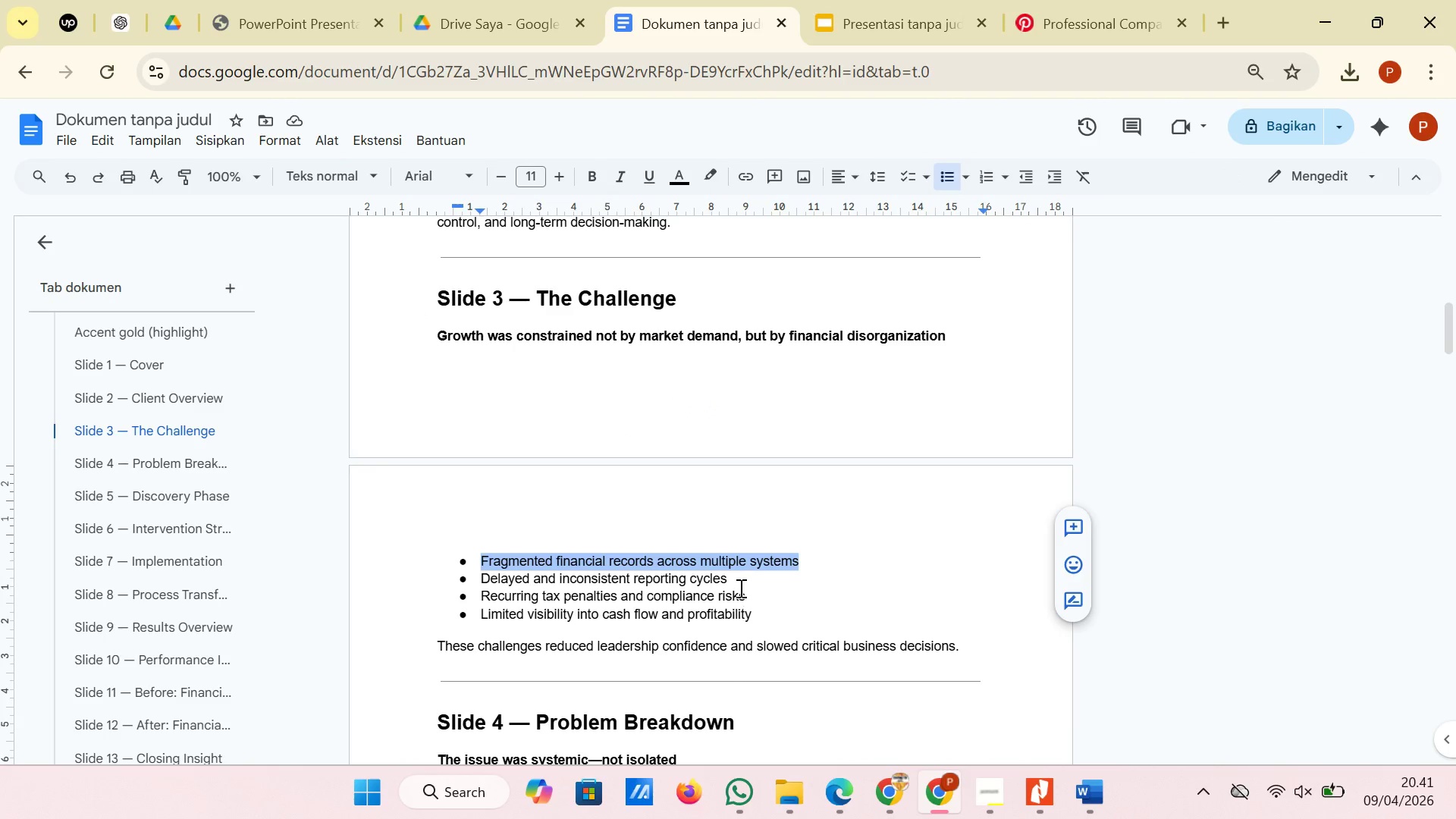 
left_click_drag(start_coordinate=[741, 579], to_coordinate=[475, 576])
 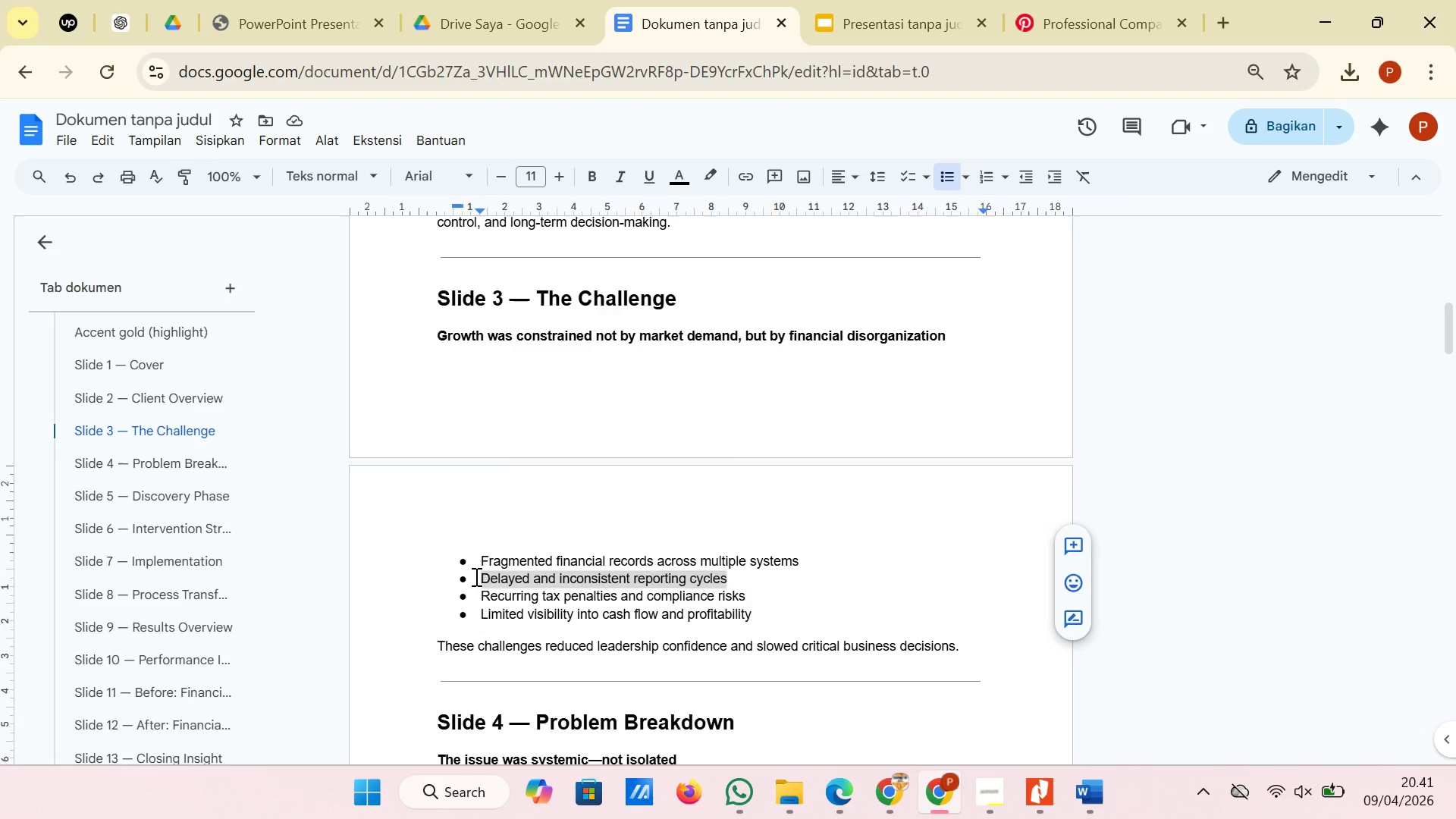 
right_click([475, 576])
 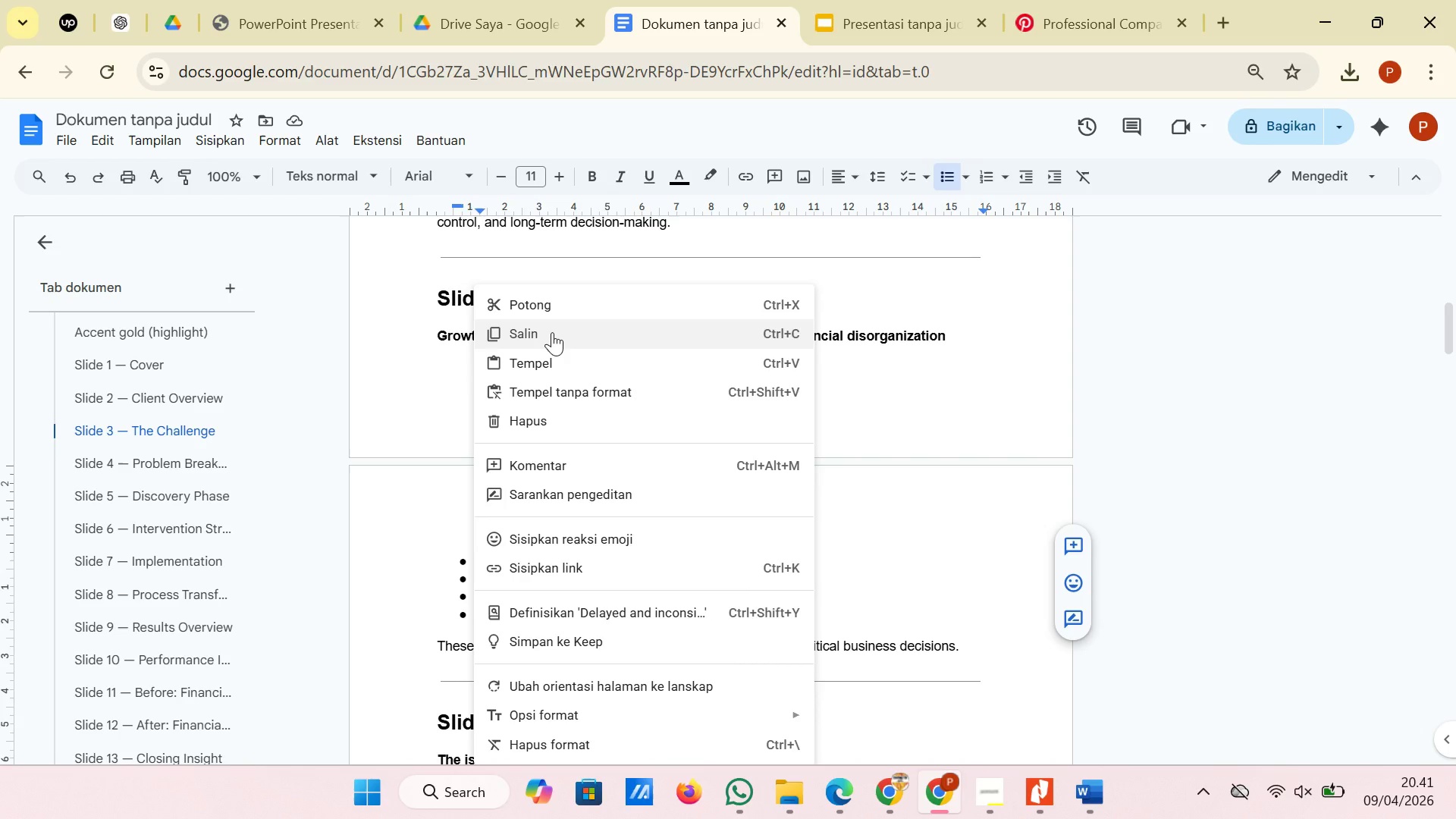 
left_click([552, 332])
 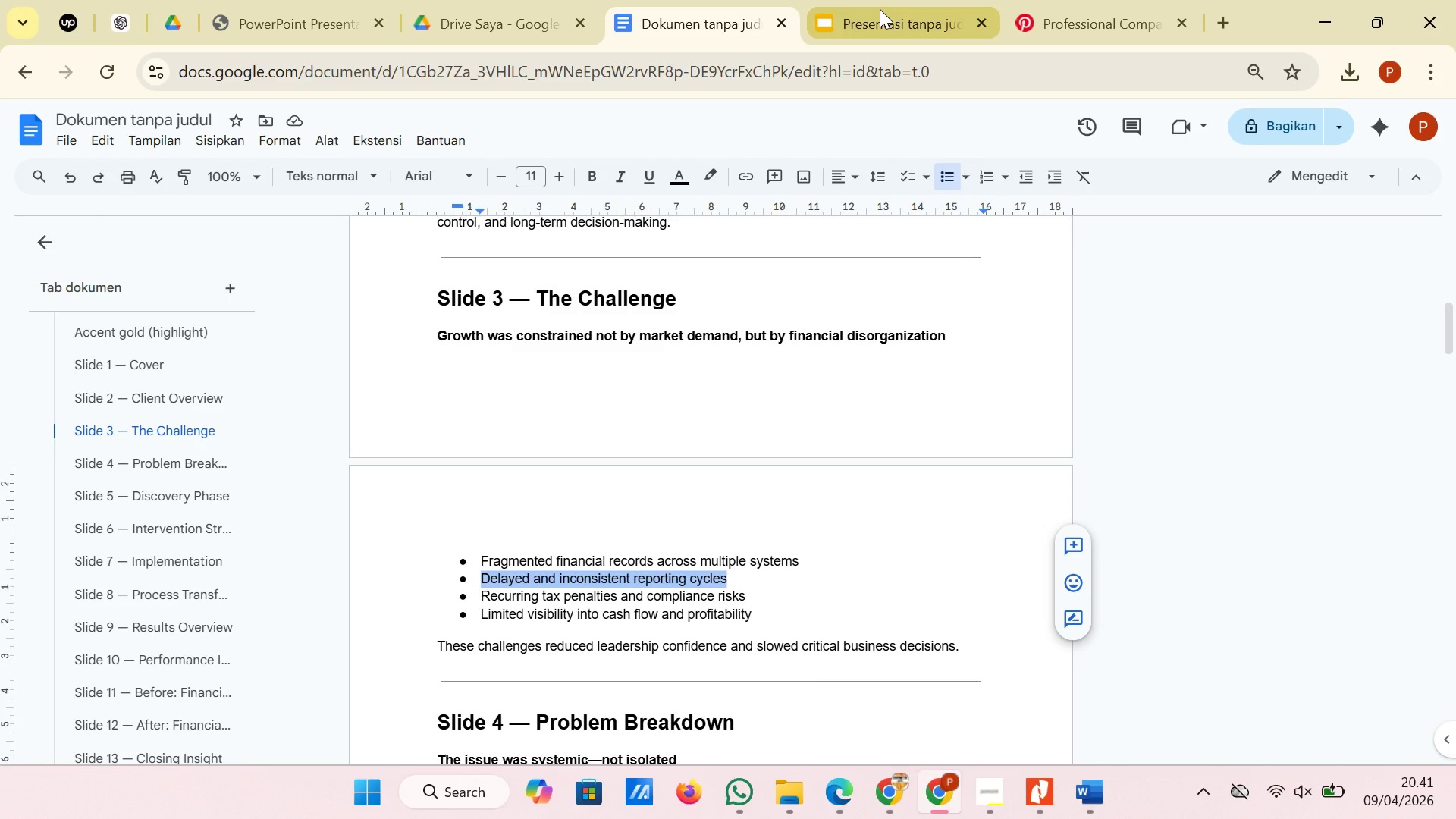 
left_click([880, 8])
 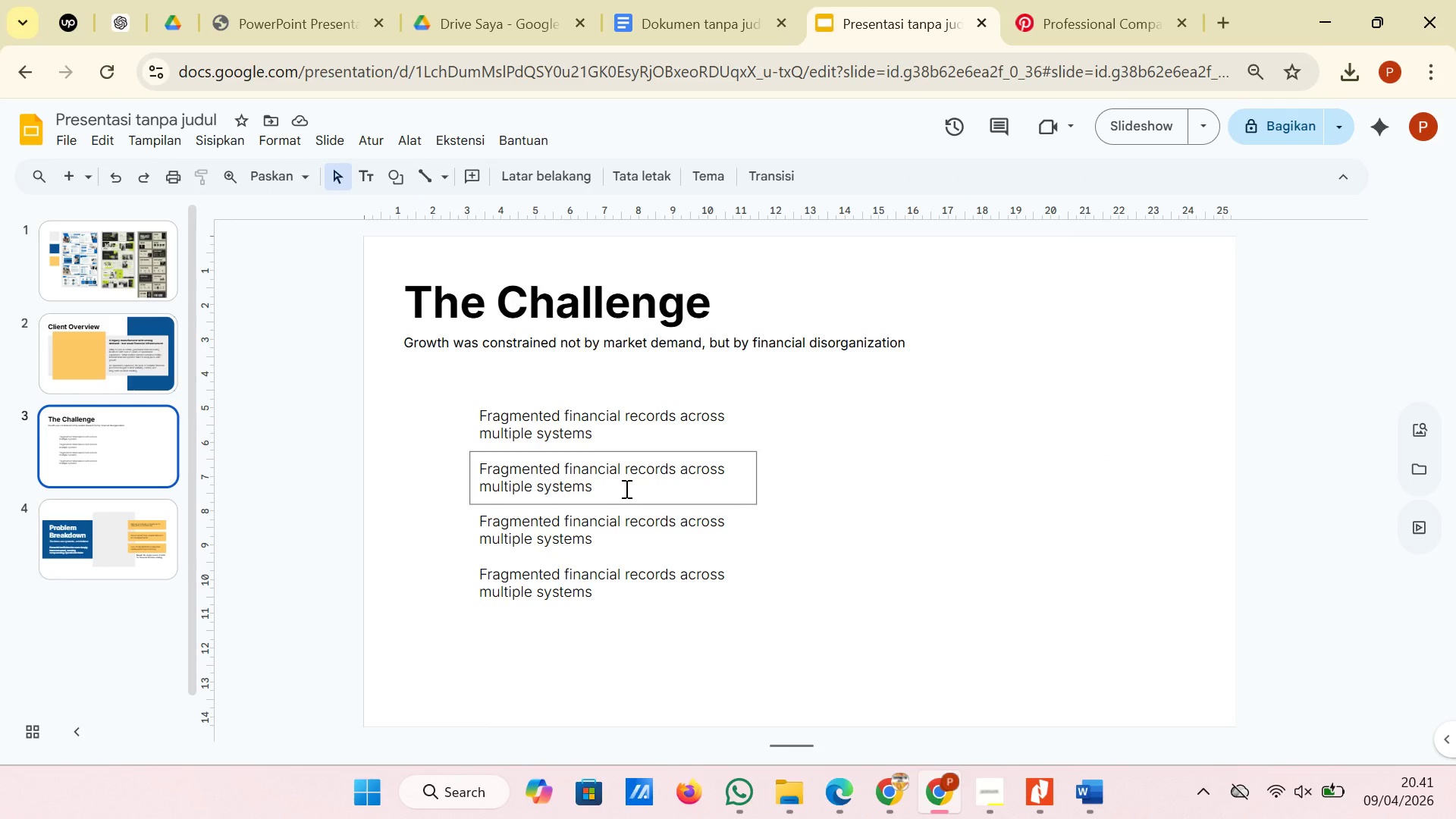 
left_click_drag(start_coordinate=[620, 490], to_coordinate=[466, 467])
 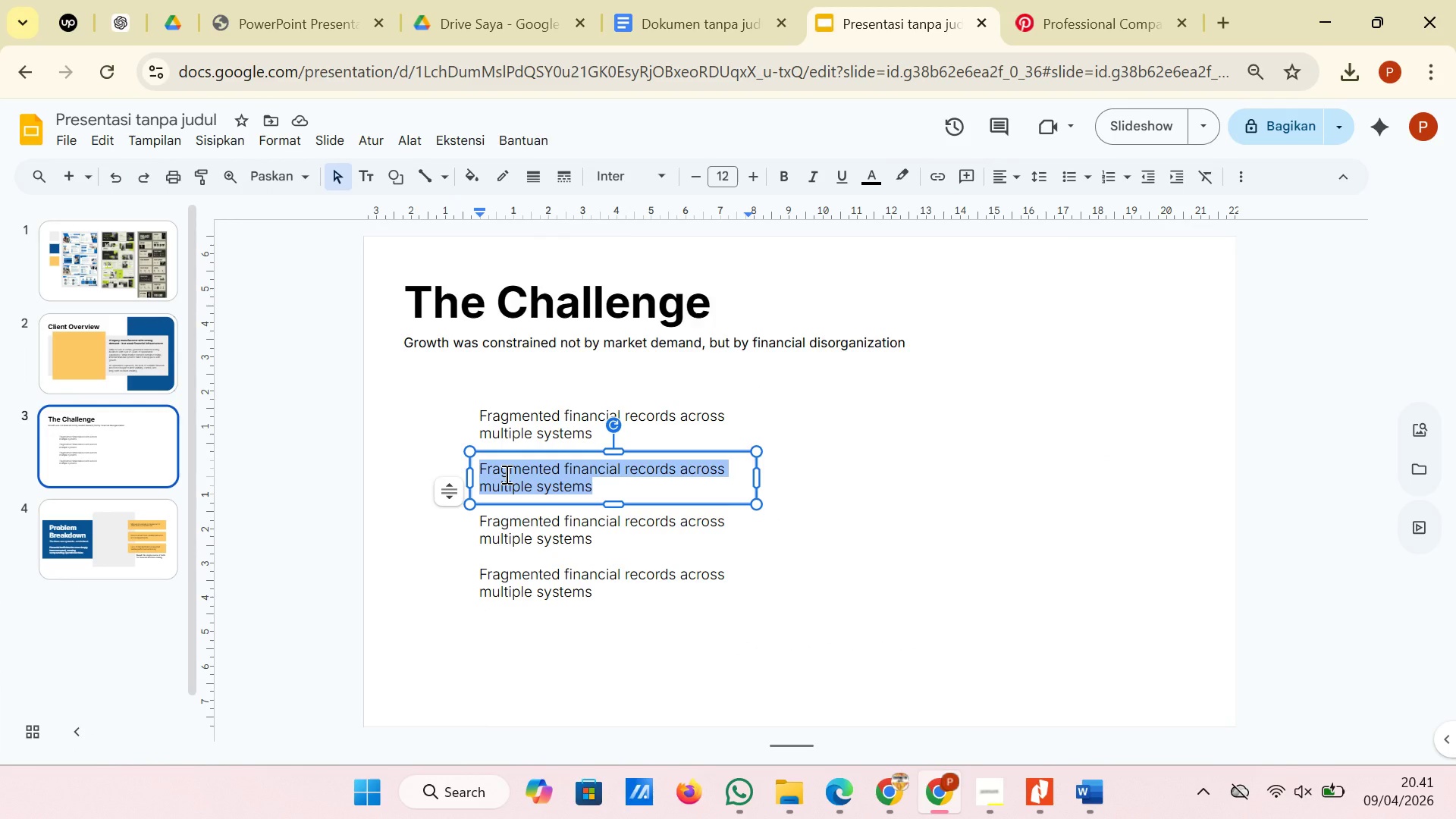 
right_click([505, 474])
 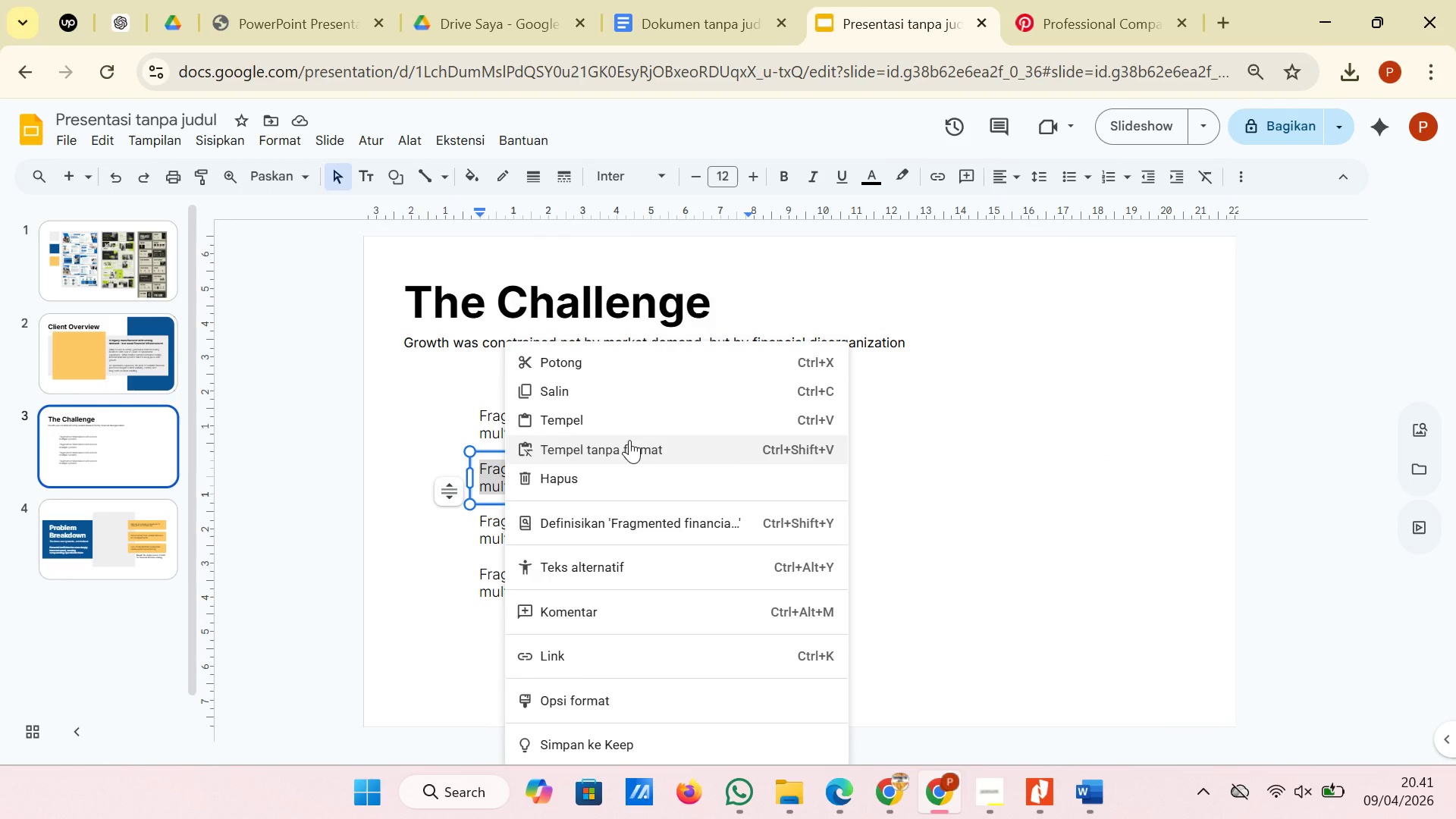 
left_click([629, 440])
 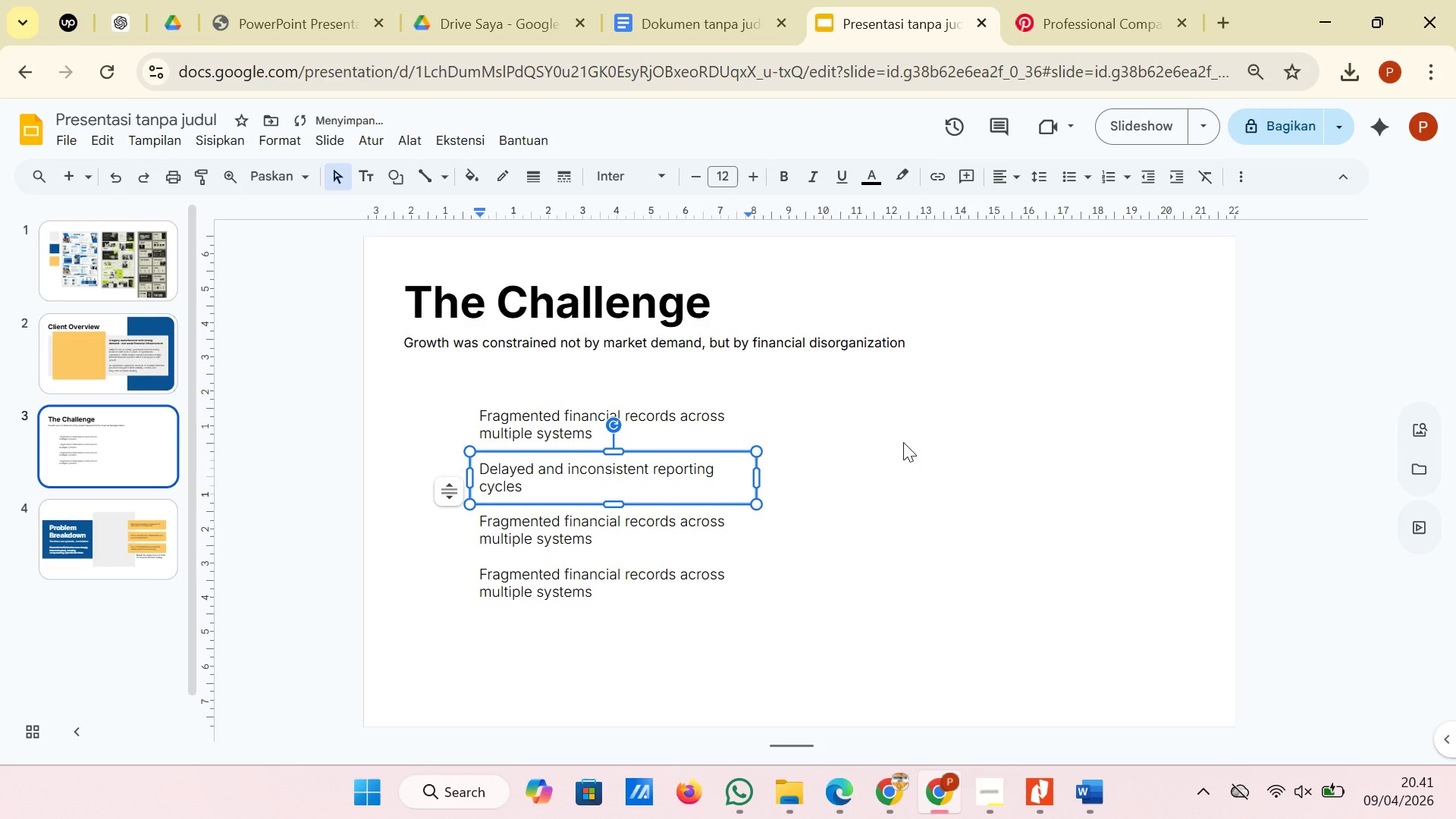 
left_click([903, 443])
 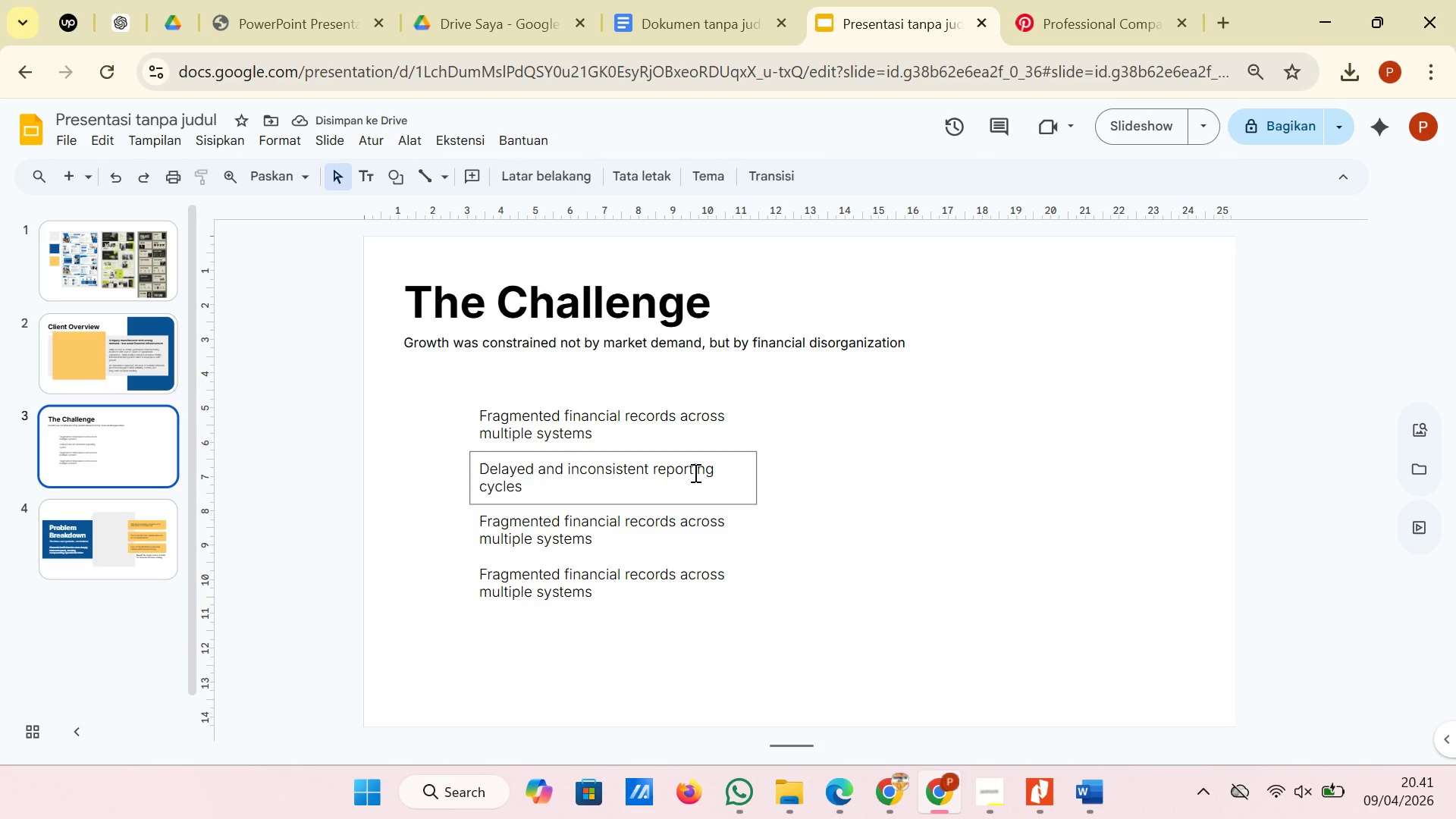 
left_click([699, 528])
 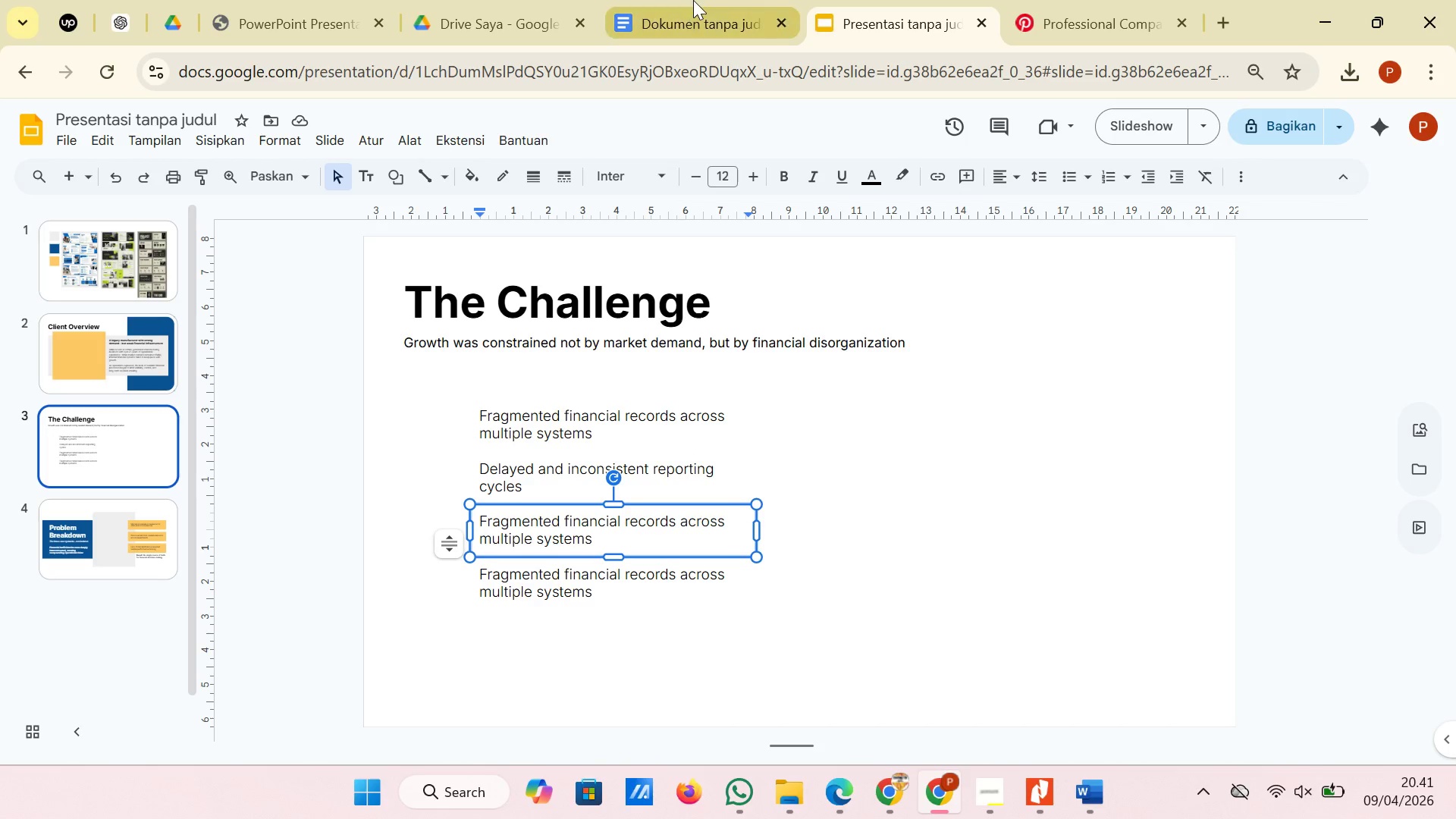 
left_click([693, 0])
 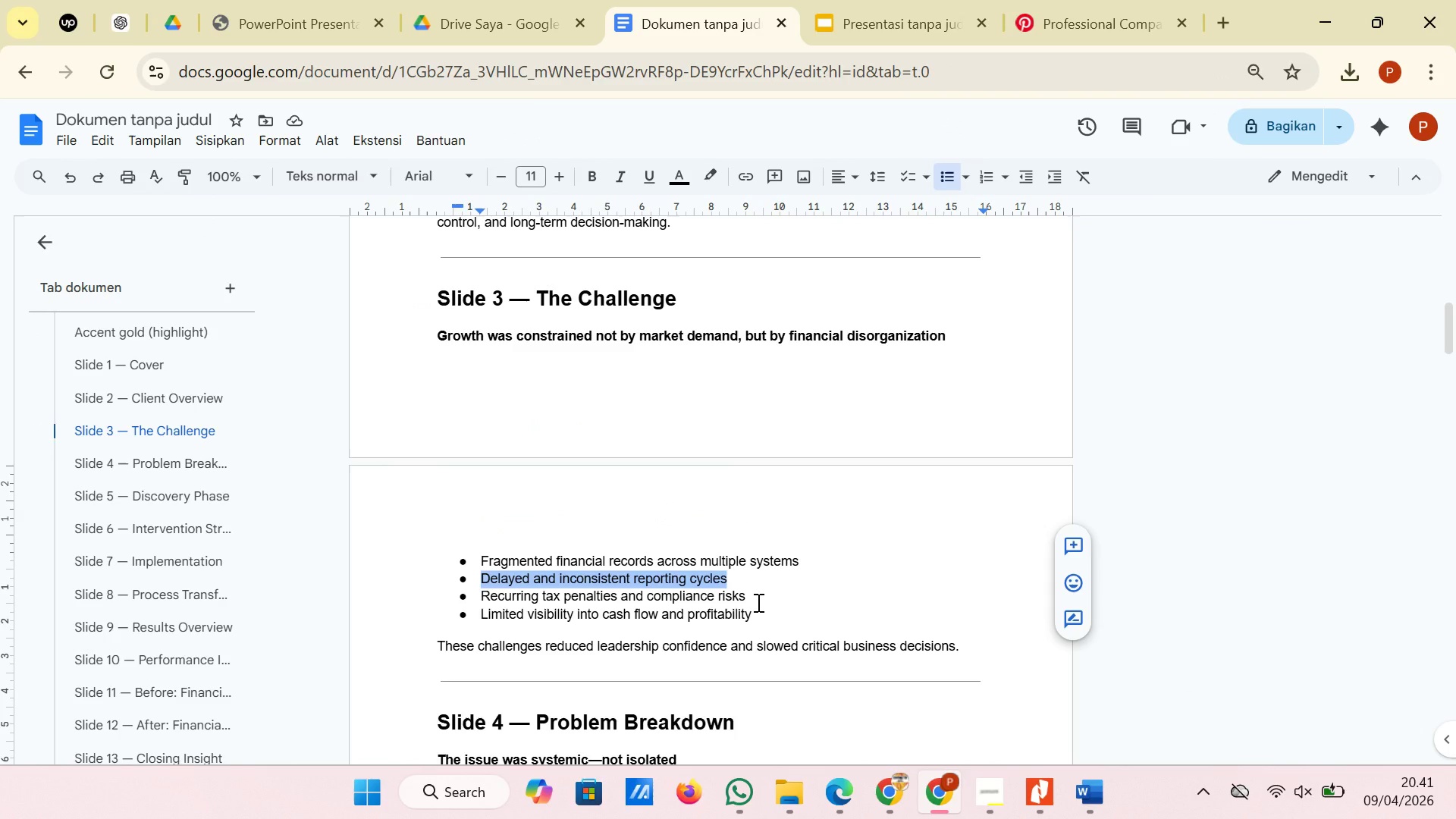 
left_click_drag(start_coordinate=[756, 602], to_coordinate=[481, 596])
 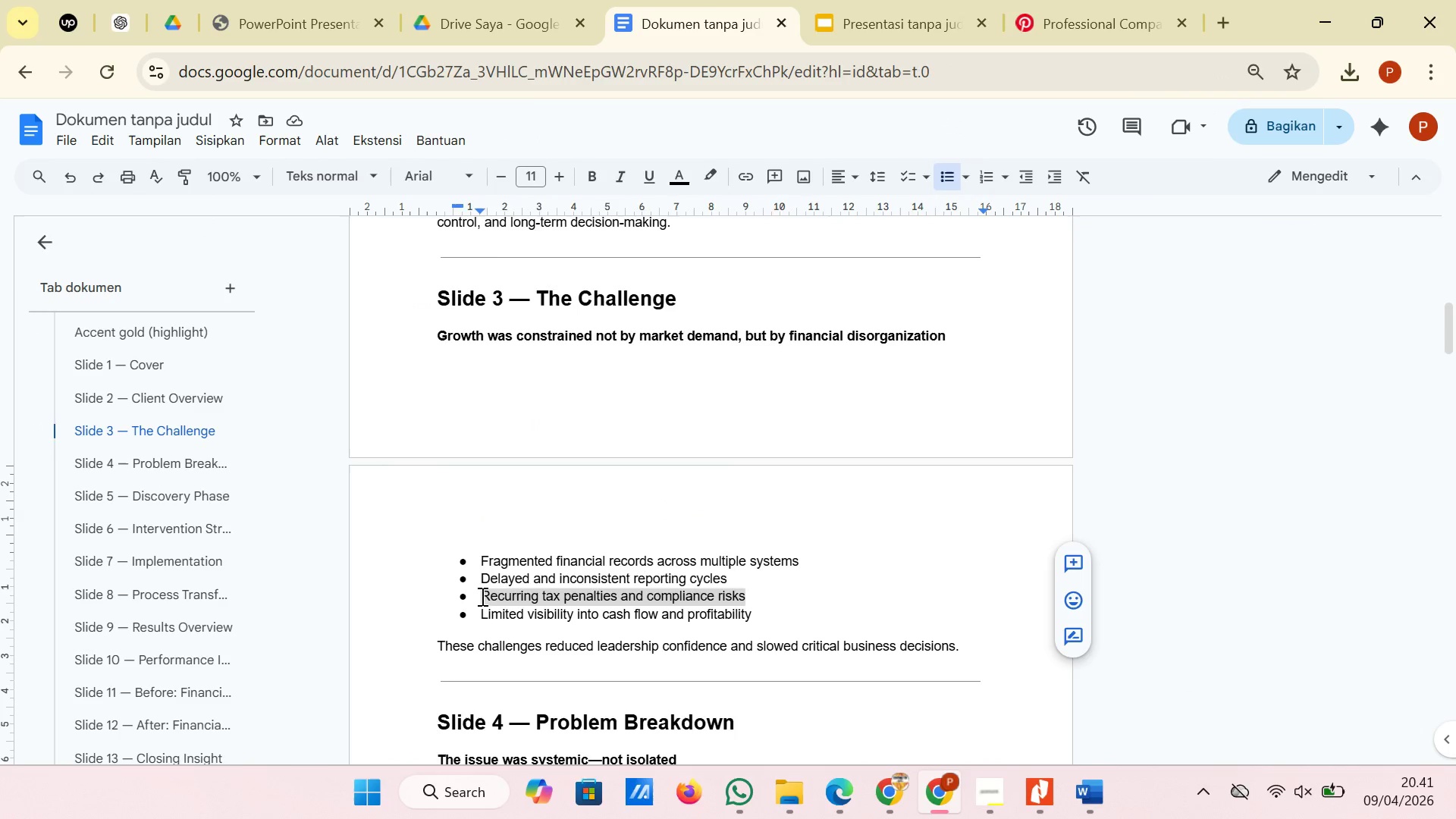 
right_click([481, 596])
 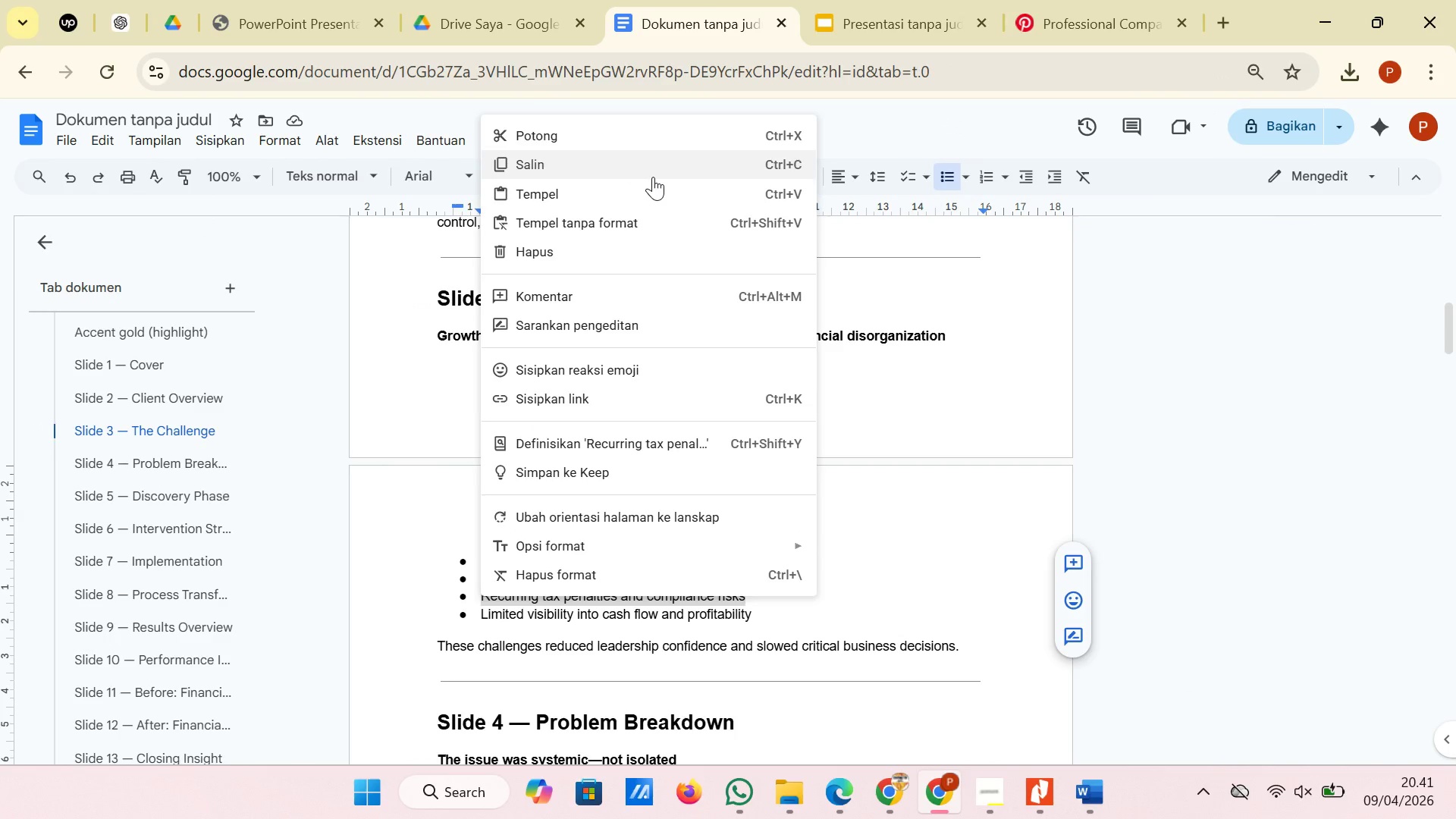 
left_click([653, 172])
 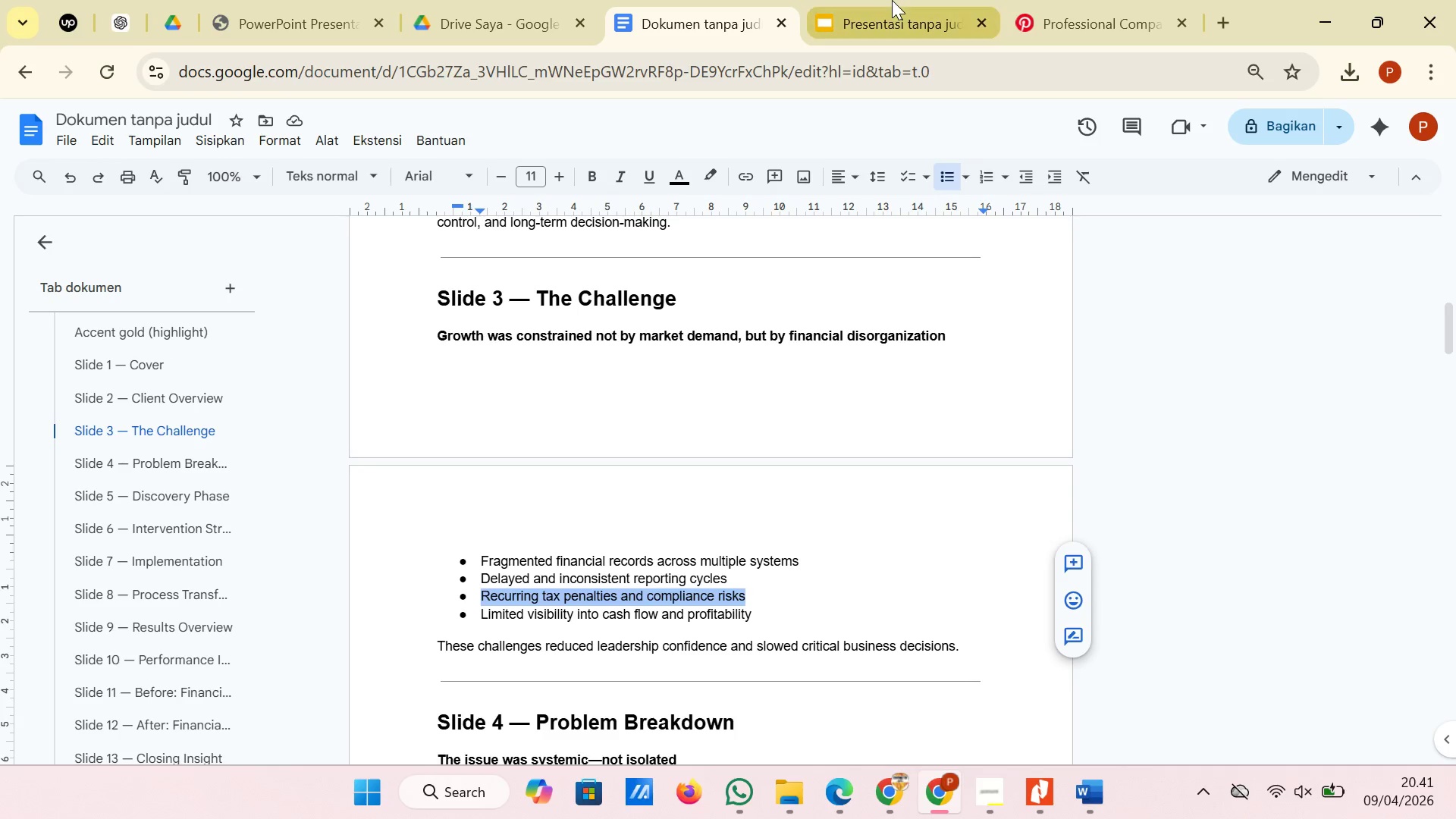 
left_click([892, 0])
 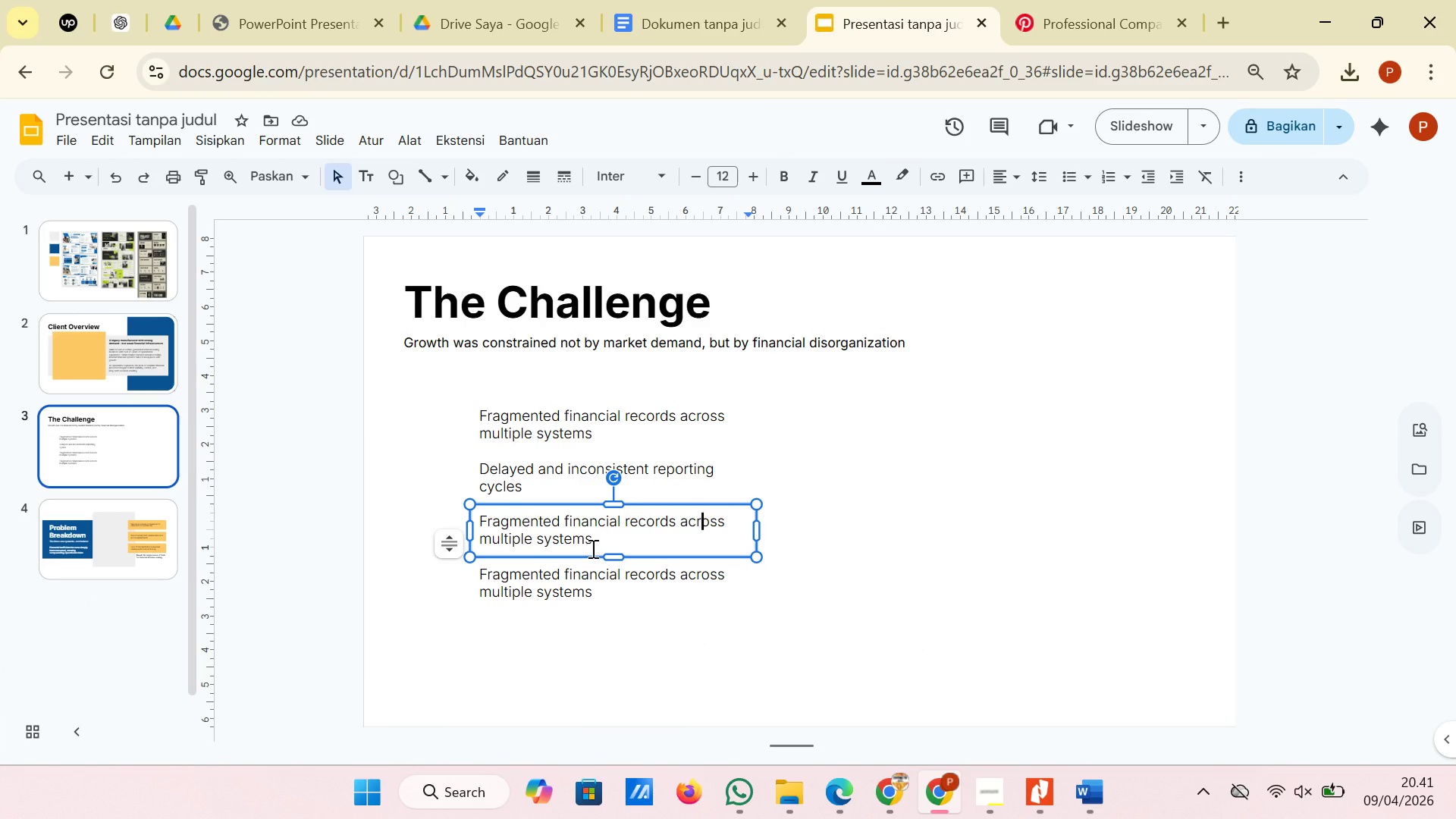 
left_click_drag(start_coordinate=[598, 545], to_coordinate=[480, 517])
 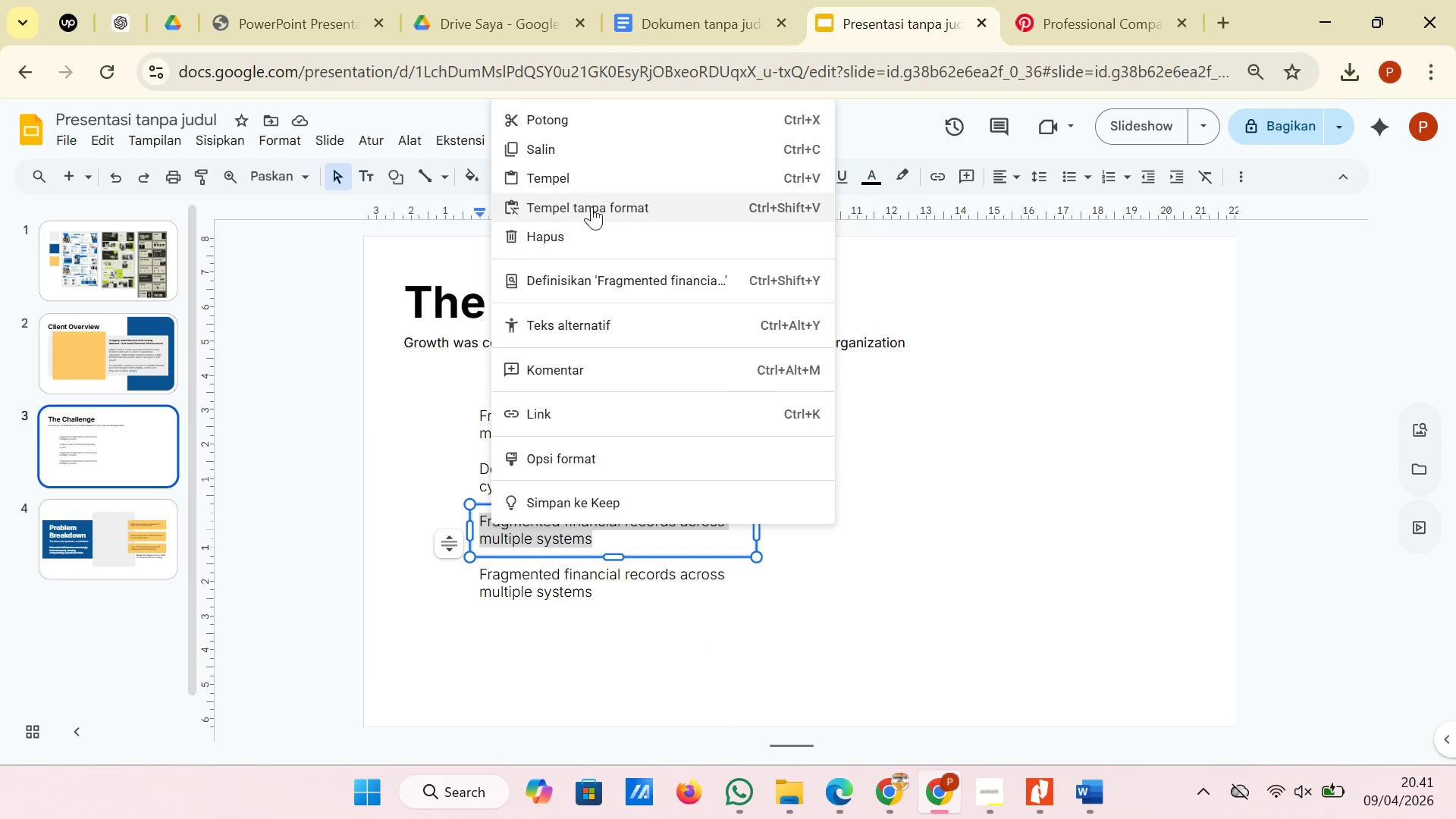 
left_click([592, 206])
 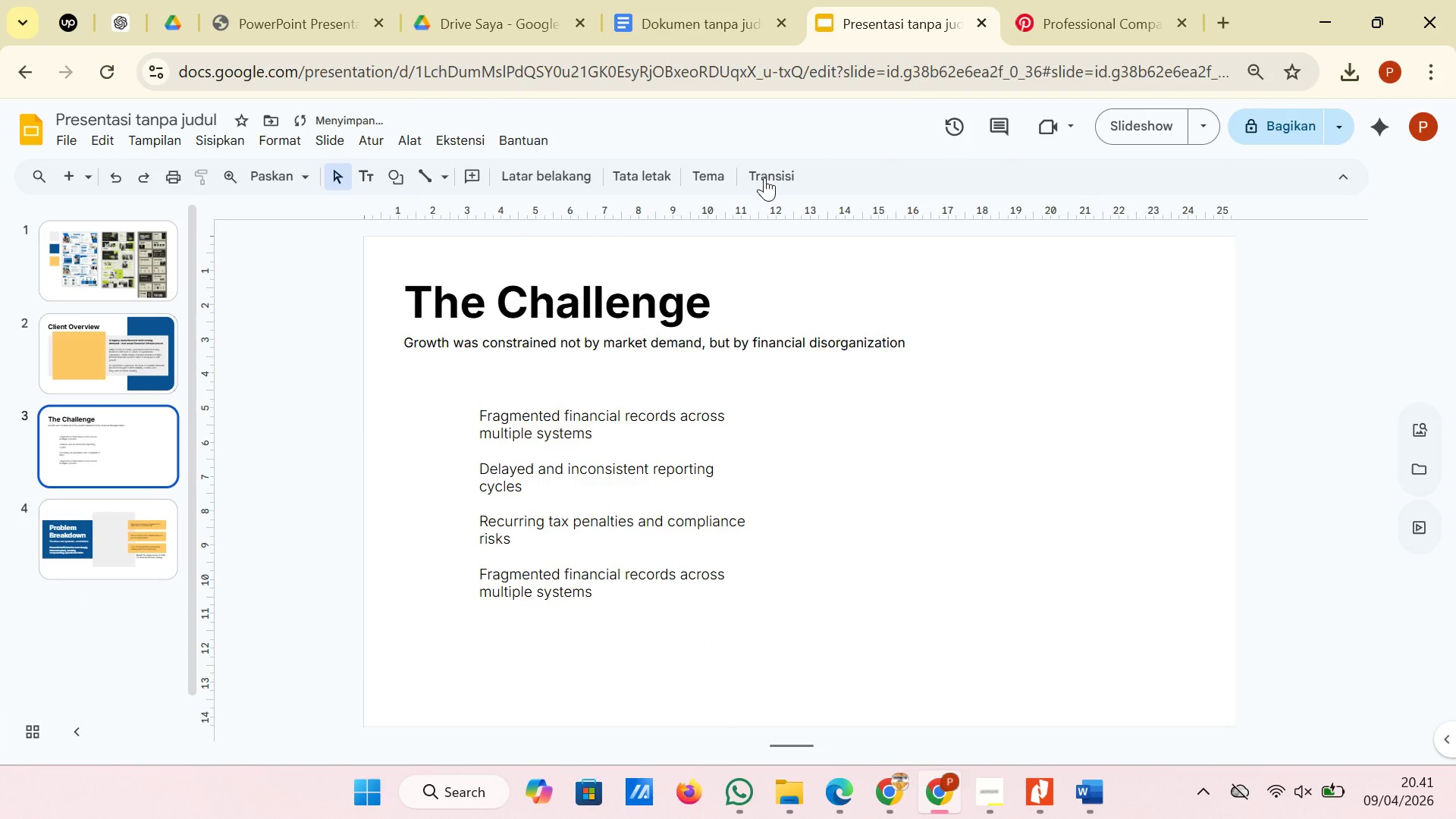 
left_click([698, 27])
 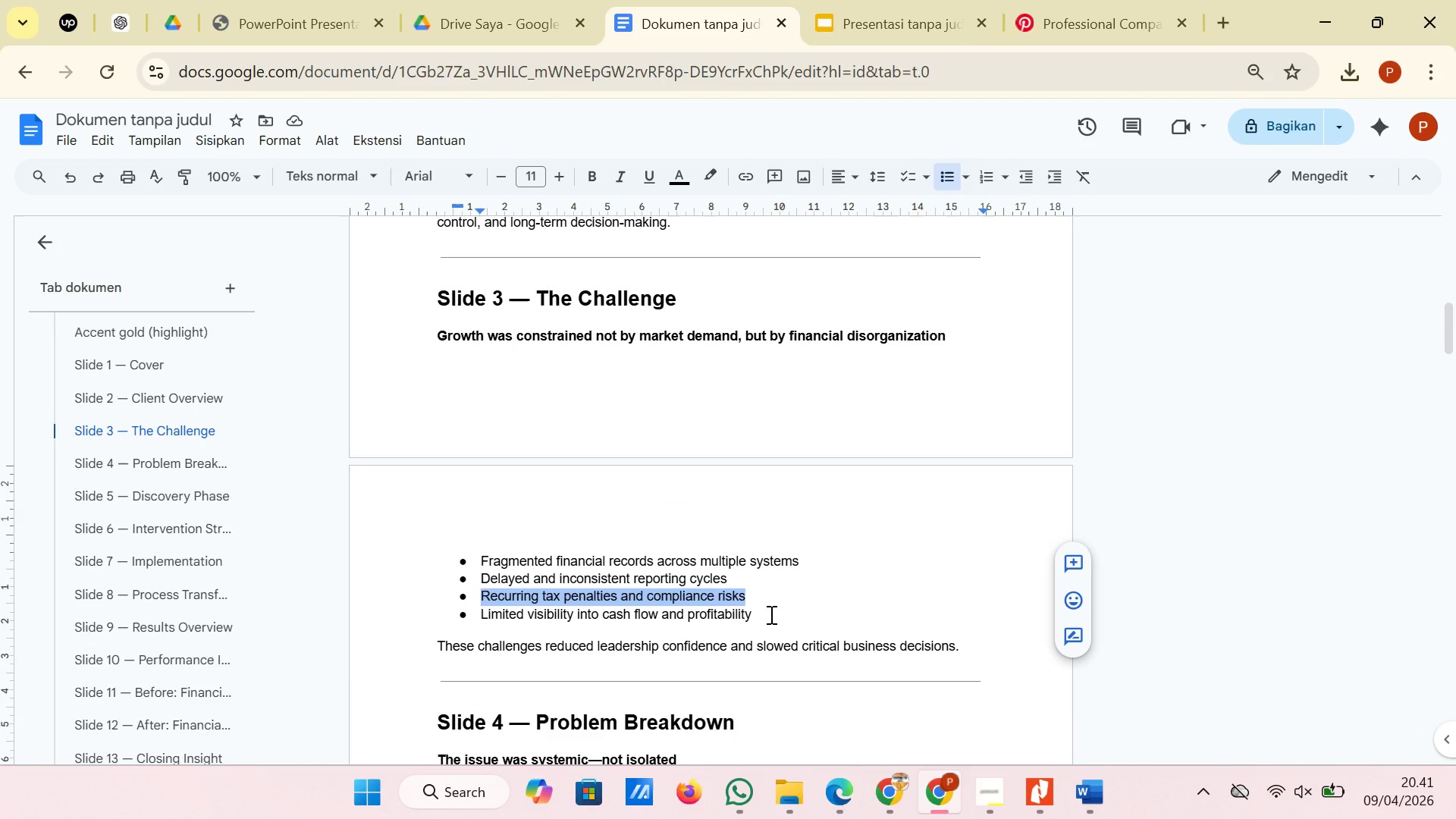 
left_click_drag(start_coordinate=[770, 614], to_coordinate=[474, 624])
 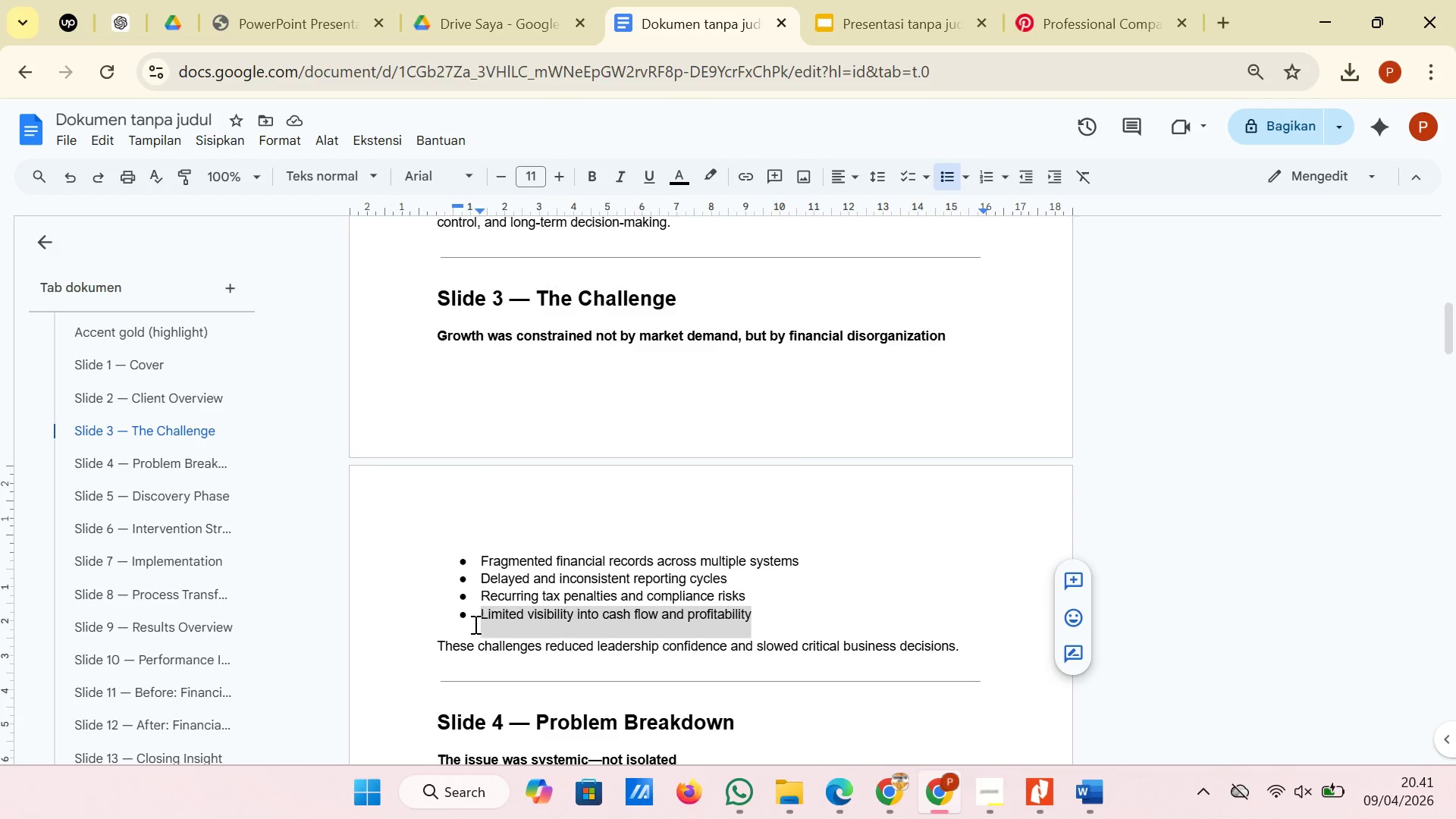 
right_click([474, 624])
 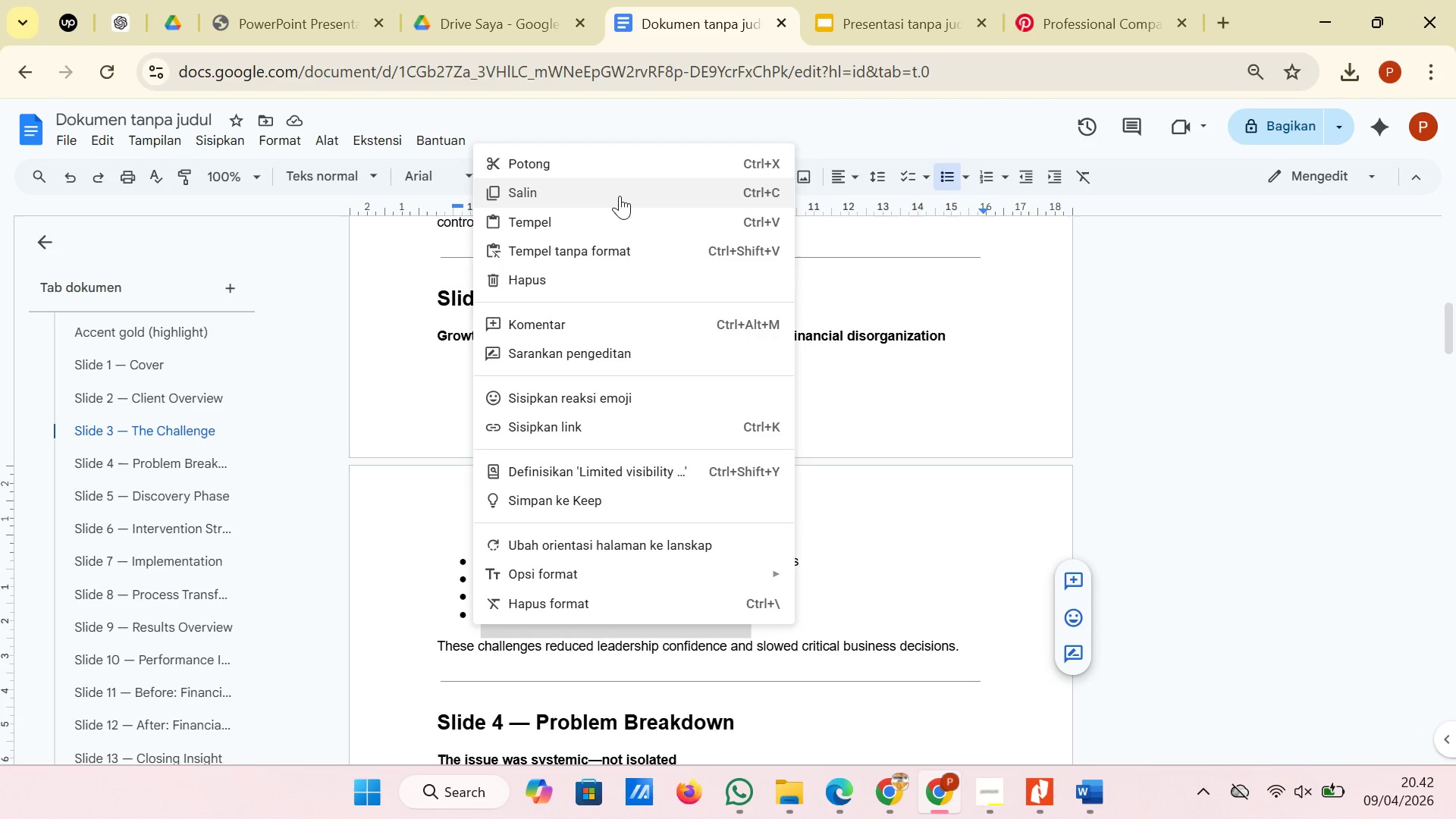 
left_click([620, 196])
 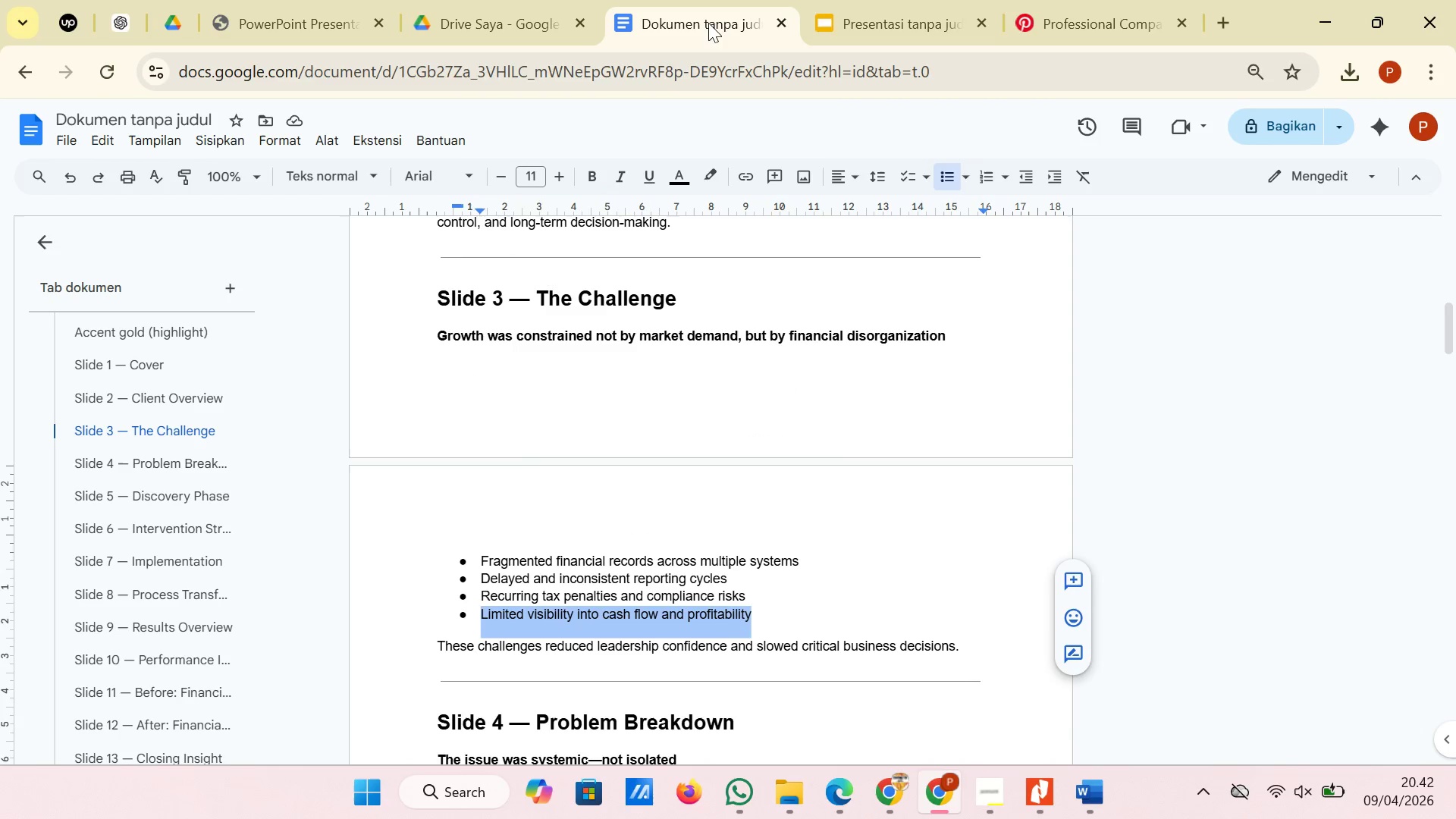 
left_click([889, 0])
 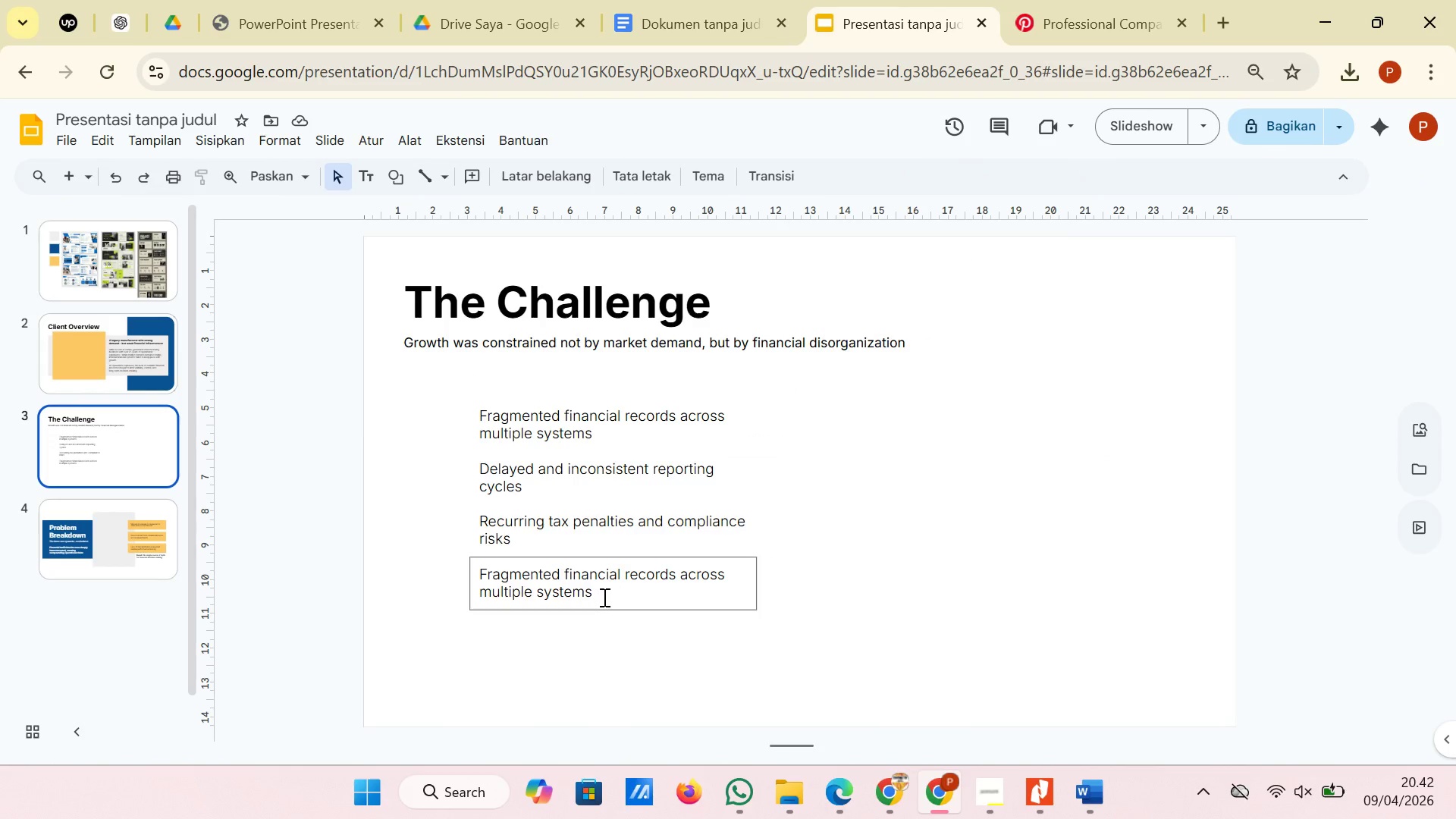 
left_click_drag(start_coordinate=[603, 597], to_coordinate=[479, 573])
 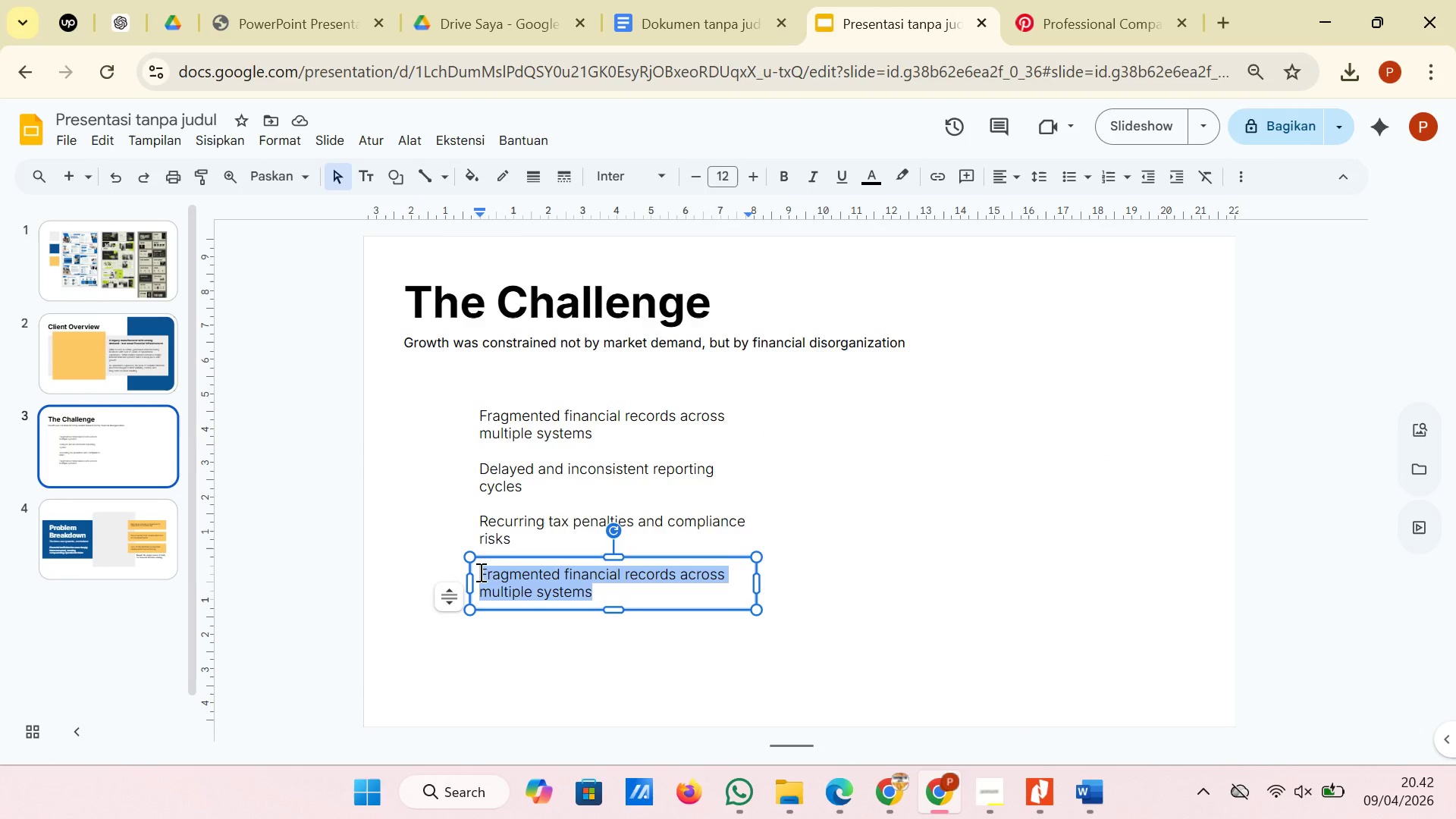 
right_click([479, 572])
 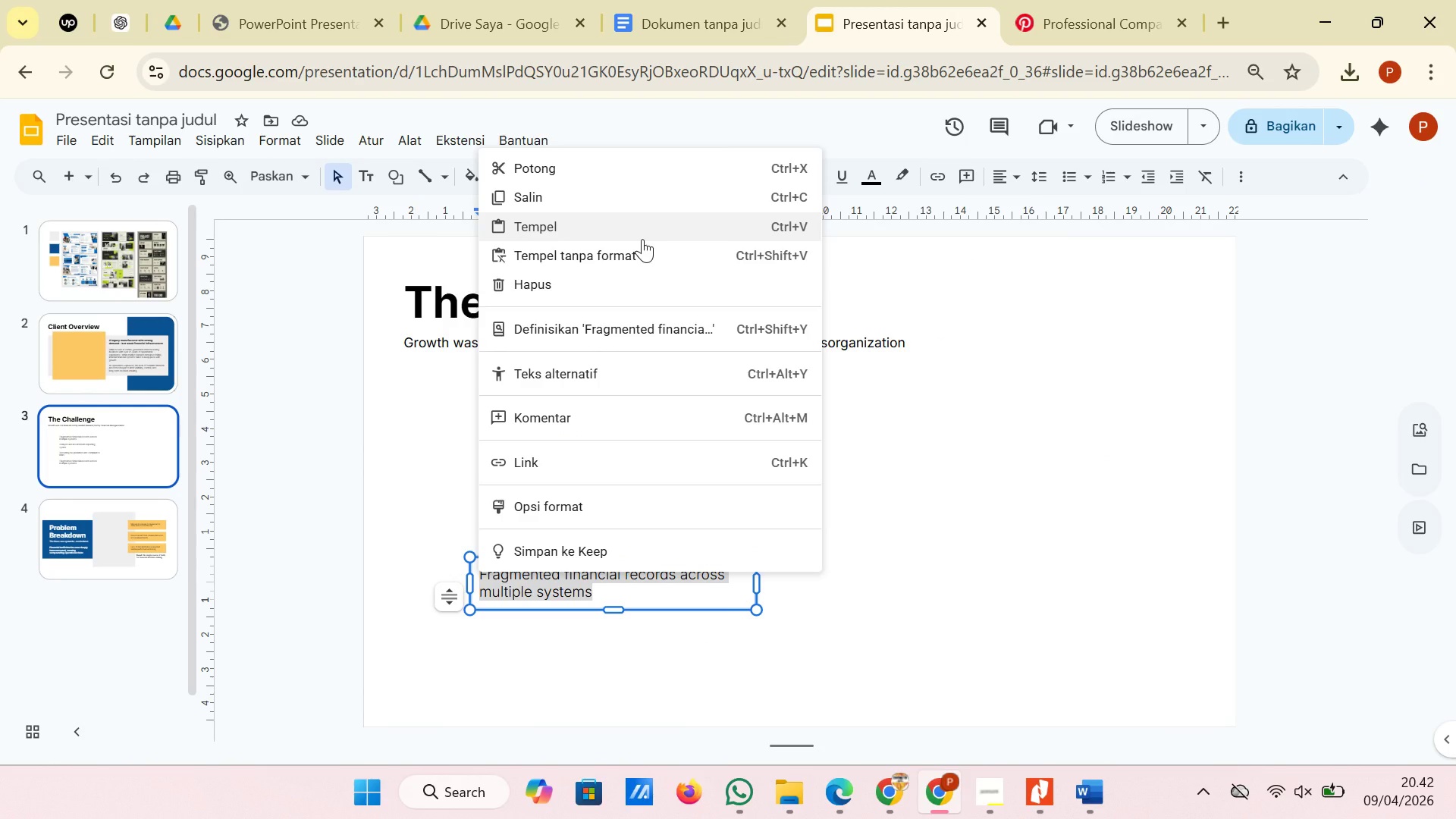 
left_click([645, 253])
 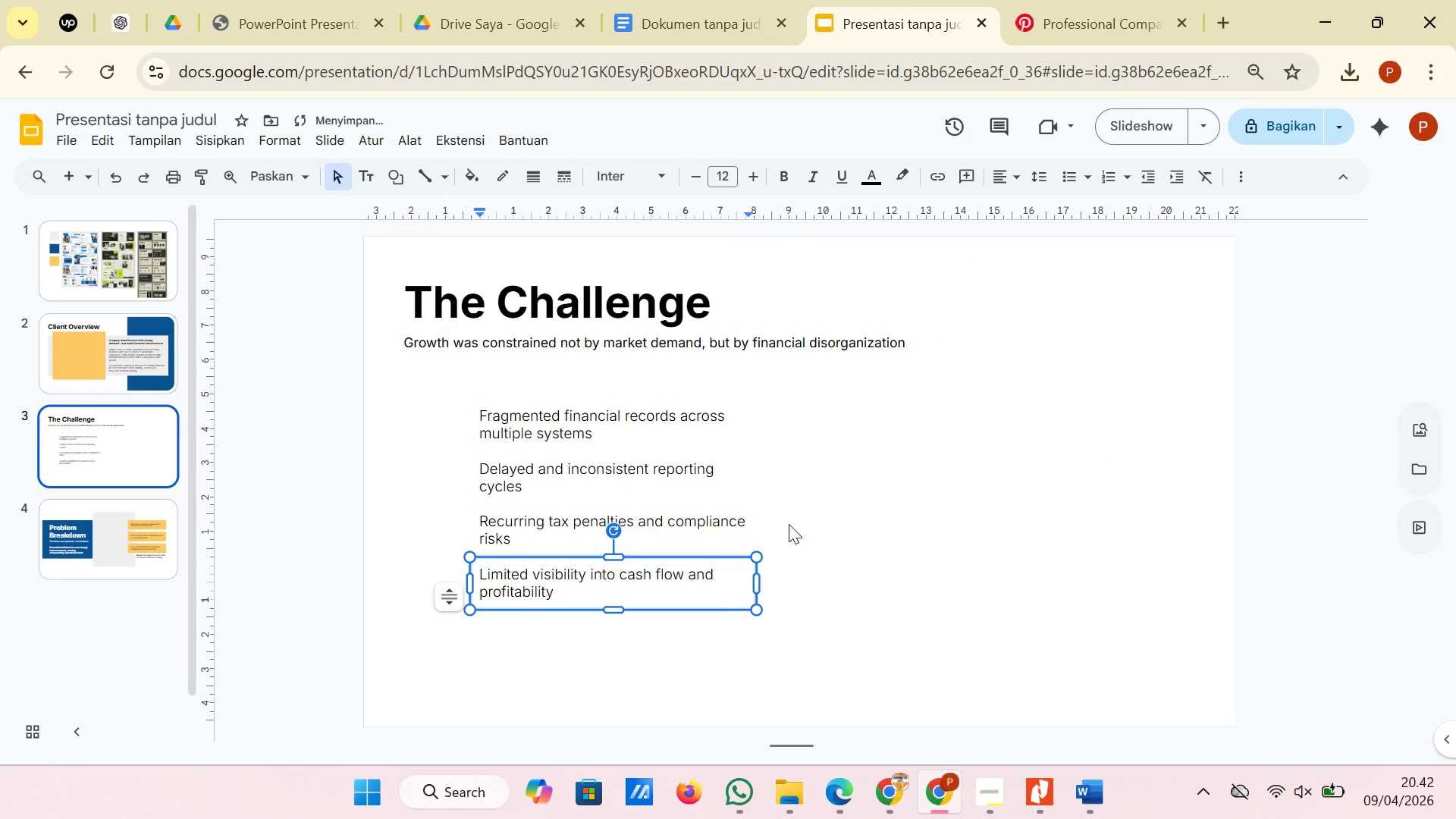 
left_click([802, 527])
 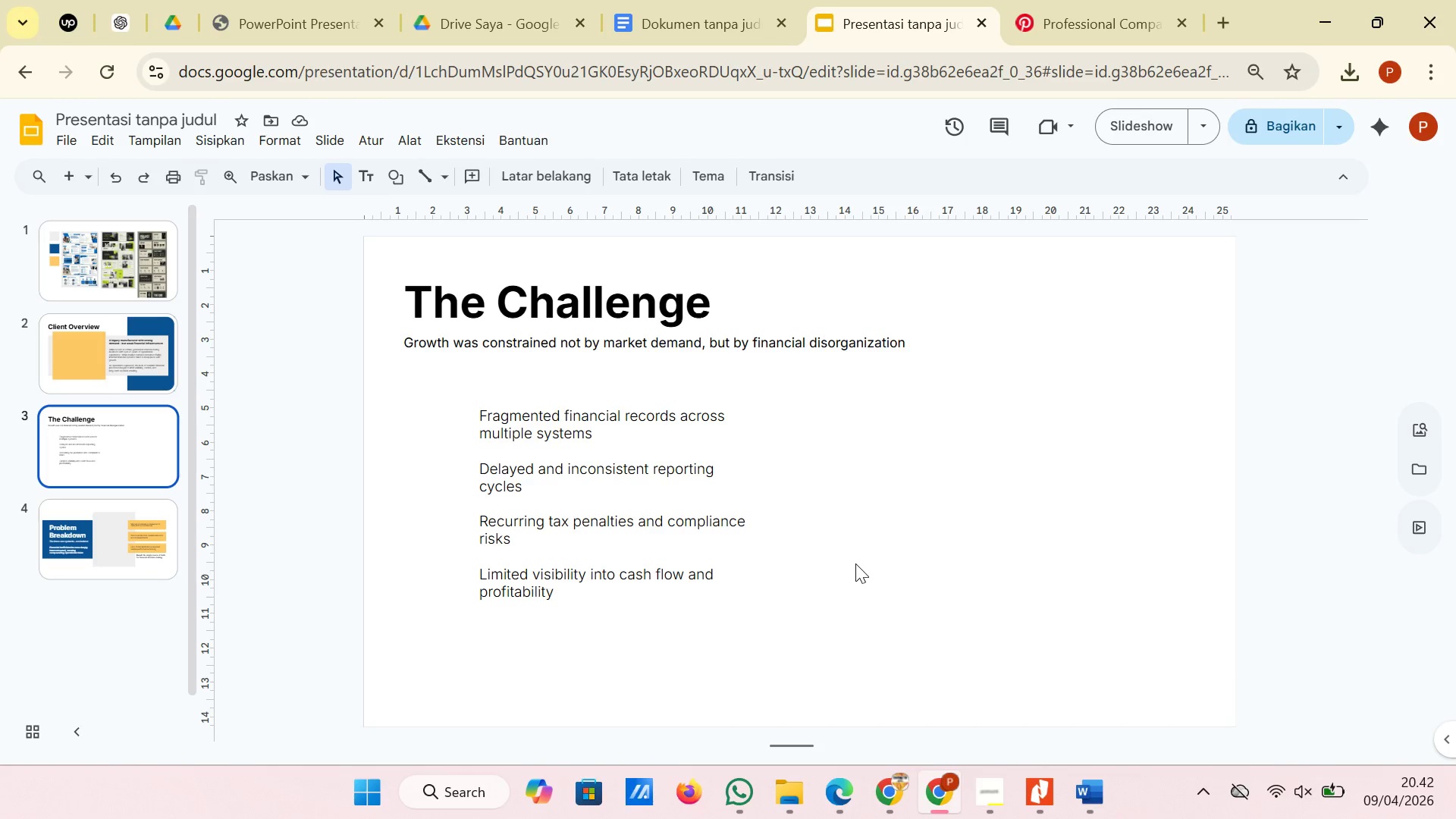 
wait(10.47)
 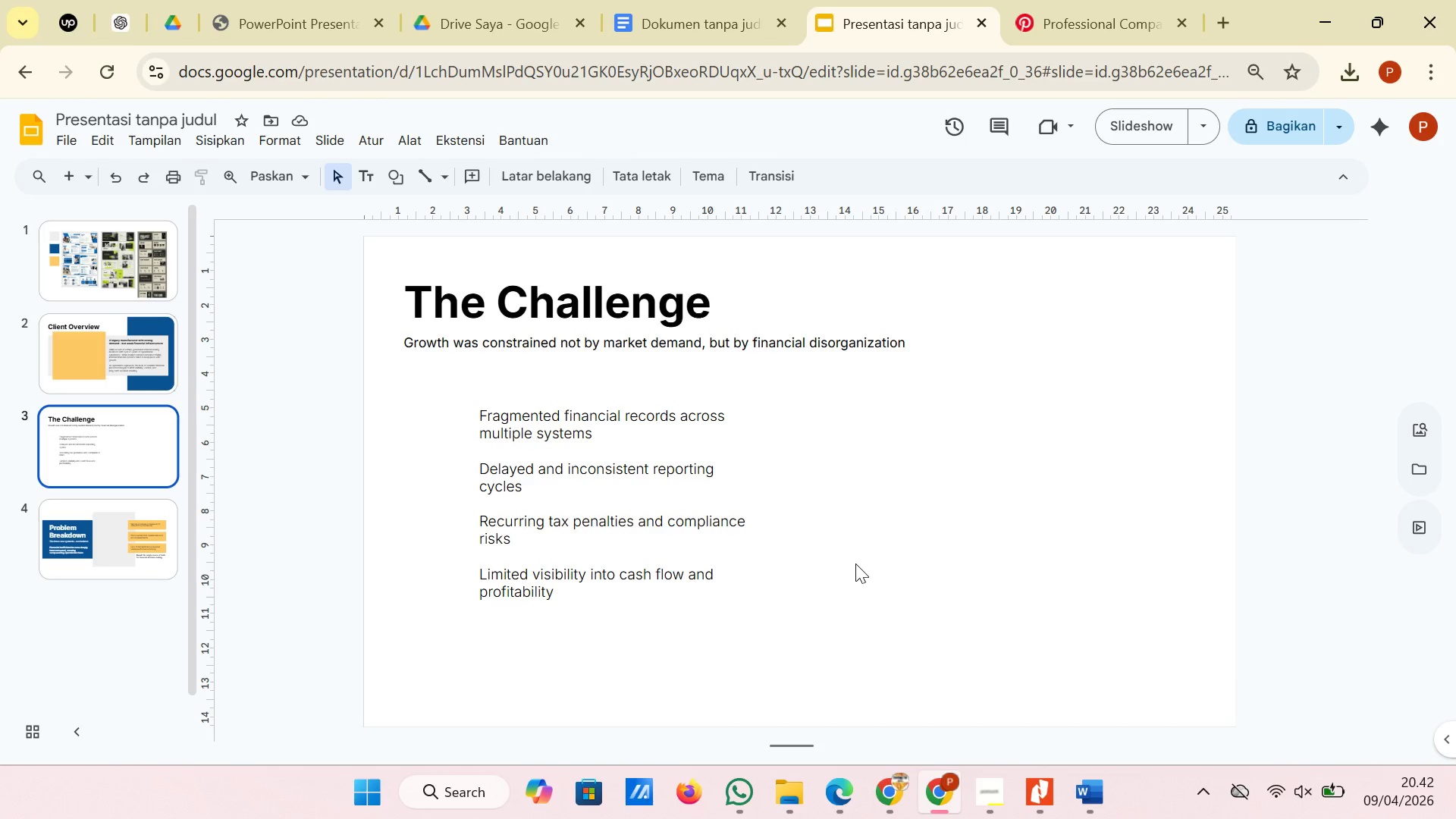 
left_click([678, 604])
 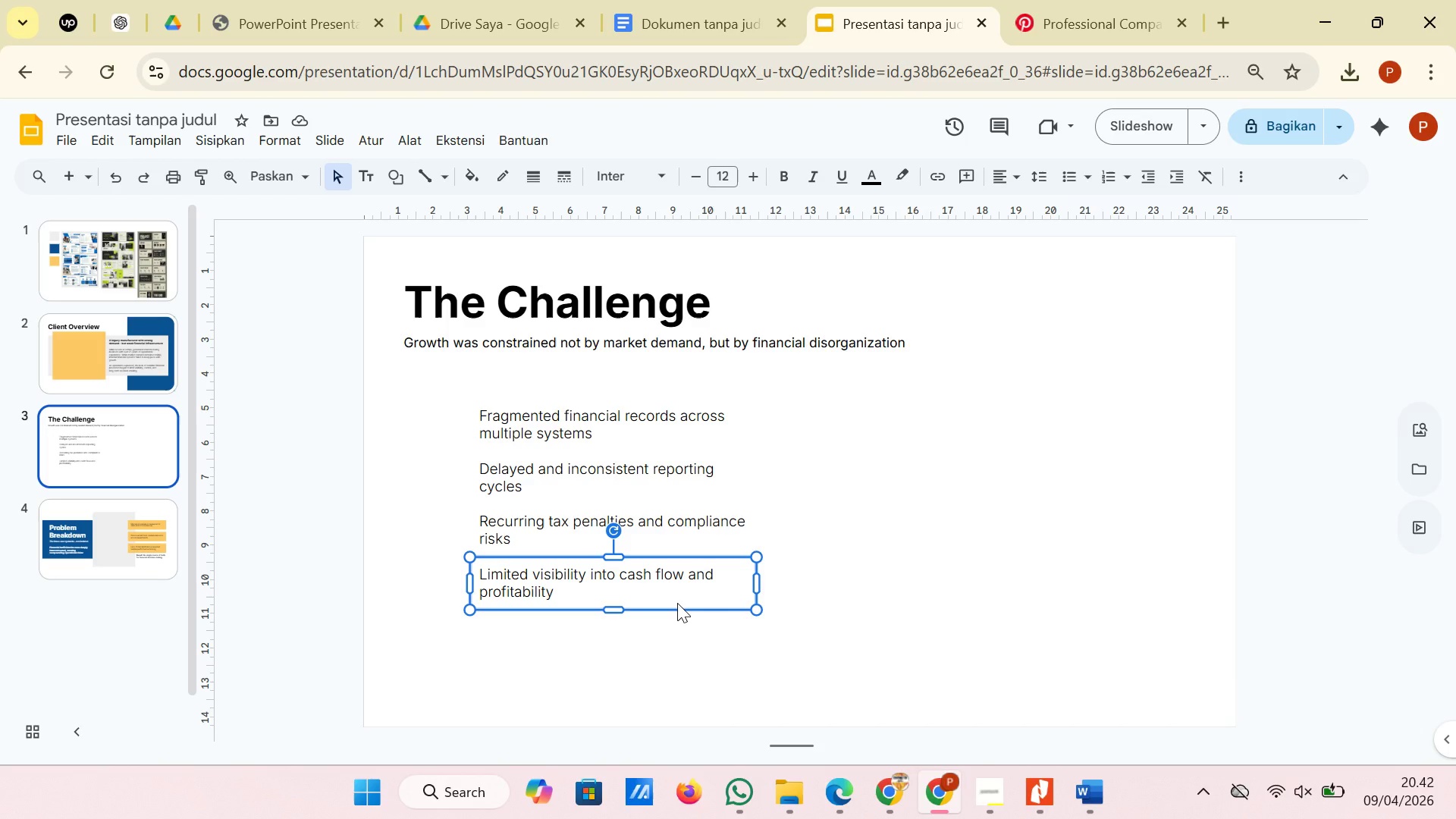 
left_click_drag(start_coordinate=[677, 603], to_coordinate=[676, 621])
 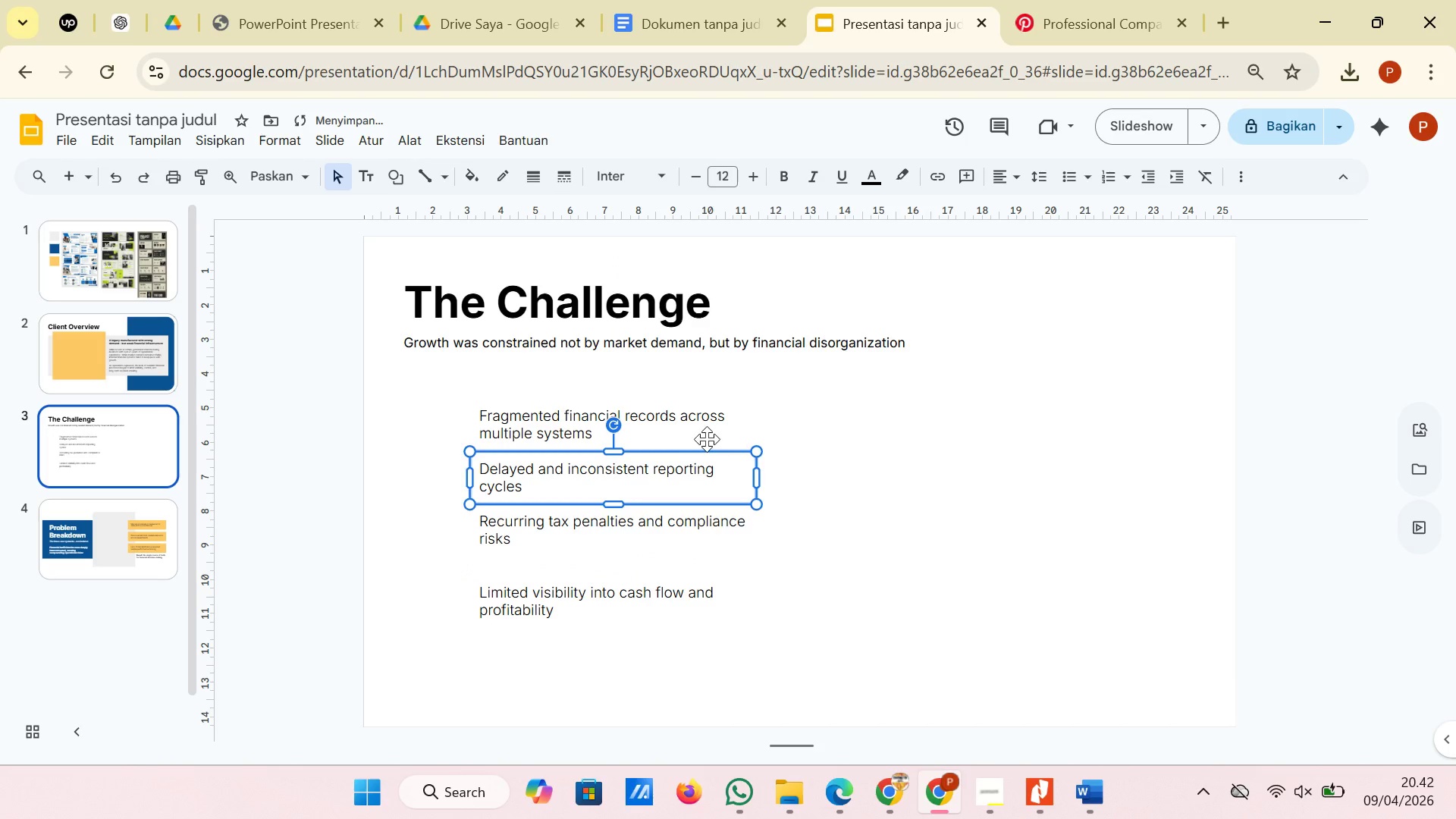 
double_click([709, 435])
 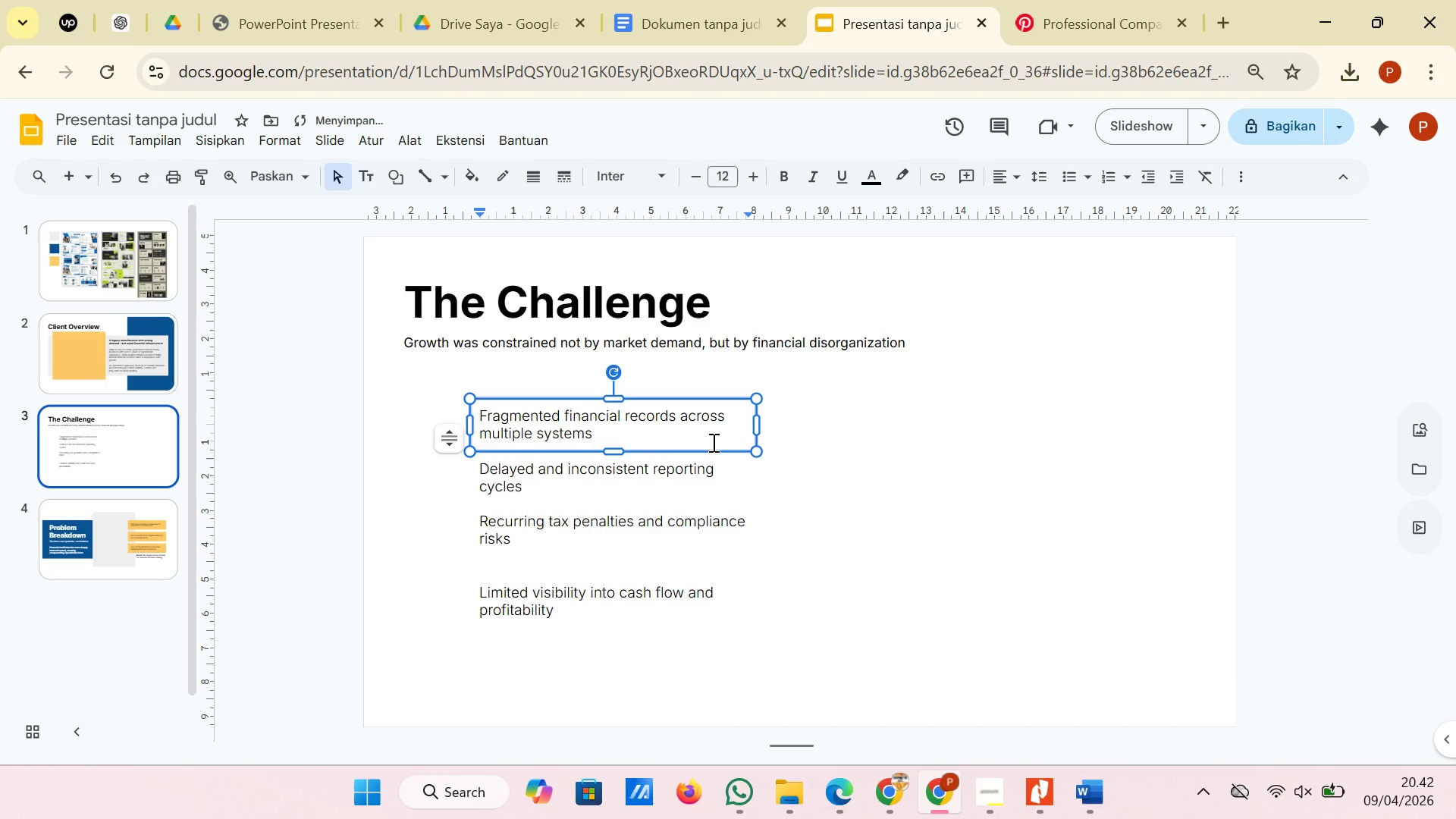 
left_click([712, 442])
 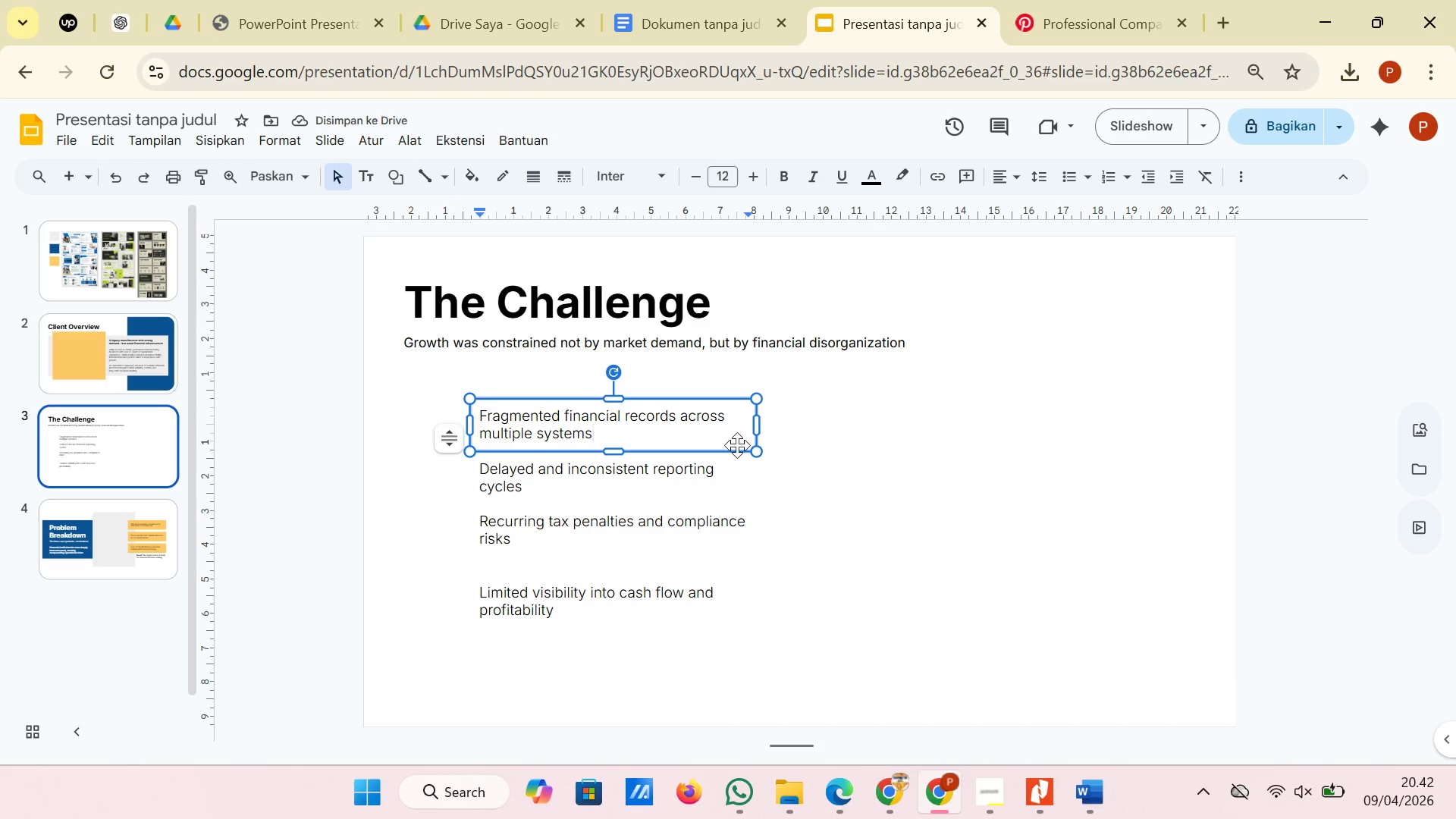 
left_click([737, 445])
 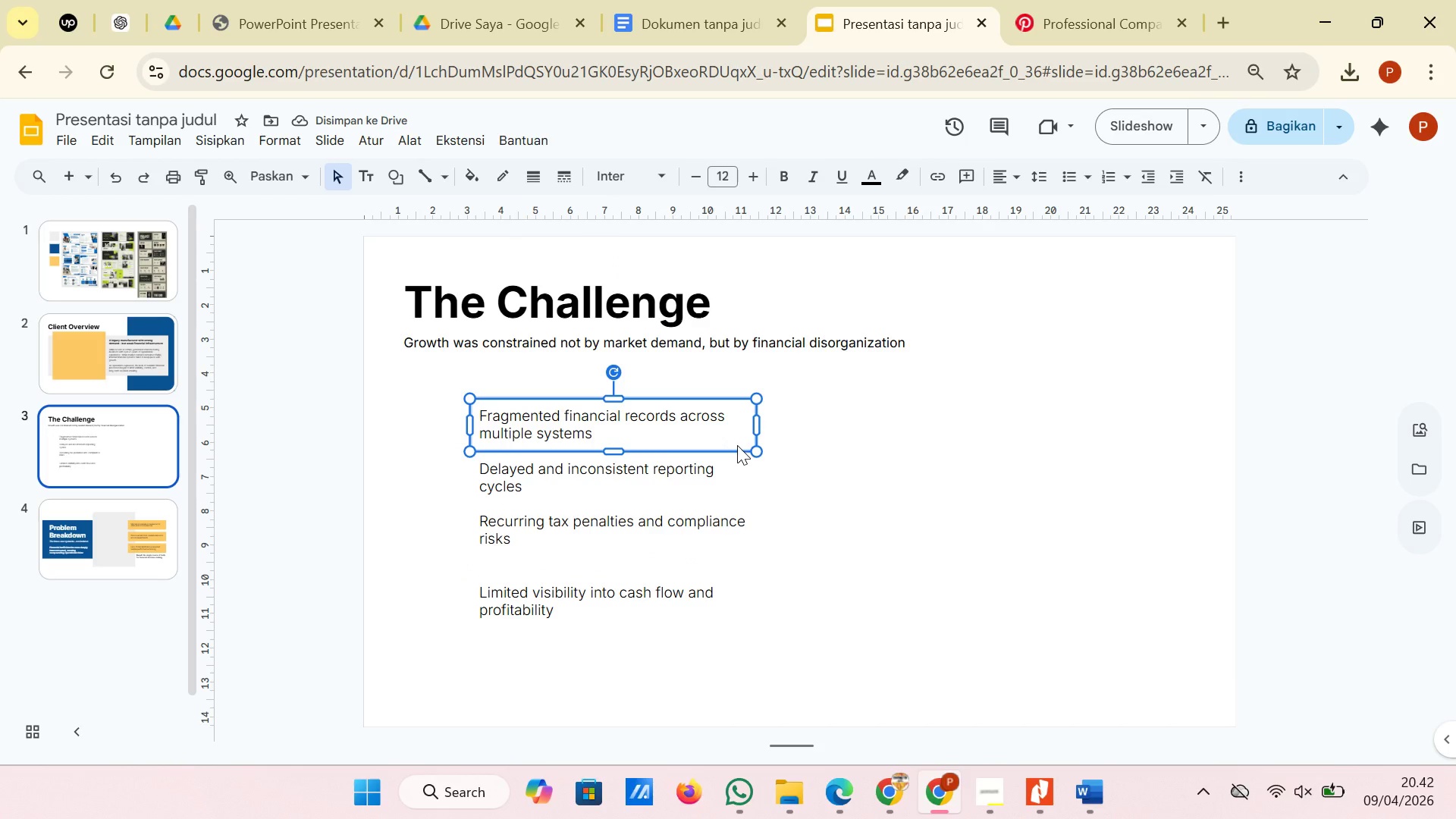 
left_click_drag(start_coordinate=[737, 445], to_coordinate=[738, 427])
 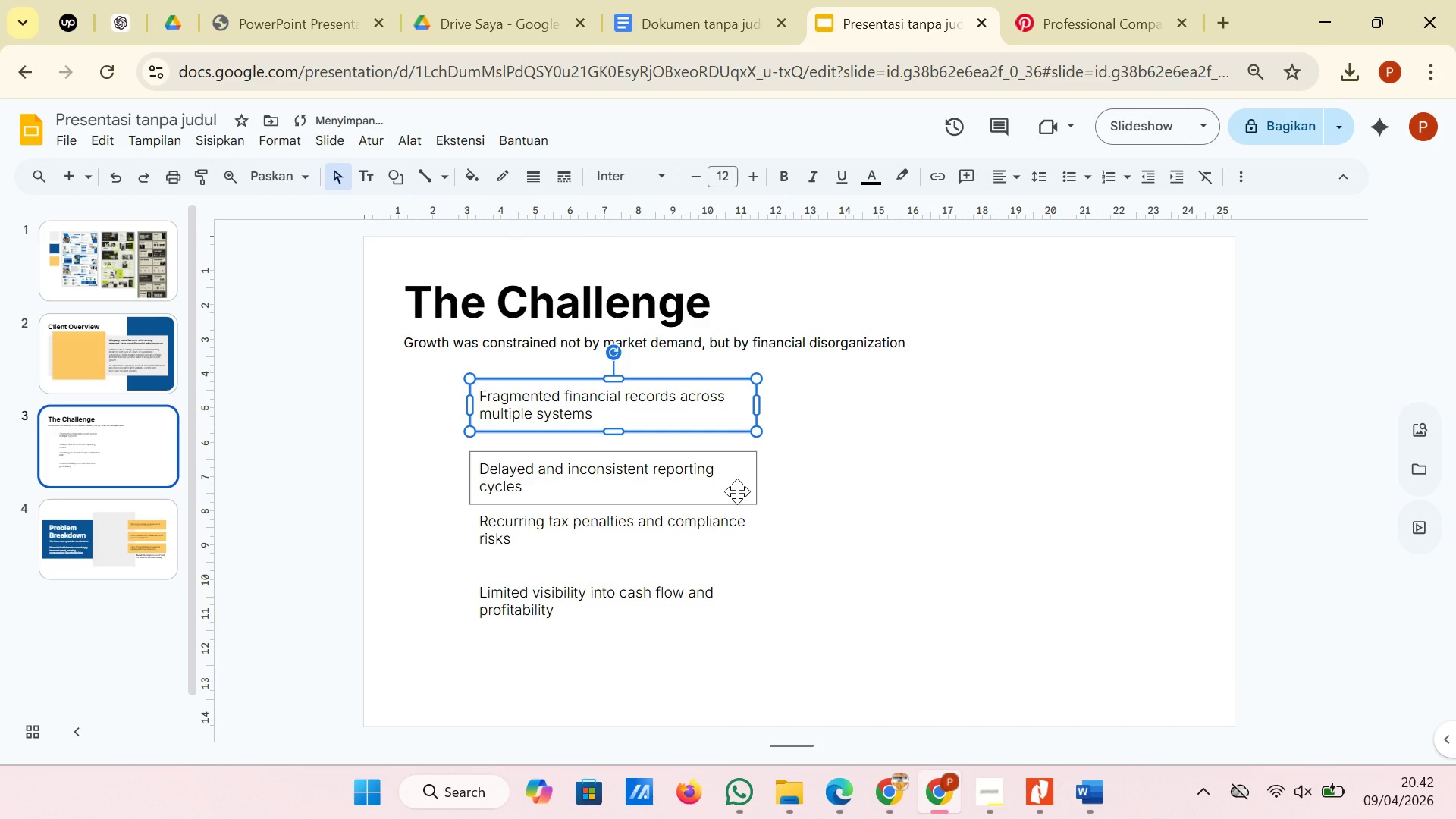 
left_click([737, 491])
 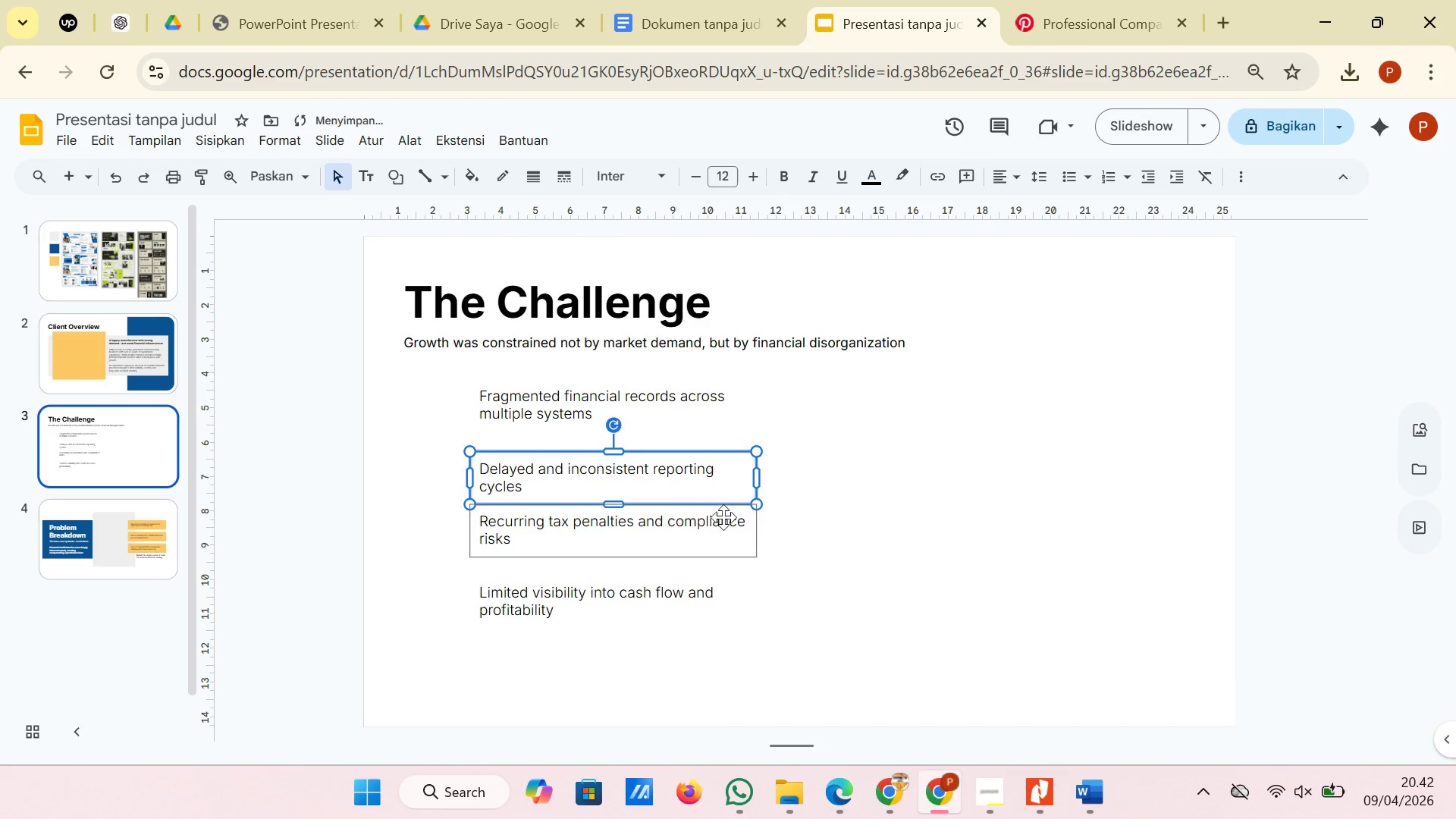 
left_click([722, 526])
 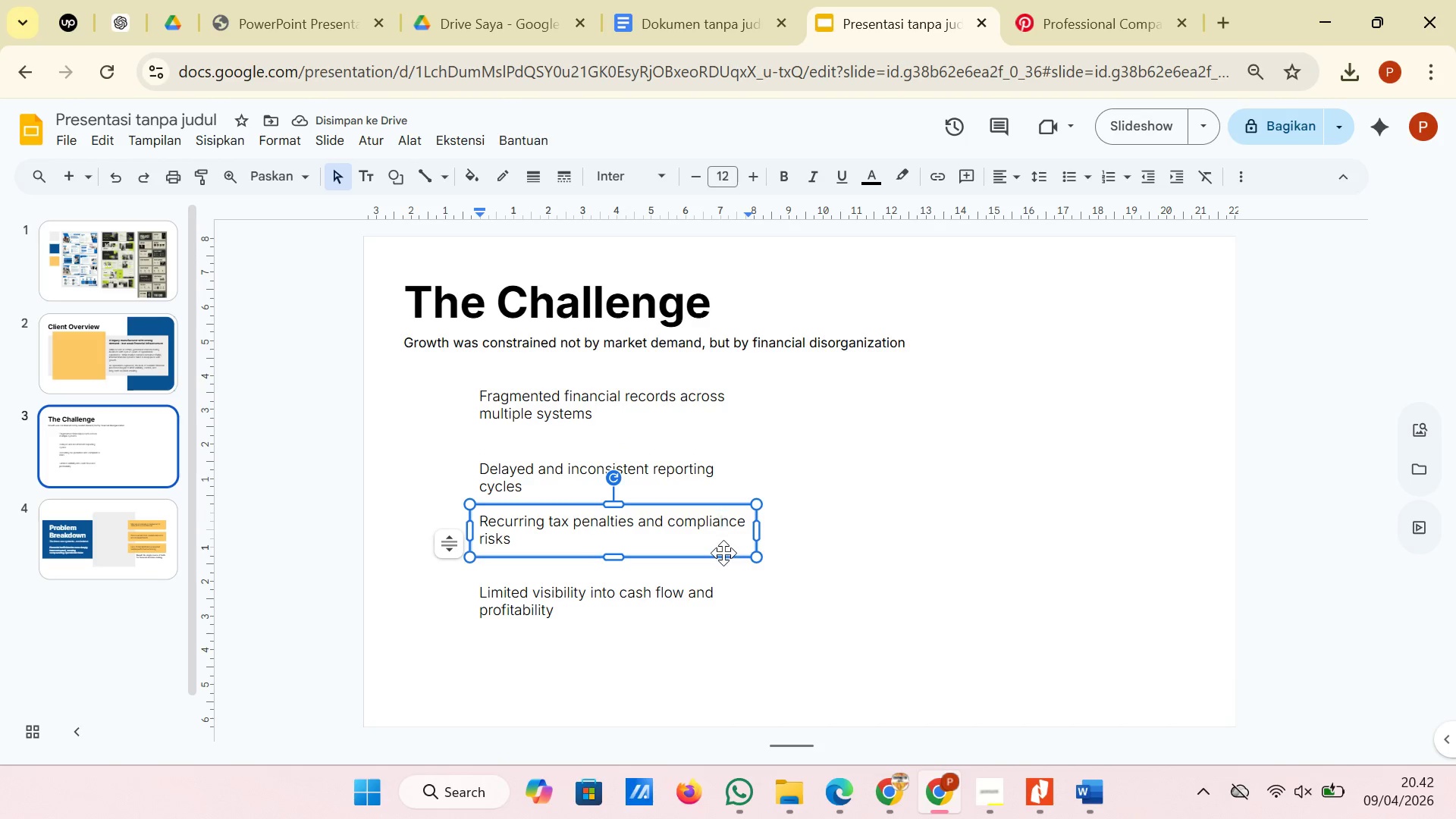 
left_click([723, 553])
 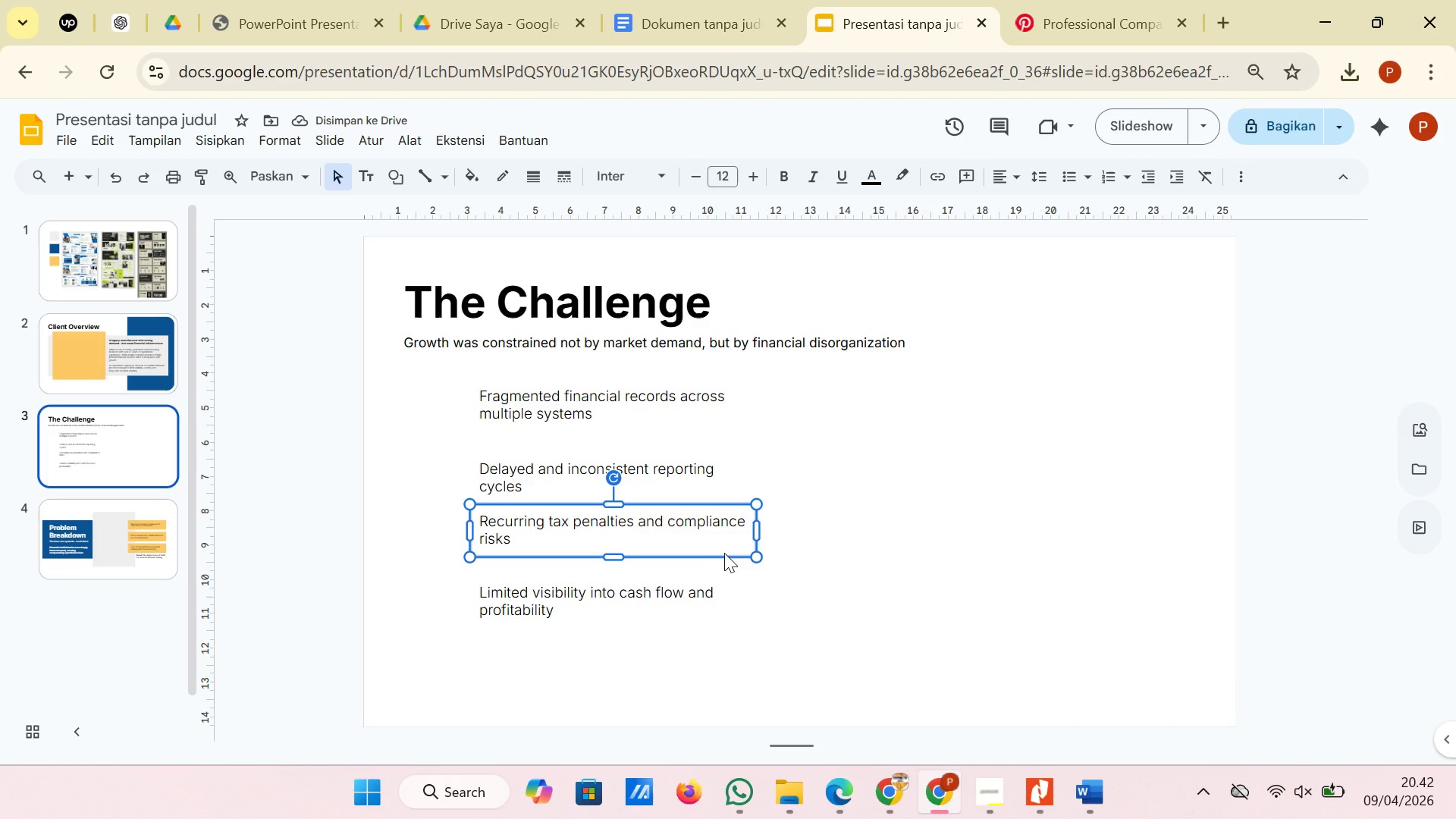 
left_click_drag(start_coordinate=[723, 553], to_coordinate=[726, 564])
 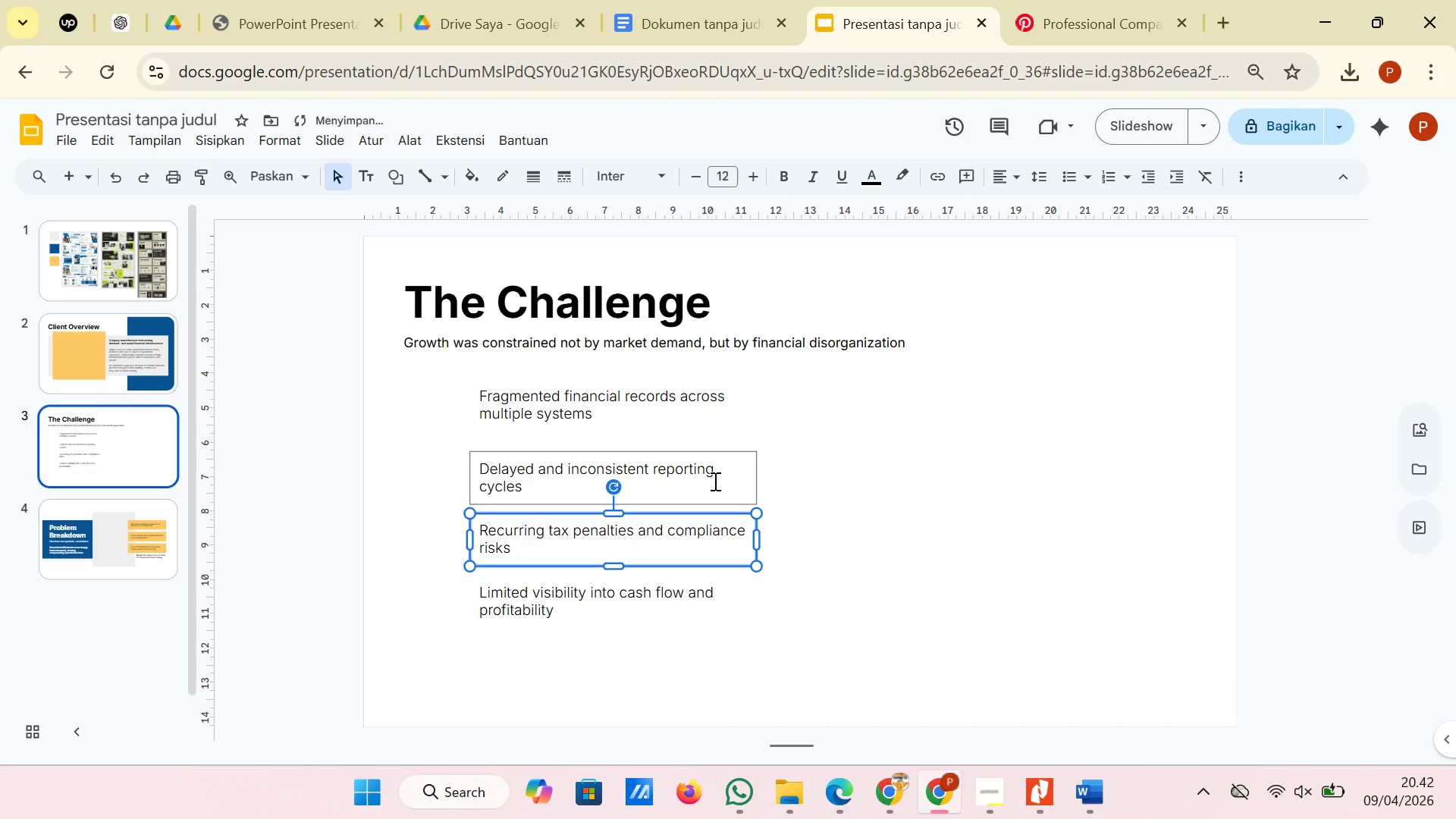 
left_click([714, 481])
 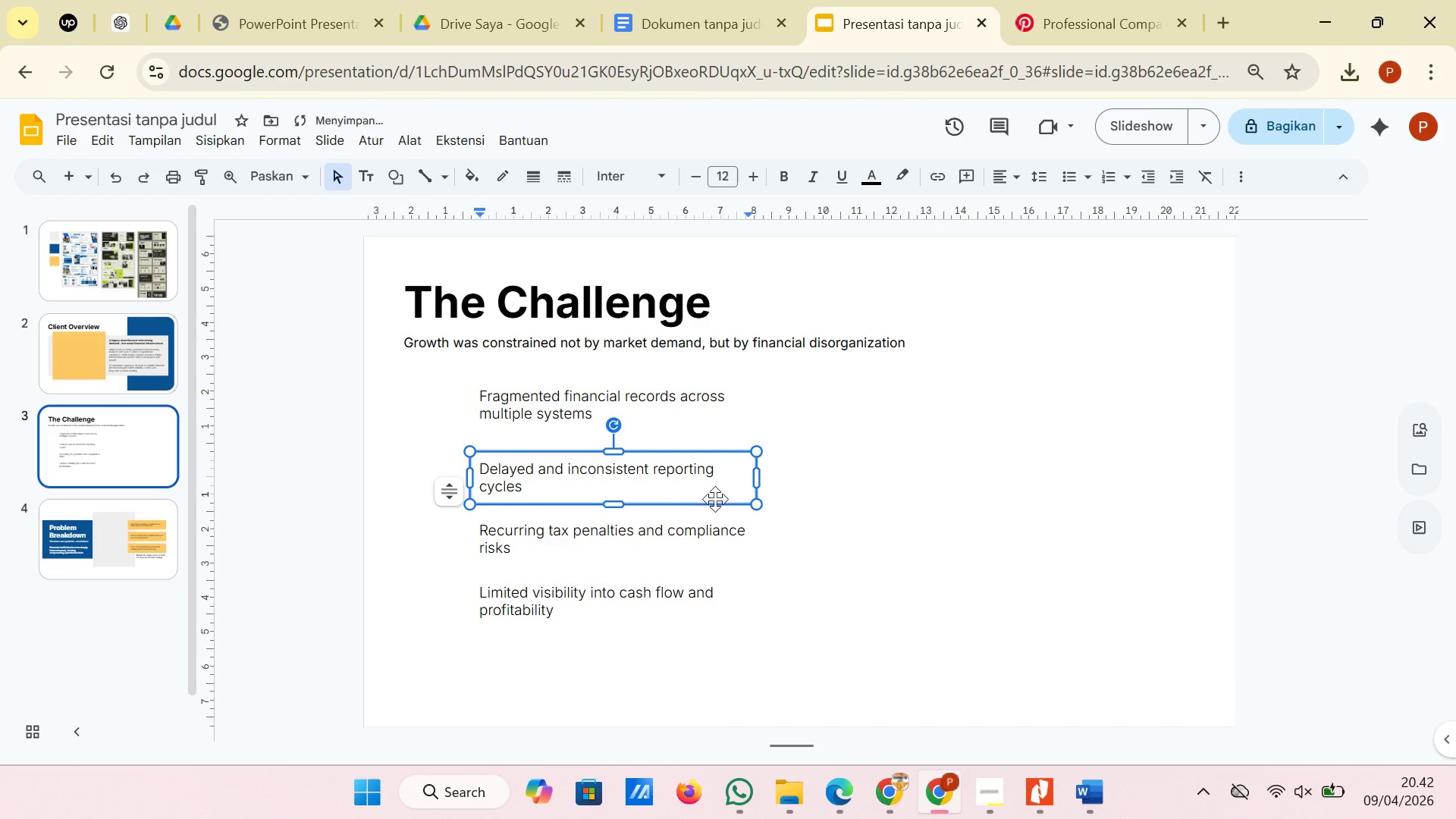 
left_click_drag(start_coordinate=[715, 499], to_coordinate=[714, 487])
 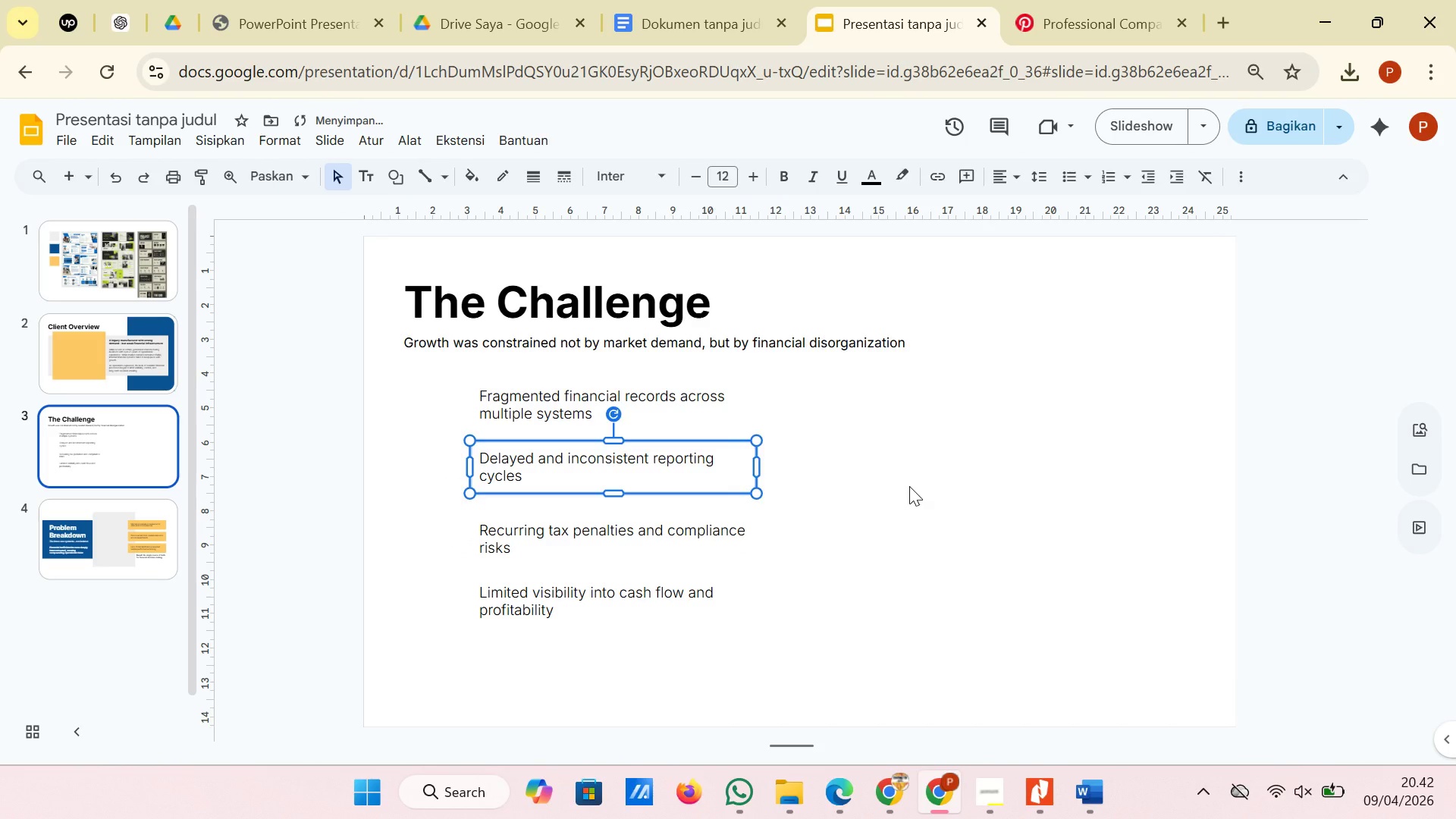 
left_click([910, 486])
 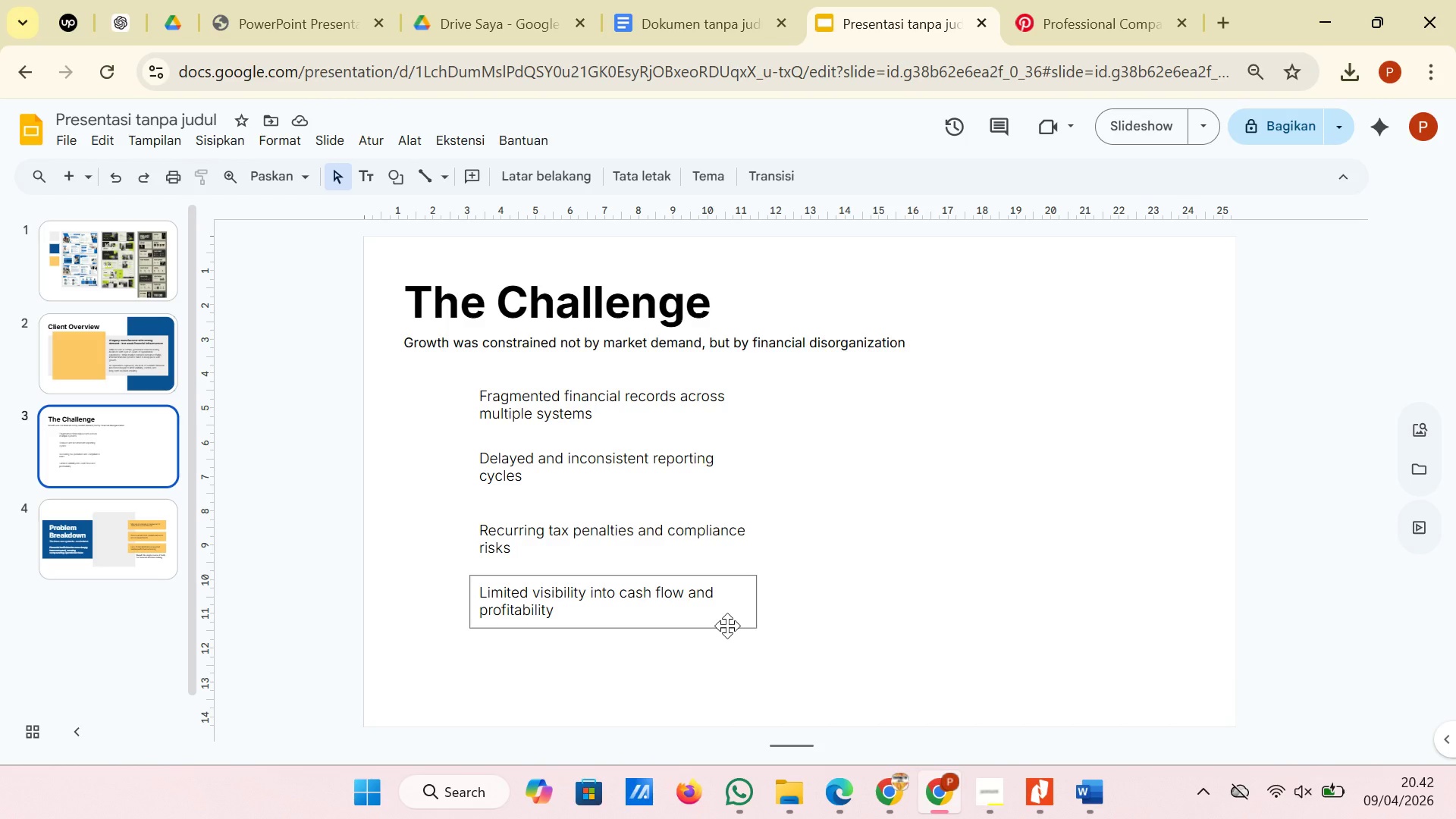 
wait(10.67)
 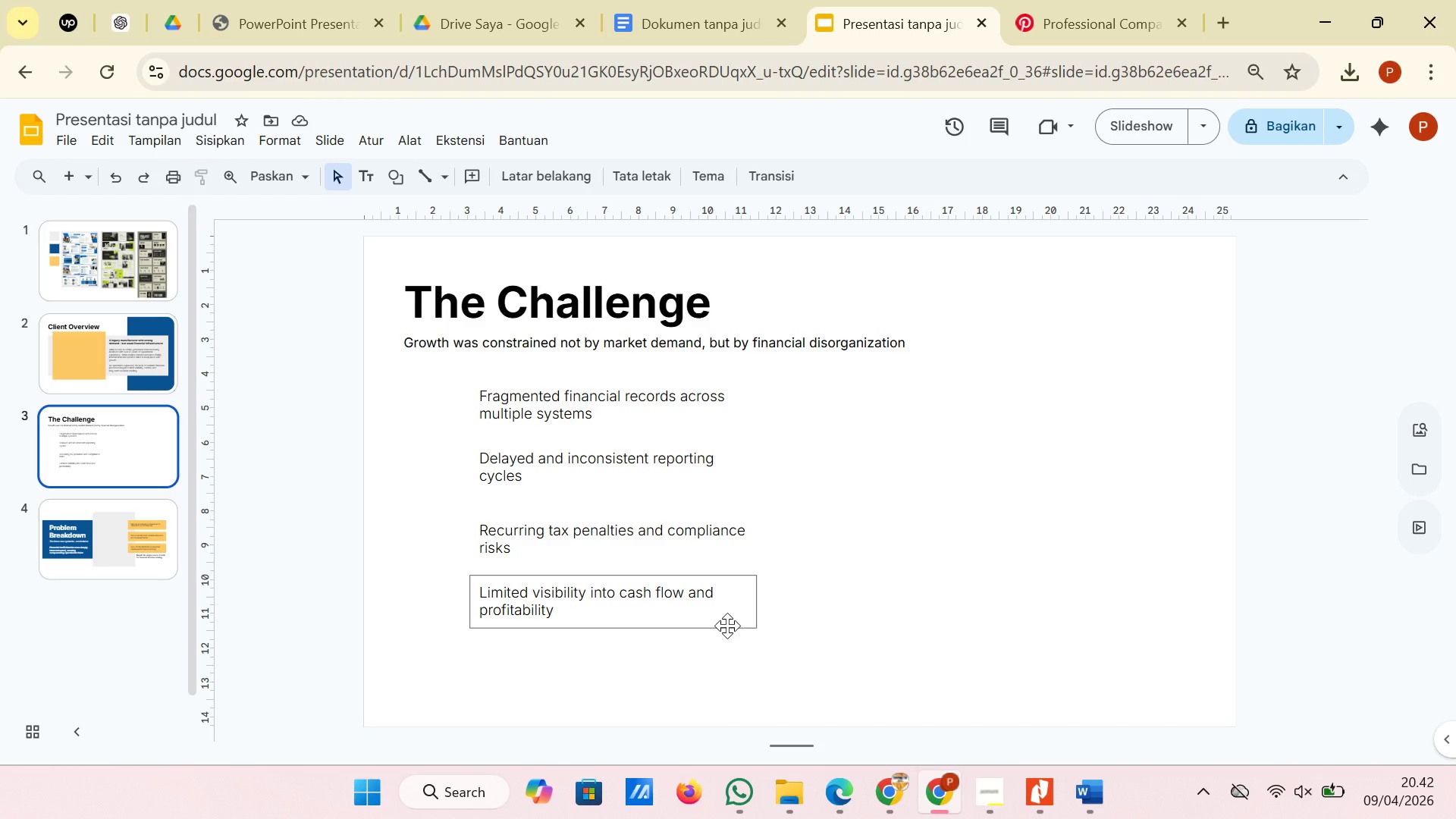 
left_click([849, 349])
 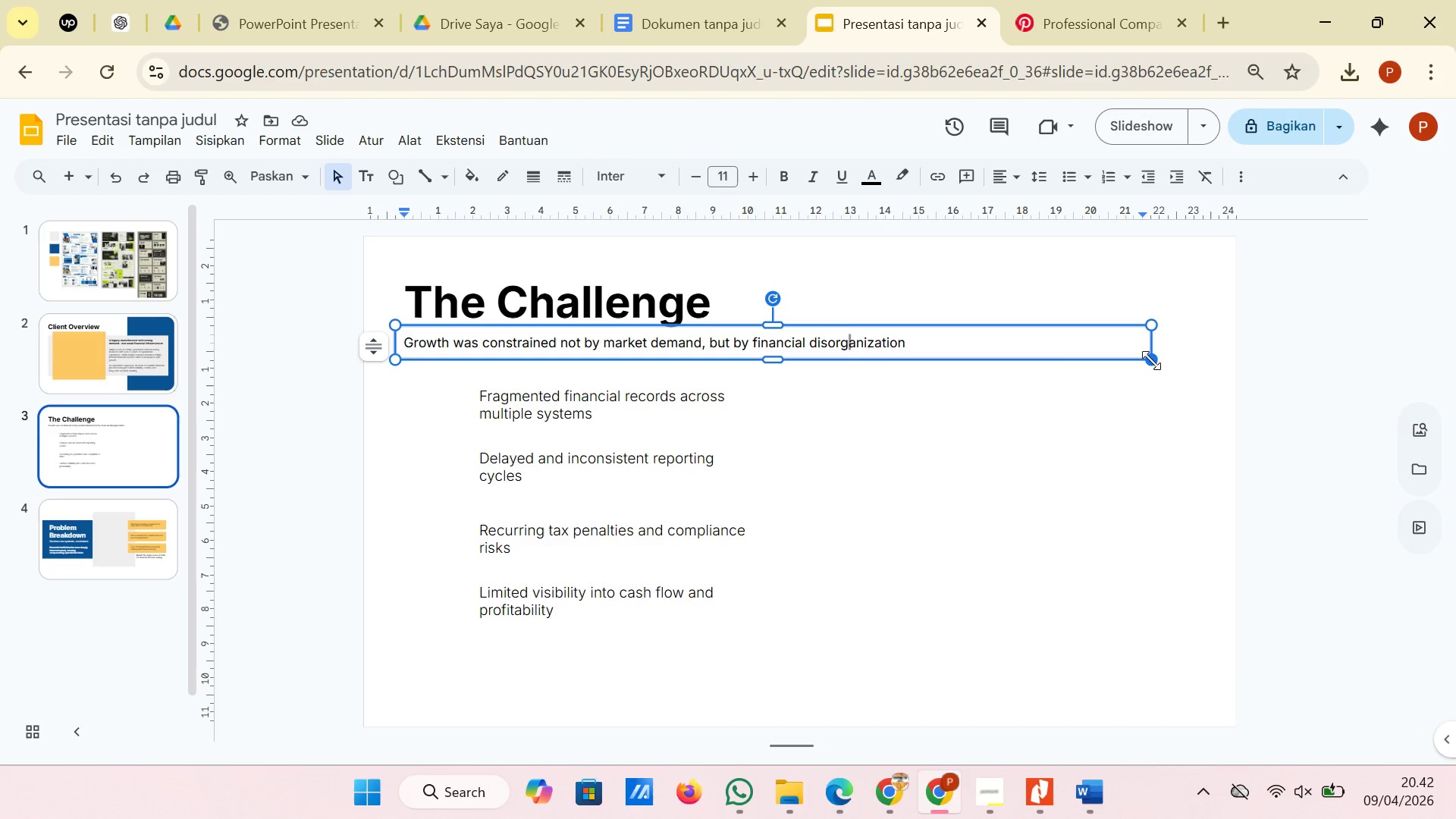 
left_click_drag(start_coordinate=[1150, 359], to_coordinate=[789, 378])
 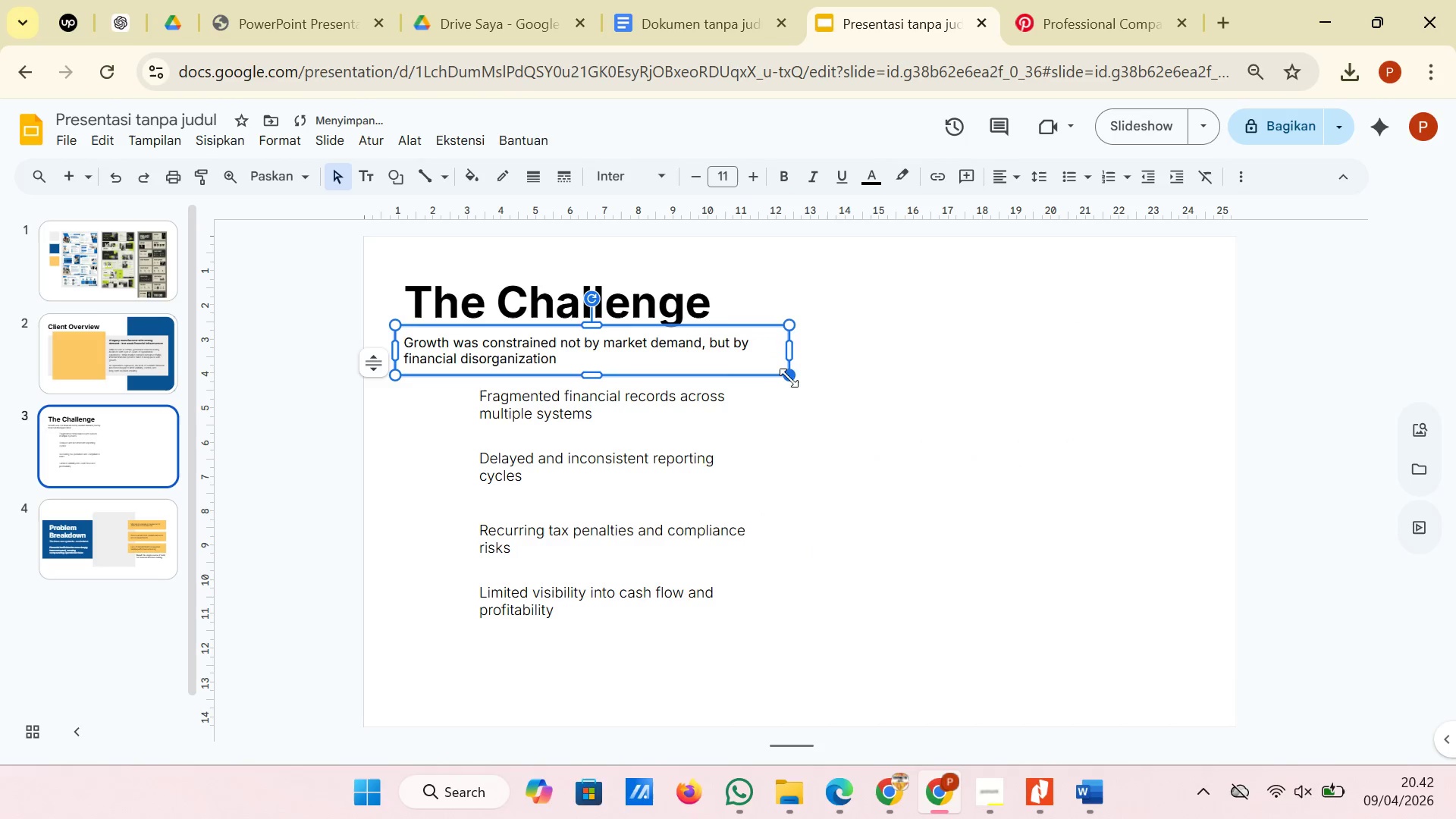 
left_click([821, 457])
 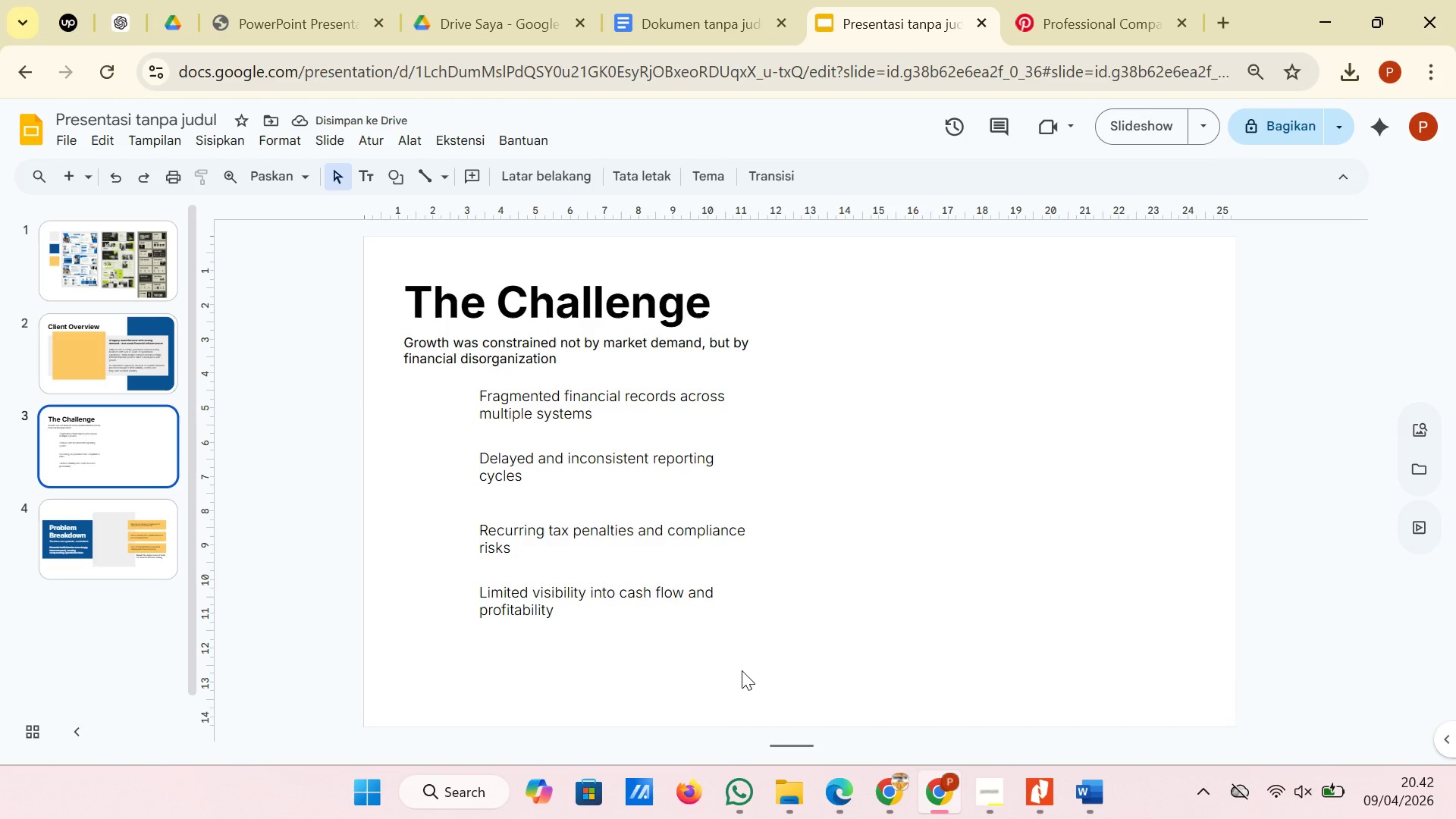 
left_click_drag(start_coordinate=[743, 671], to_coordinate=[541, 392])
 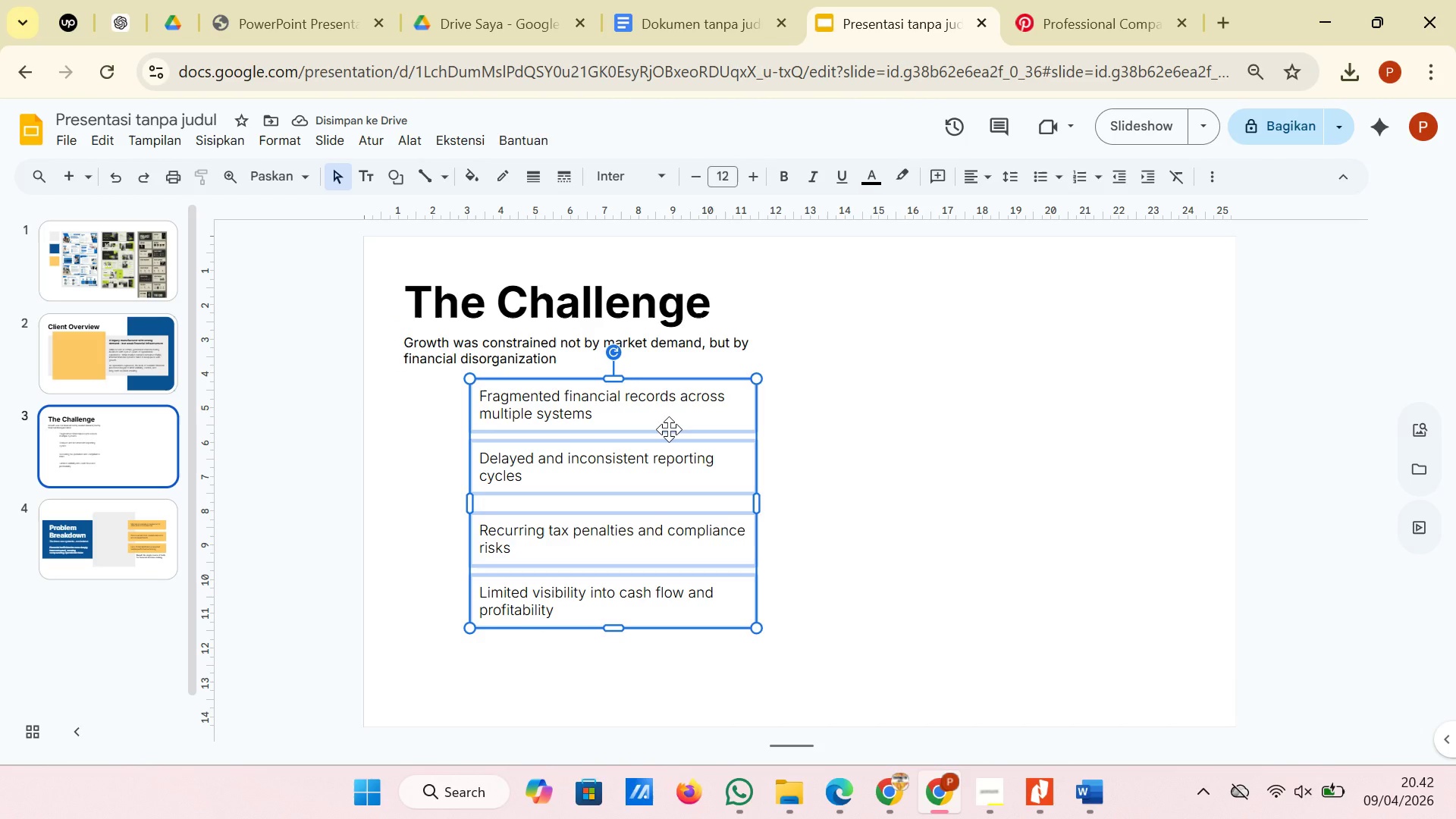 
left_click_drag(start_coordinate=[670, 426], to_coordinate=[670, 440])
 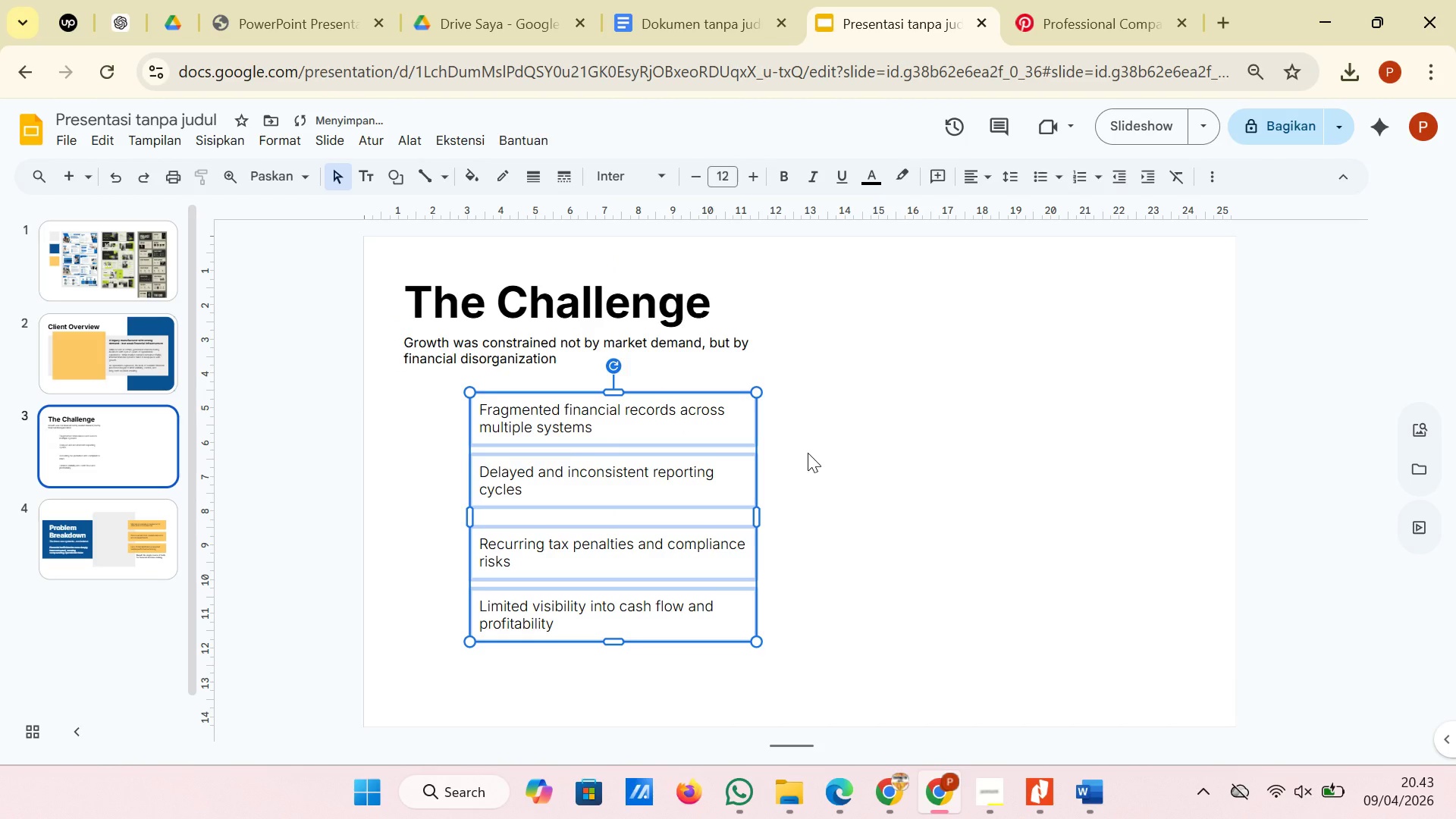 
left_click([808, 453])
 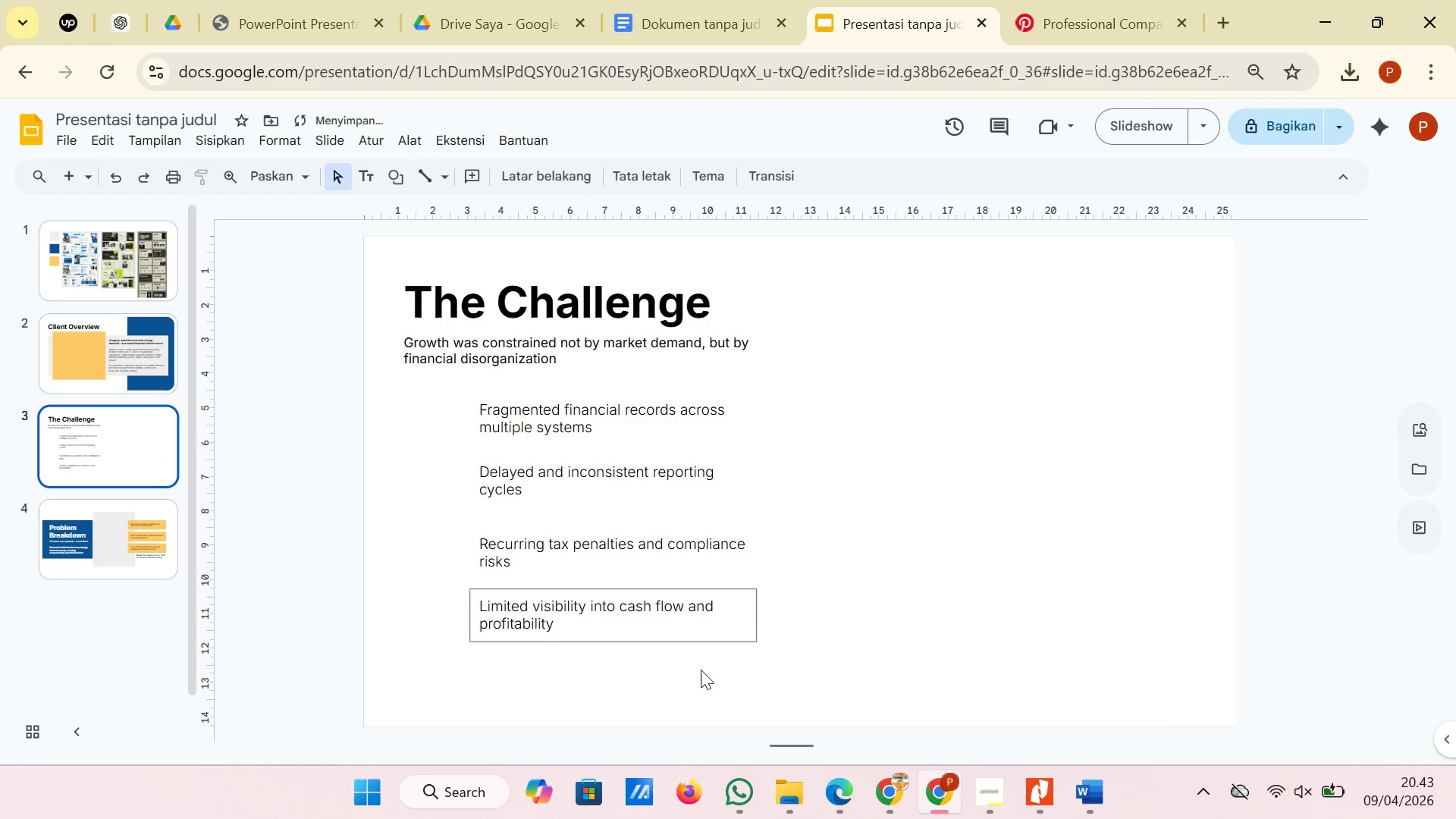 
left_click_drag(start_coordinate=[718, 695], to_coordinate=[513, 403])
 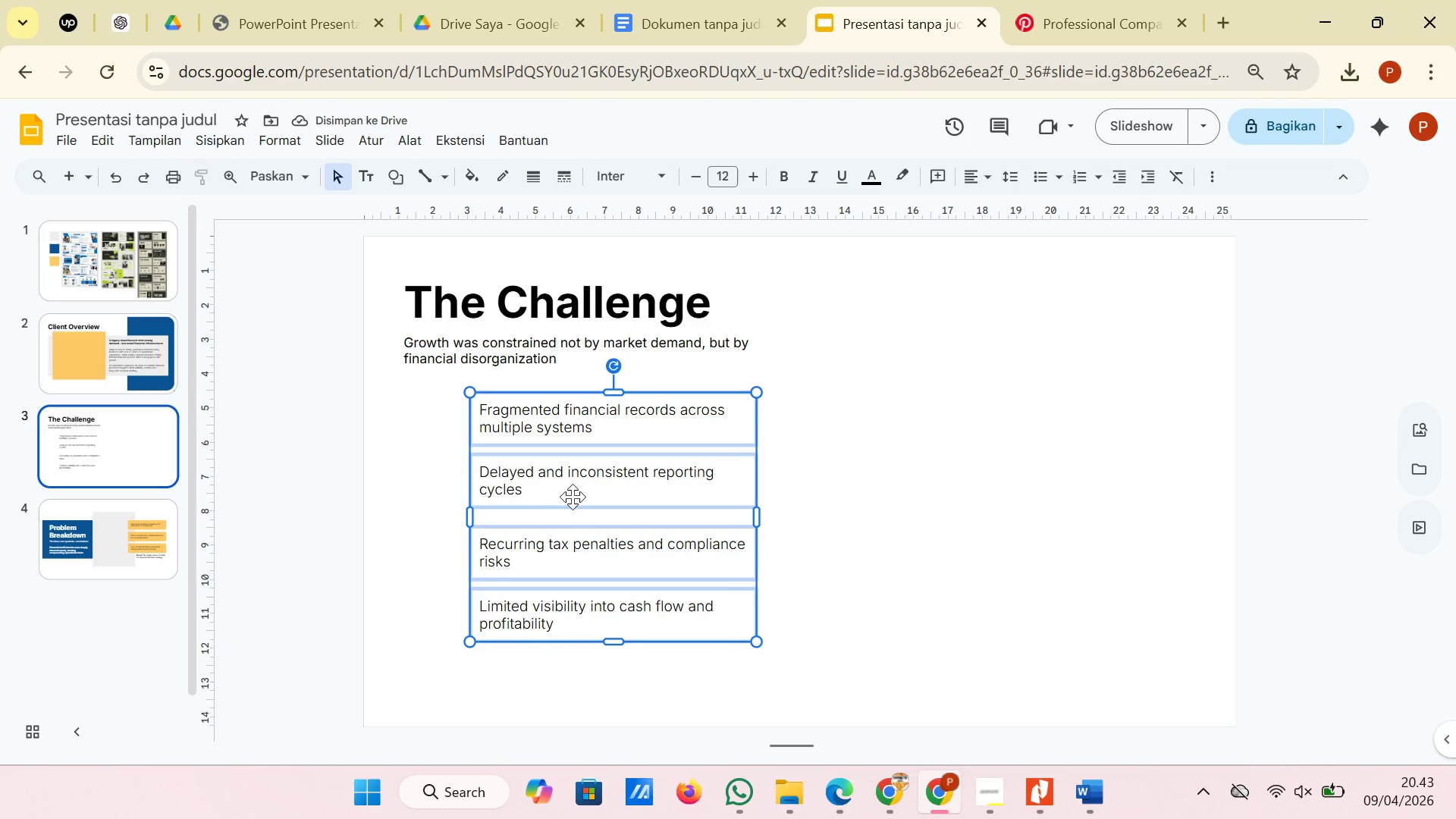 
right_click([573, 497])
 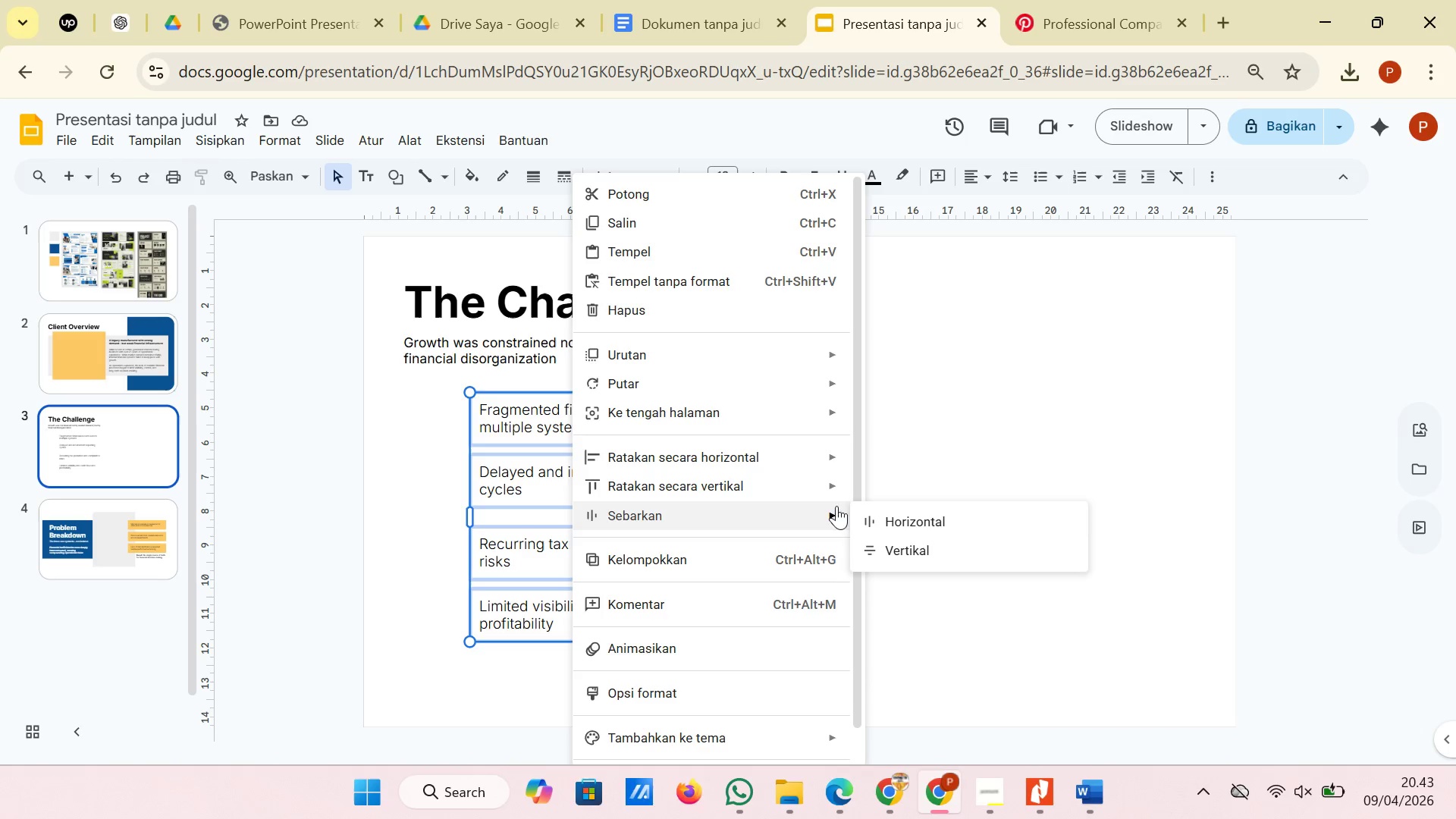 
left_click([902, 559])
 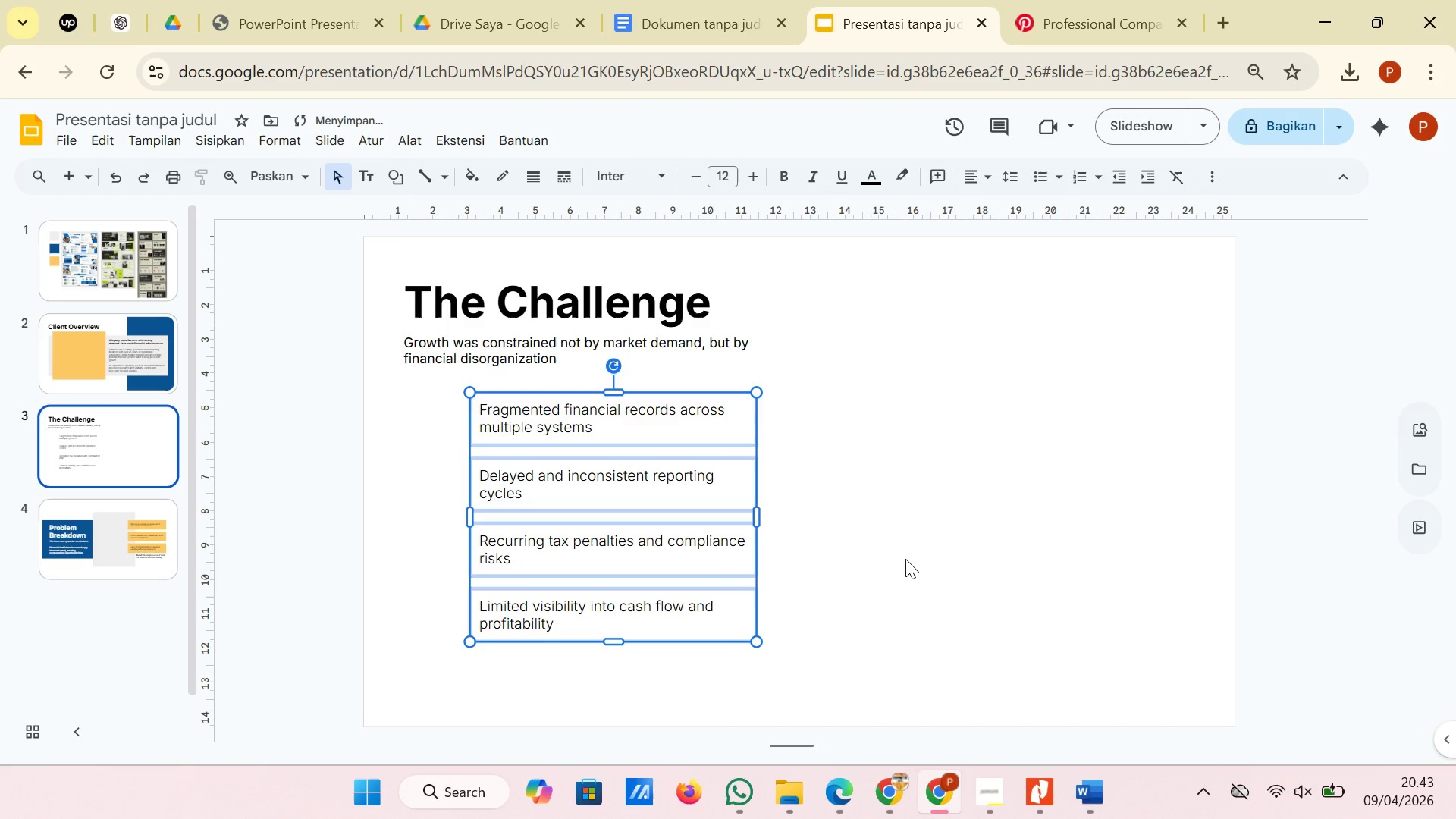 
left_click([905, 559])
 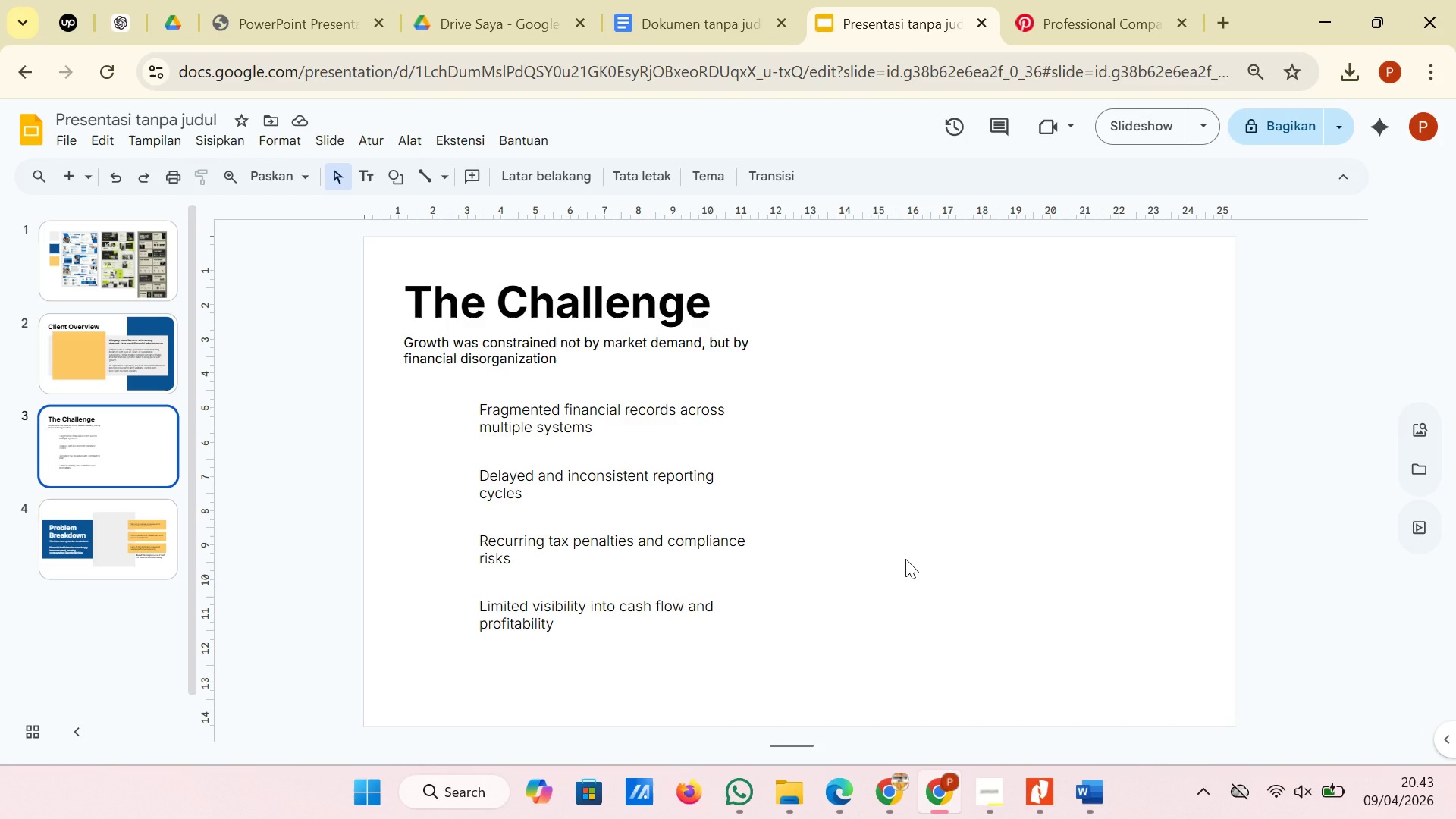 
wait(6.91)
 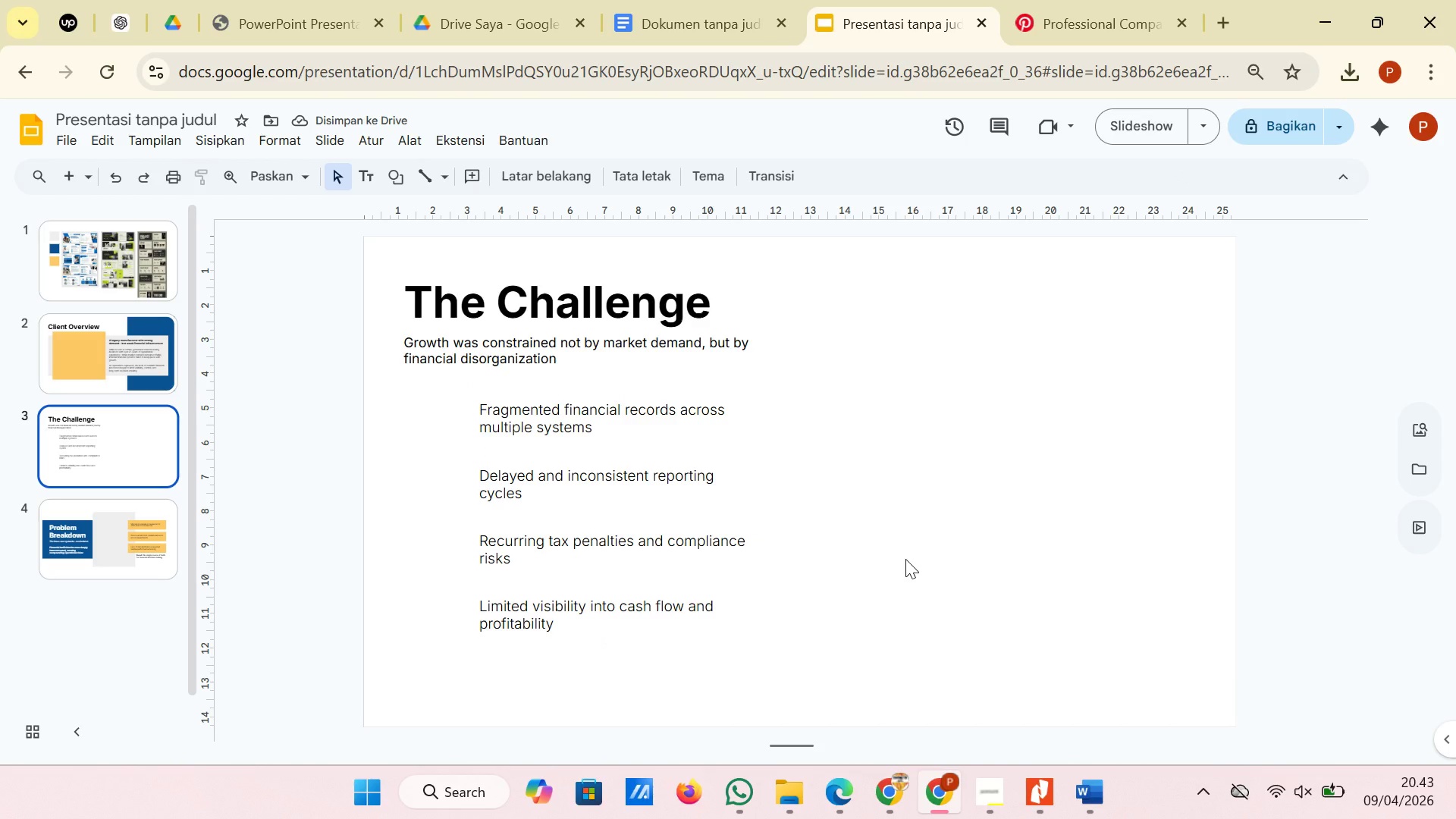 
left_click([397, 182])
 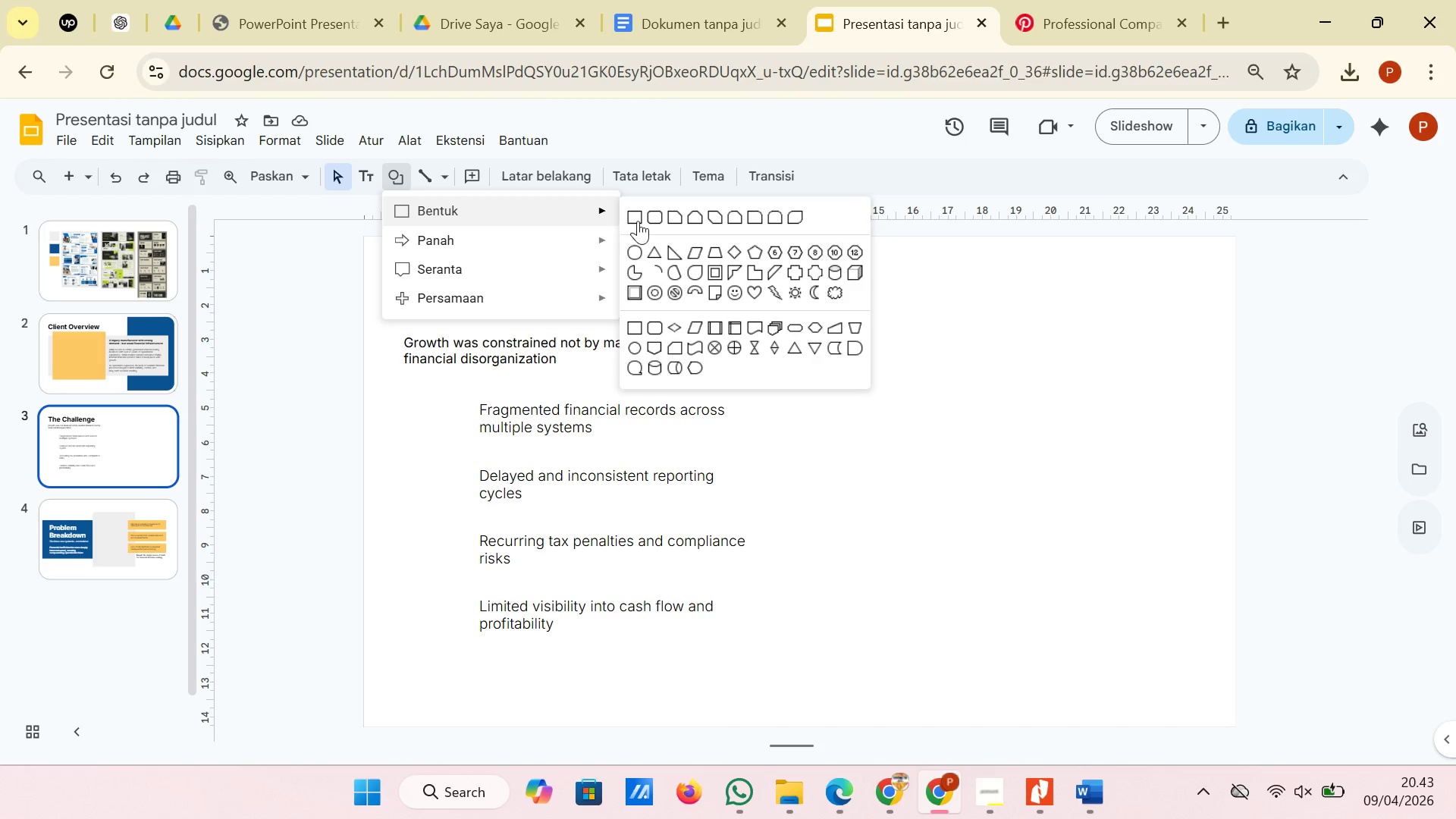 
left_click([636, 219])
 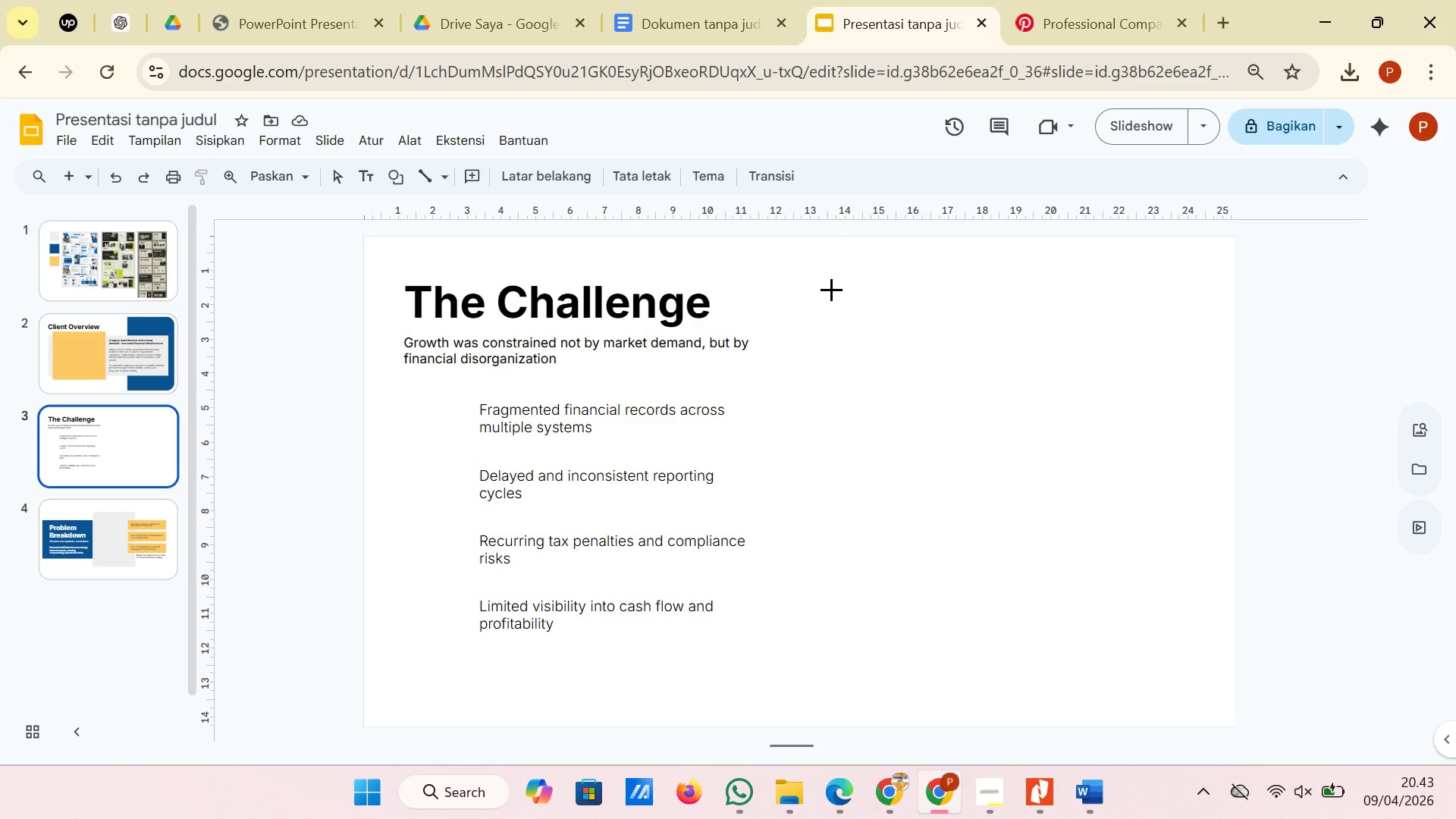 
left_click_drag(start_coordinate=[831, 289], to_coordinate=[1185, 671])
 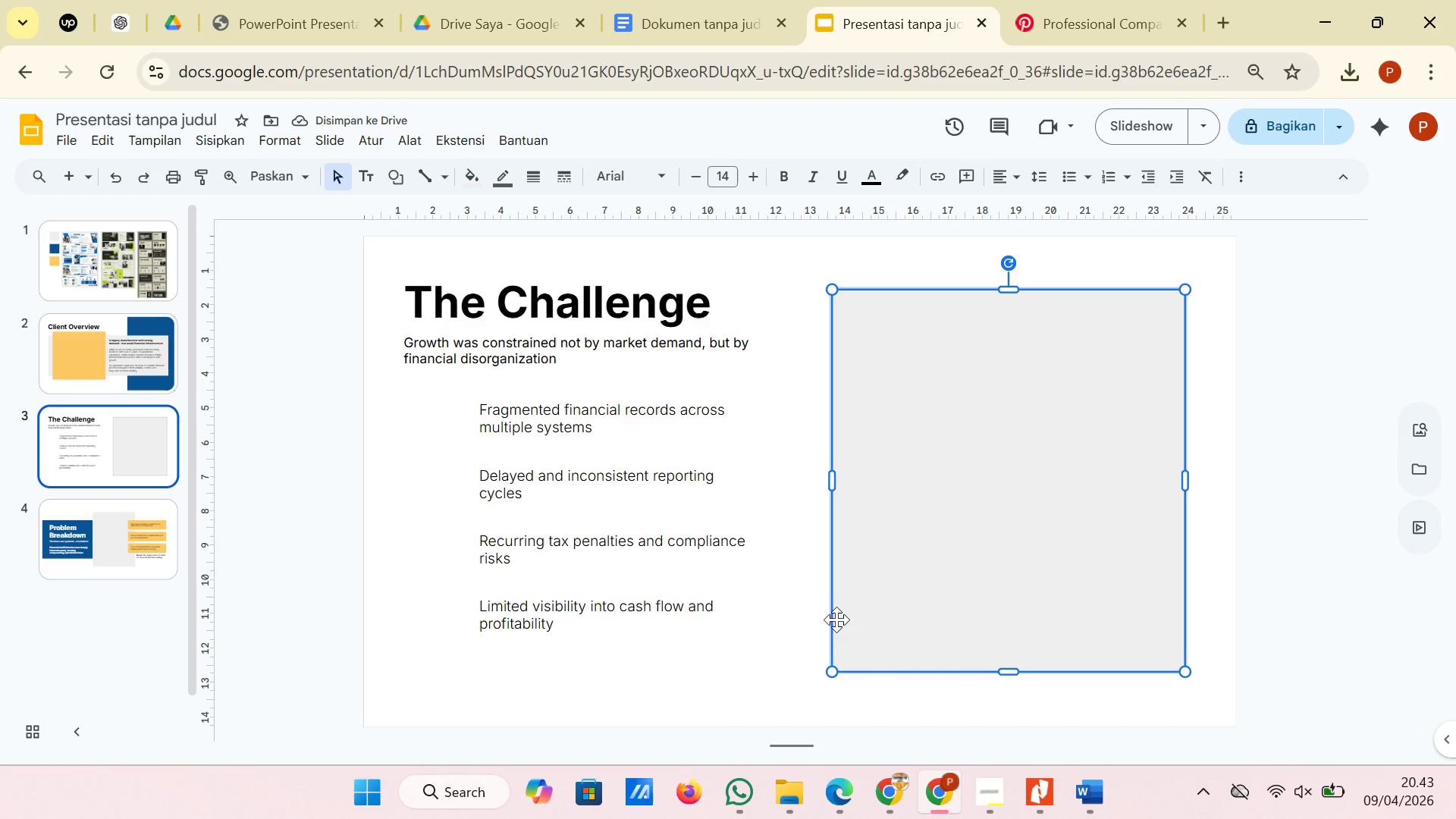 
left_click_drag(start_coordinate=[832, 668], to_coordinate=[896, 630])
 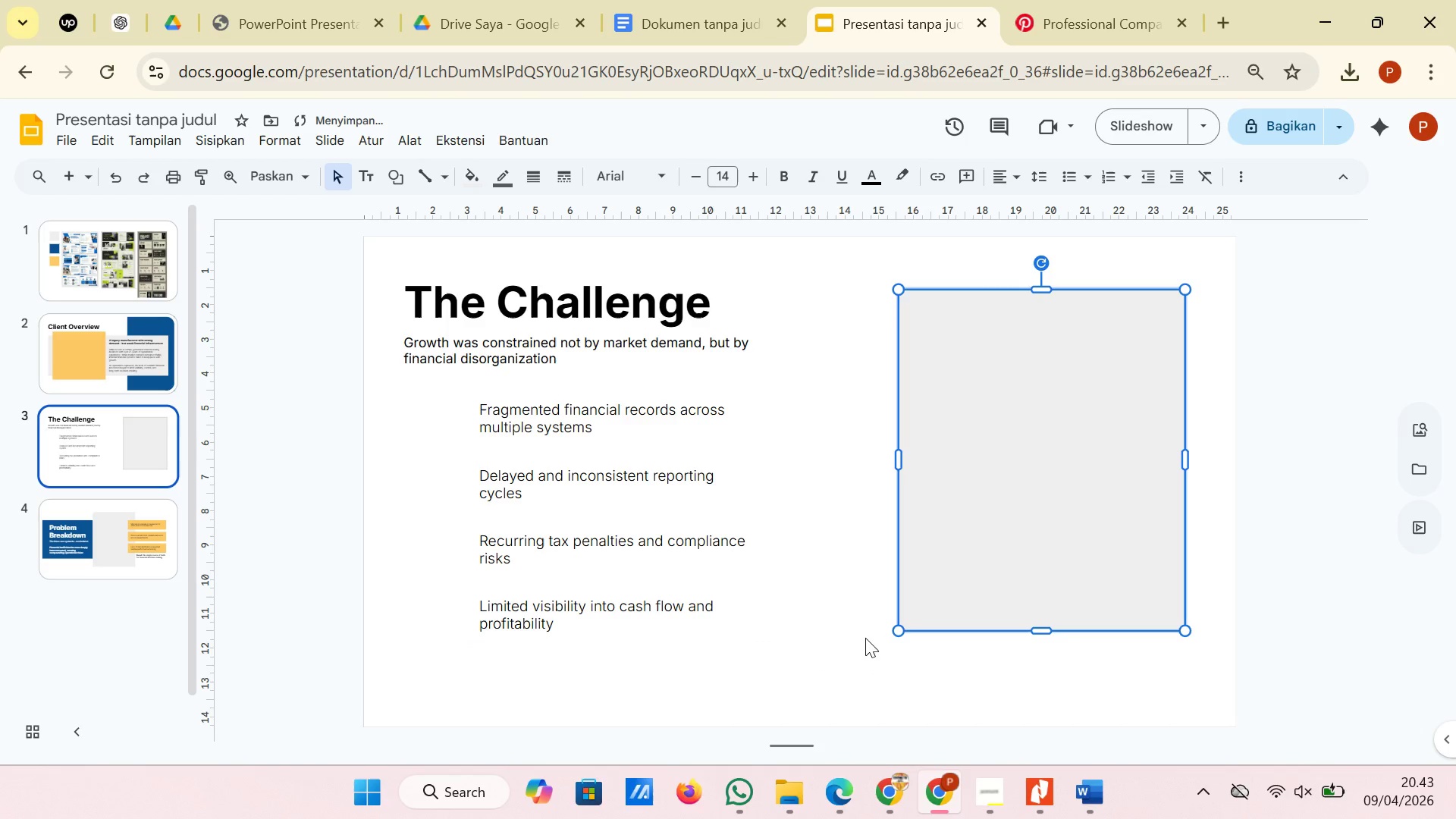 
left_click([851, 648])
 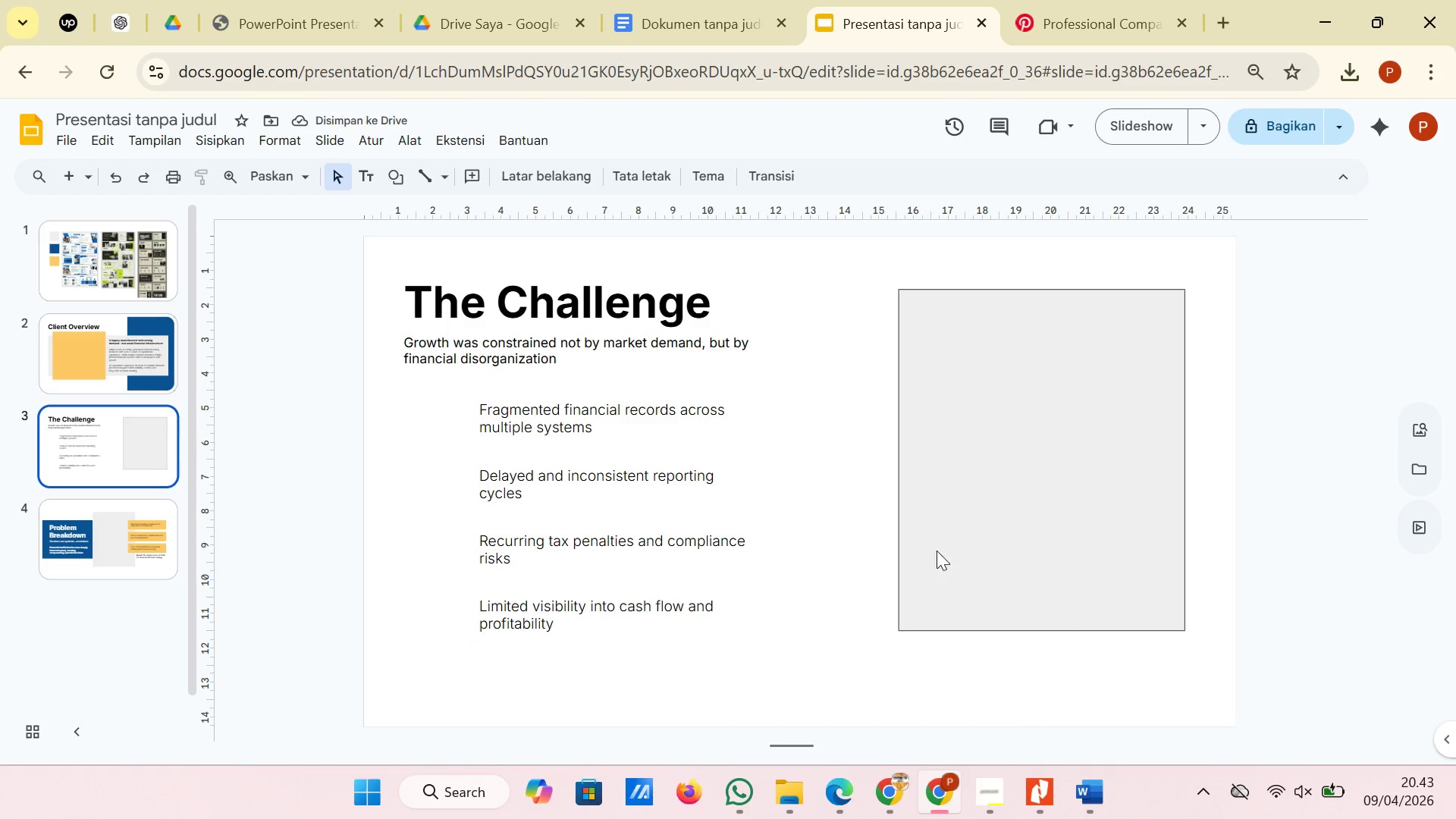 
left_click([937, 551])
 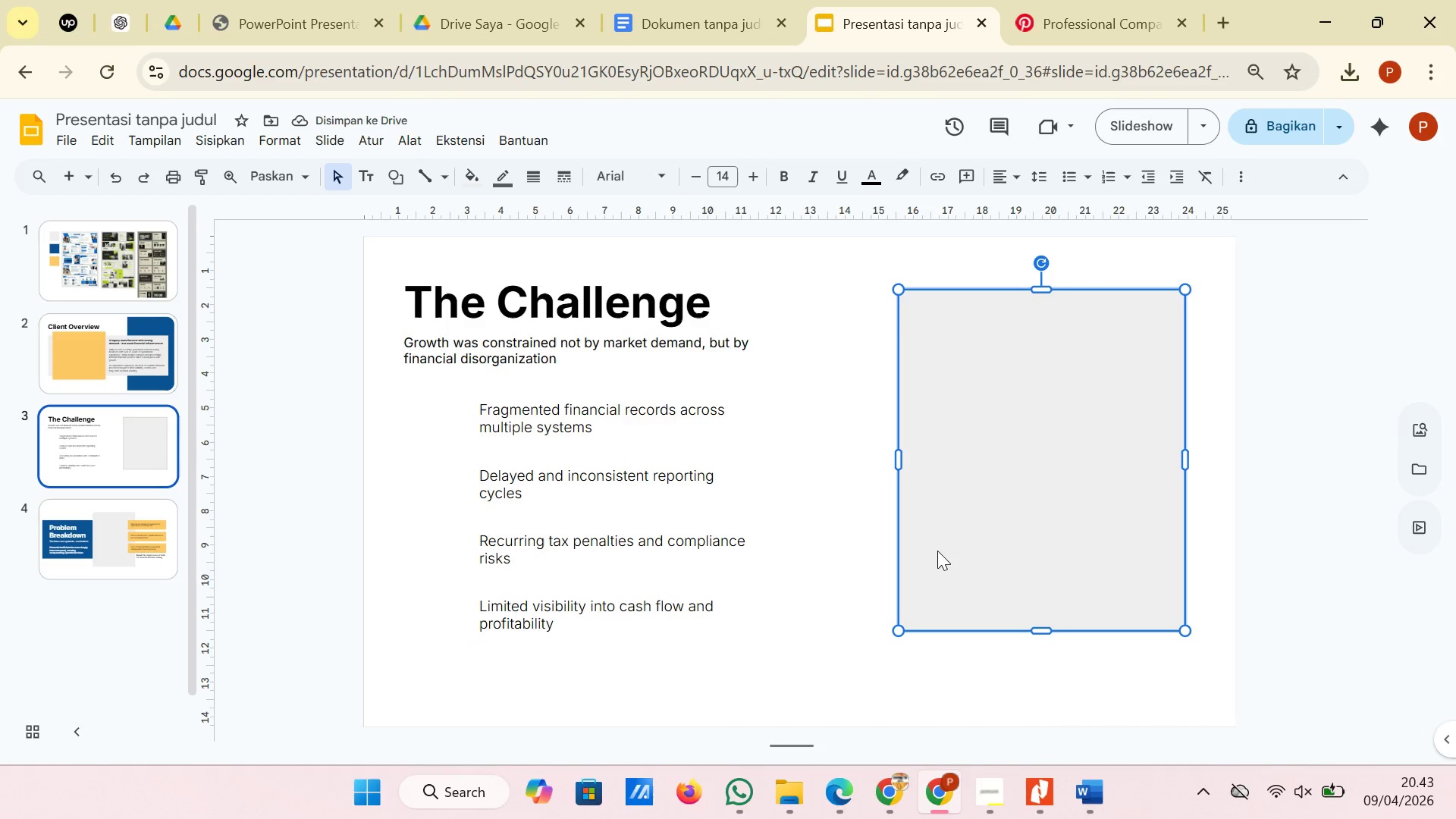 
right_click([937, 551])
 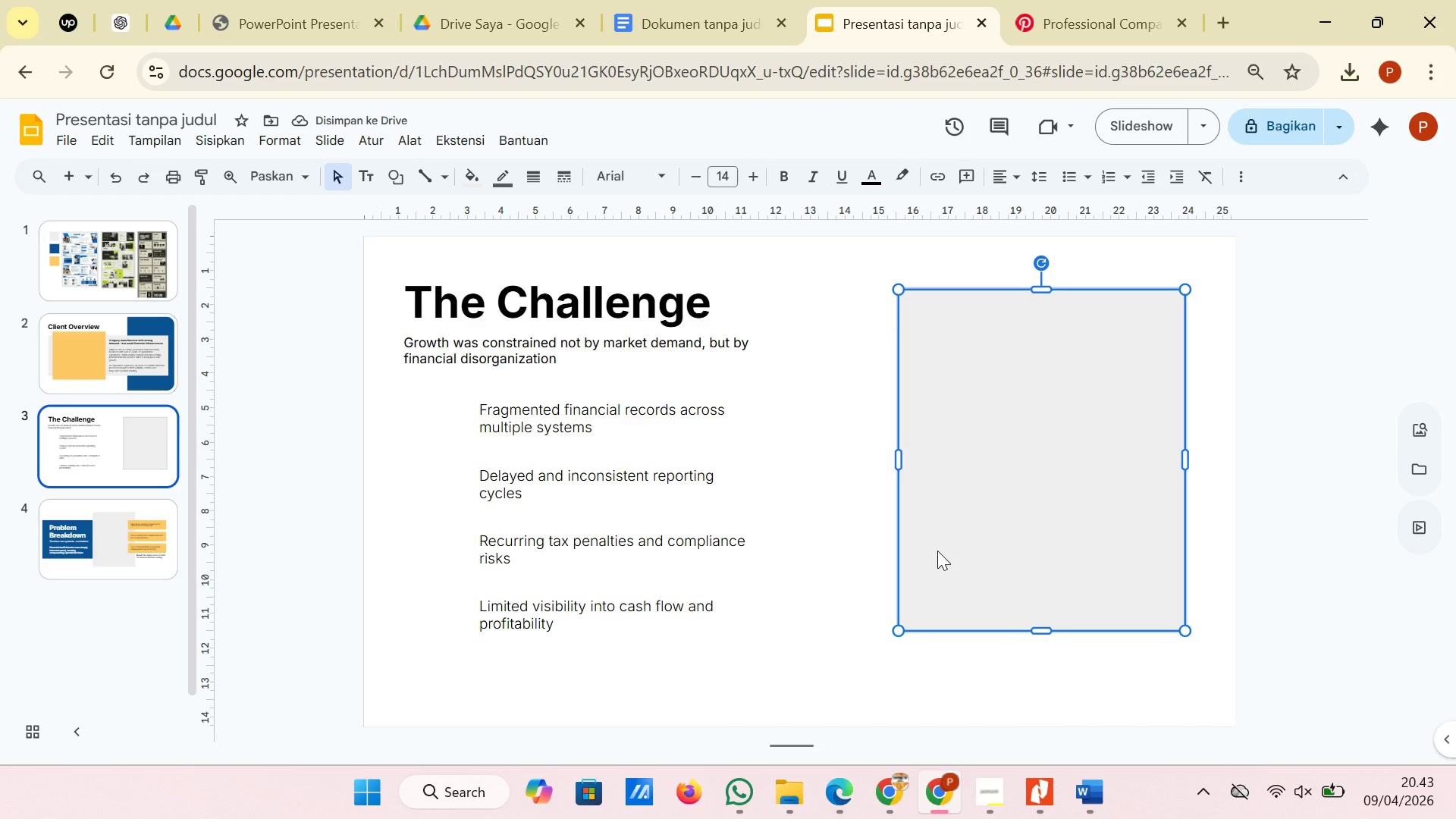 
right_click([937, 551])
 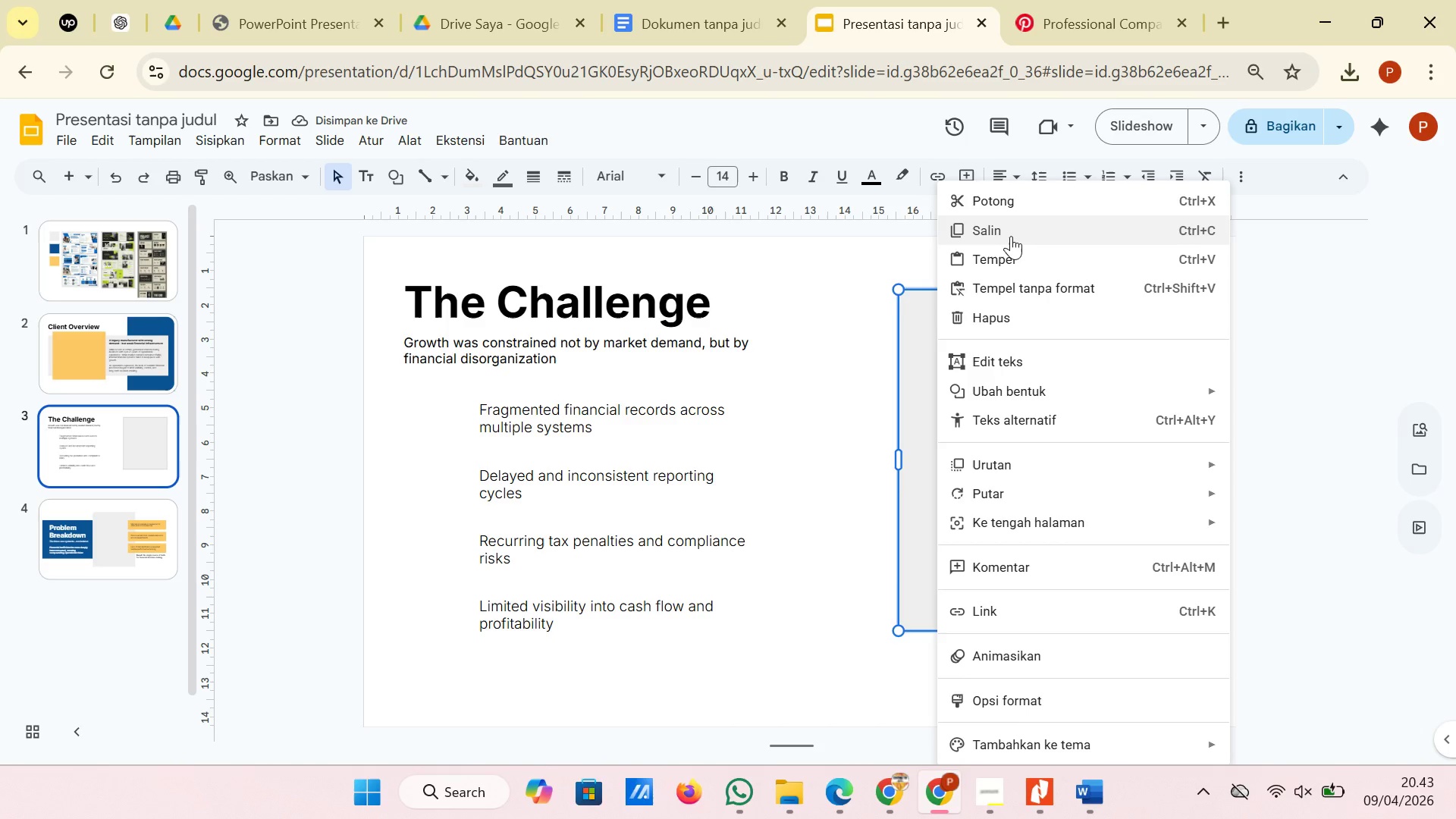 
left_click([1011, 232])
 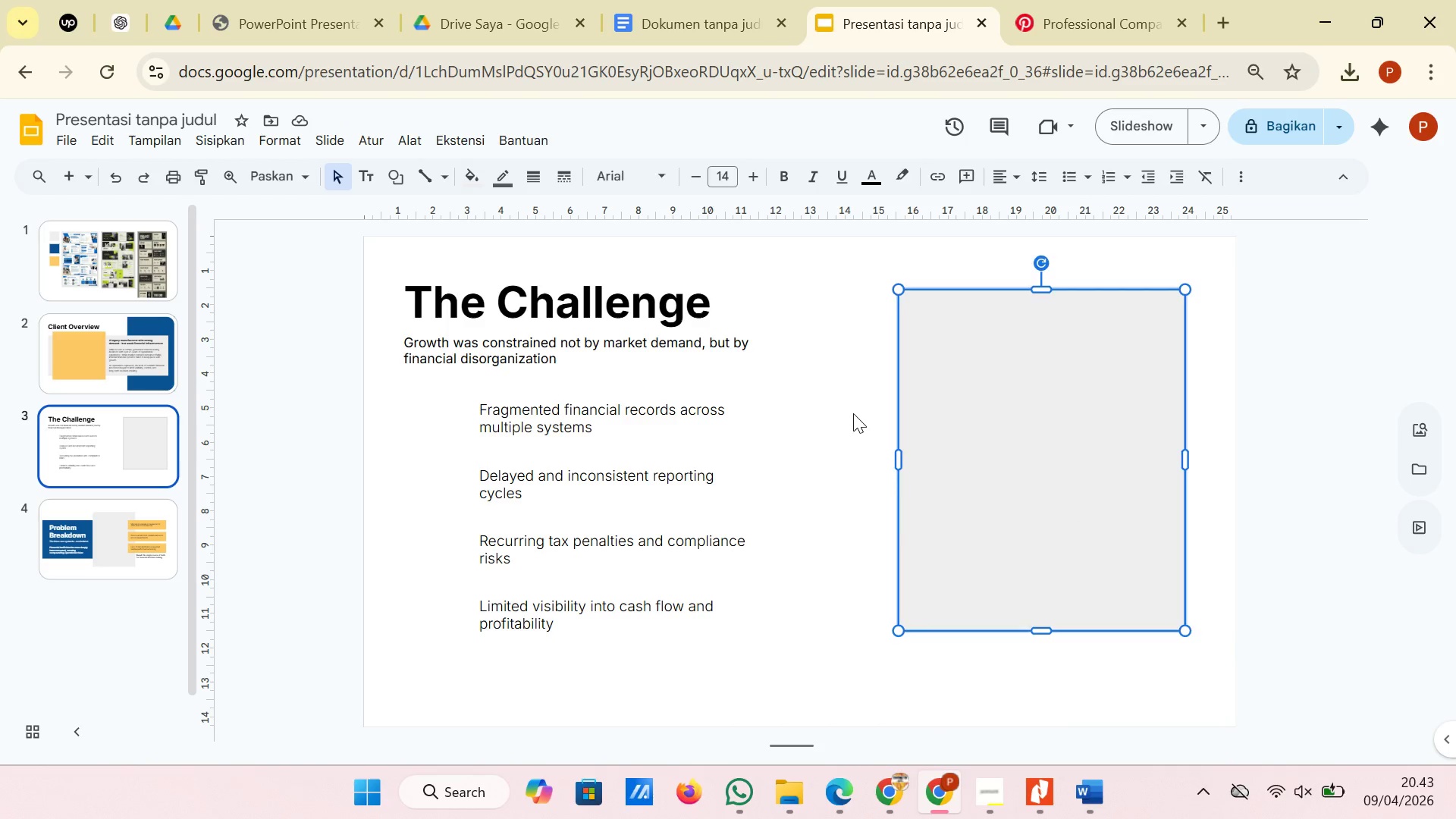 
left_click([853, 413])
 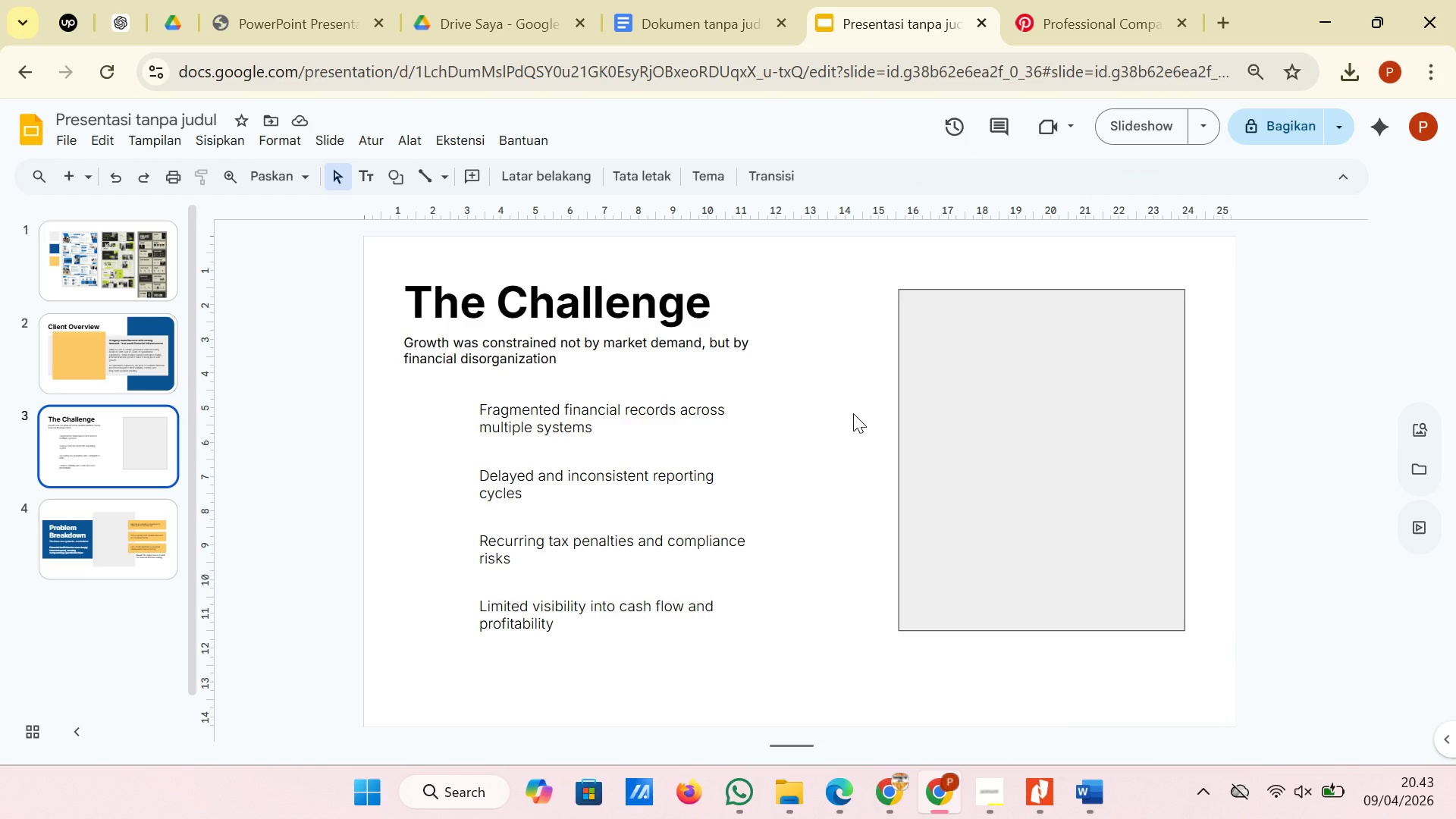 
right_click([853, 413])
 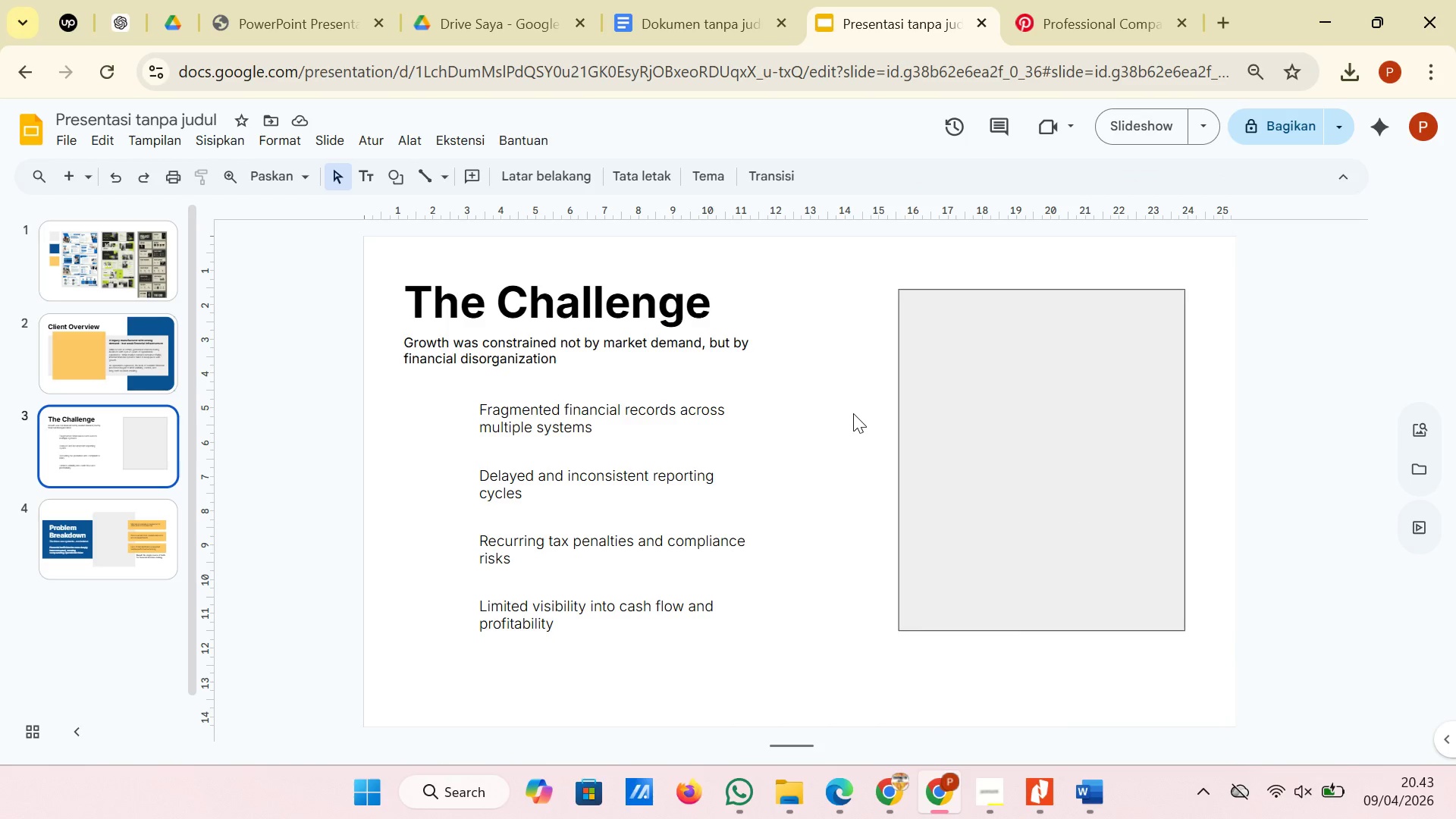 
right_click([853, 413])
 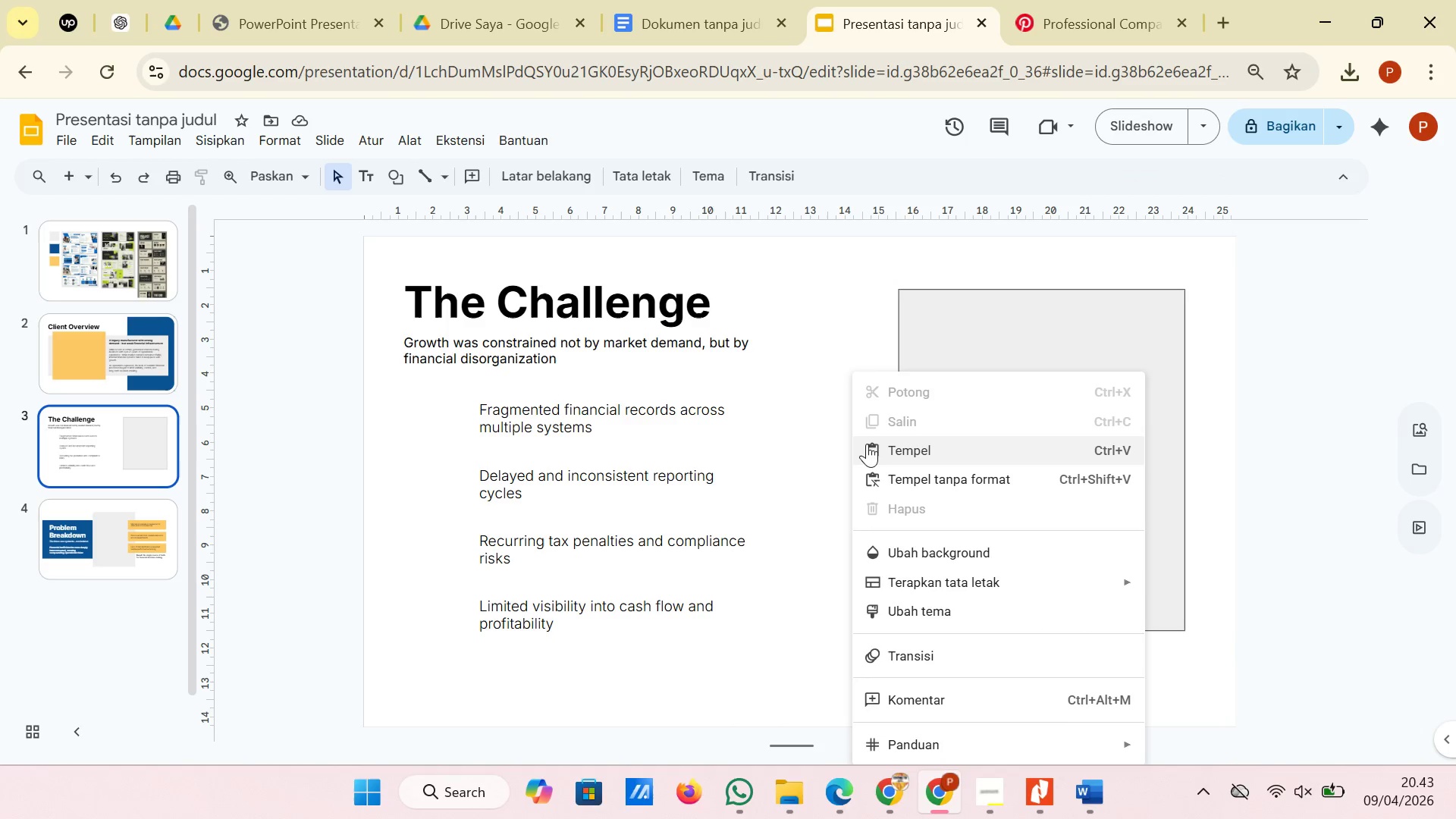 
left_click([868, 447])
 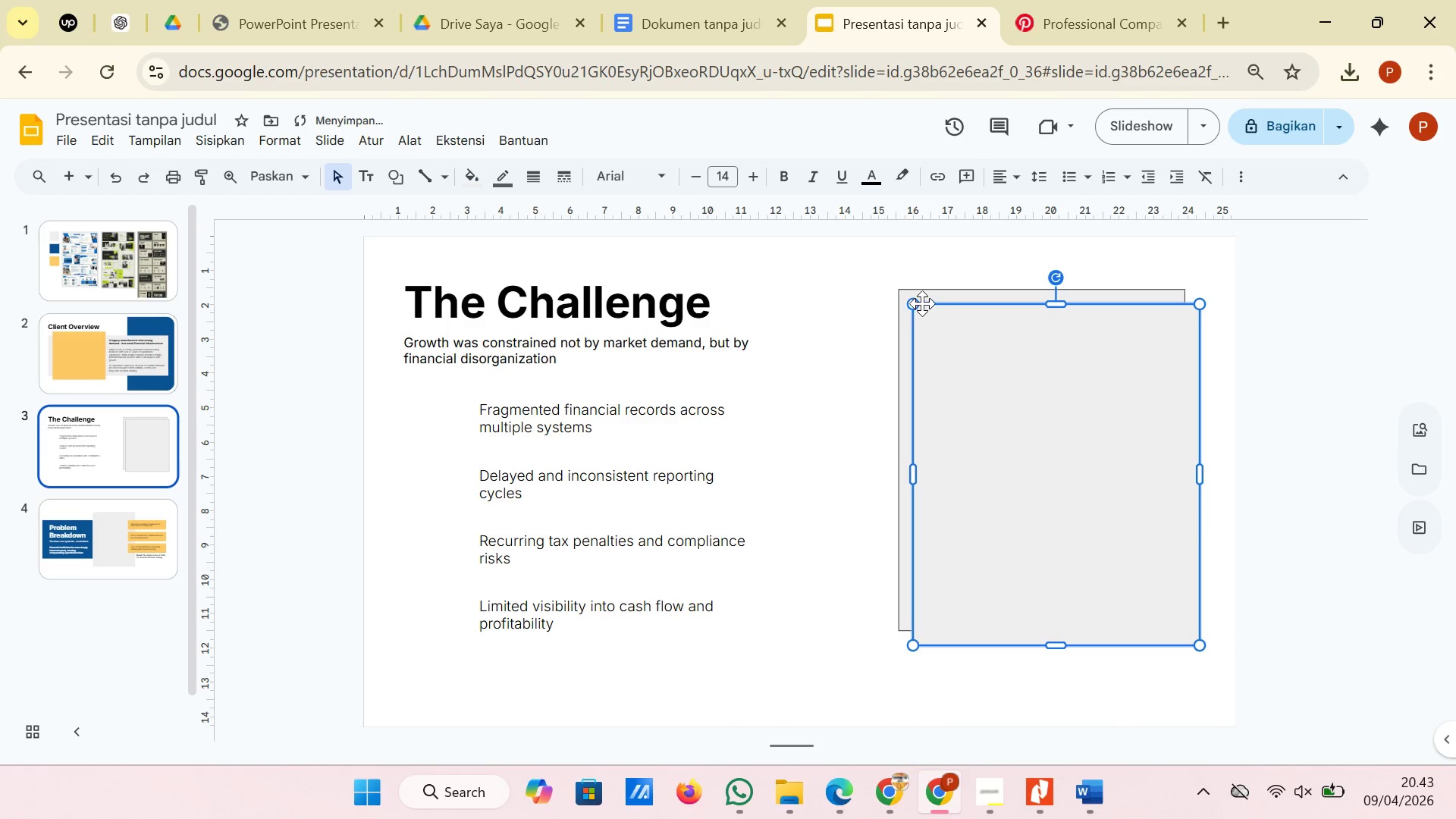 
left_click_drag(start_coordinate=[912, 303], to_coordinate=[993, 416])
 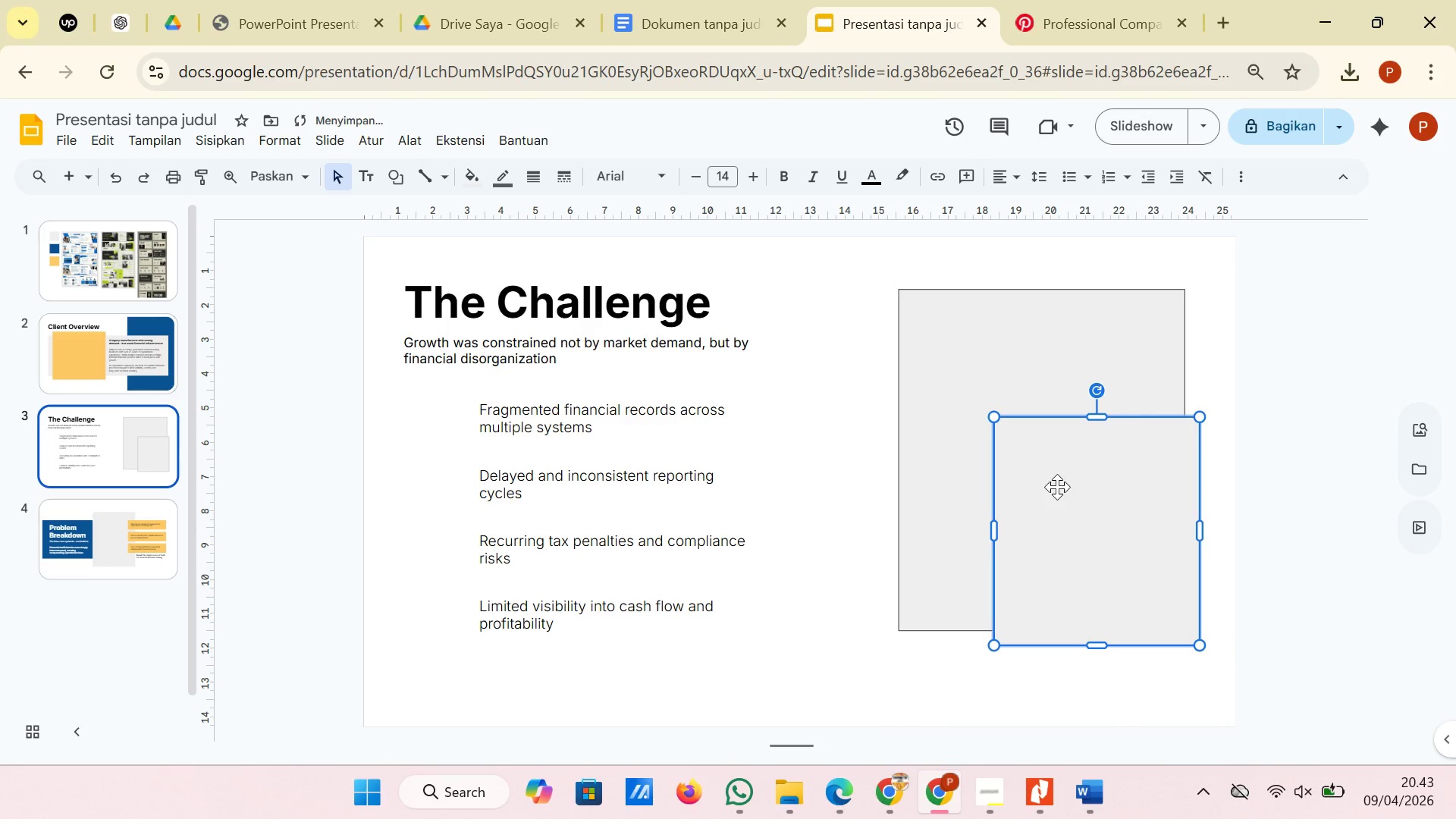 
left_click_drag(start_coordinate=[1057, 487], to_coordinate=[884, 518])
 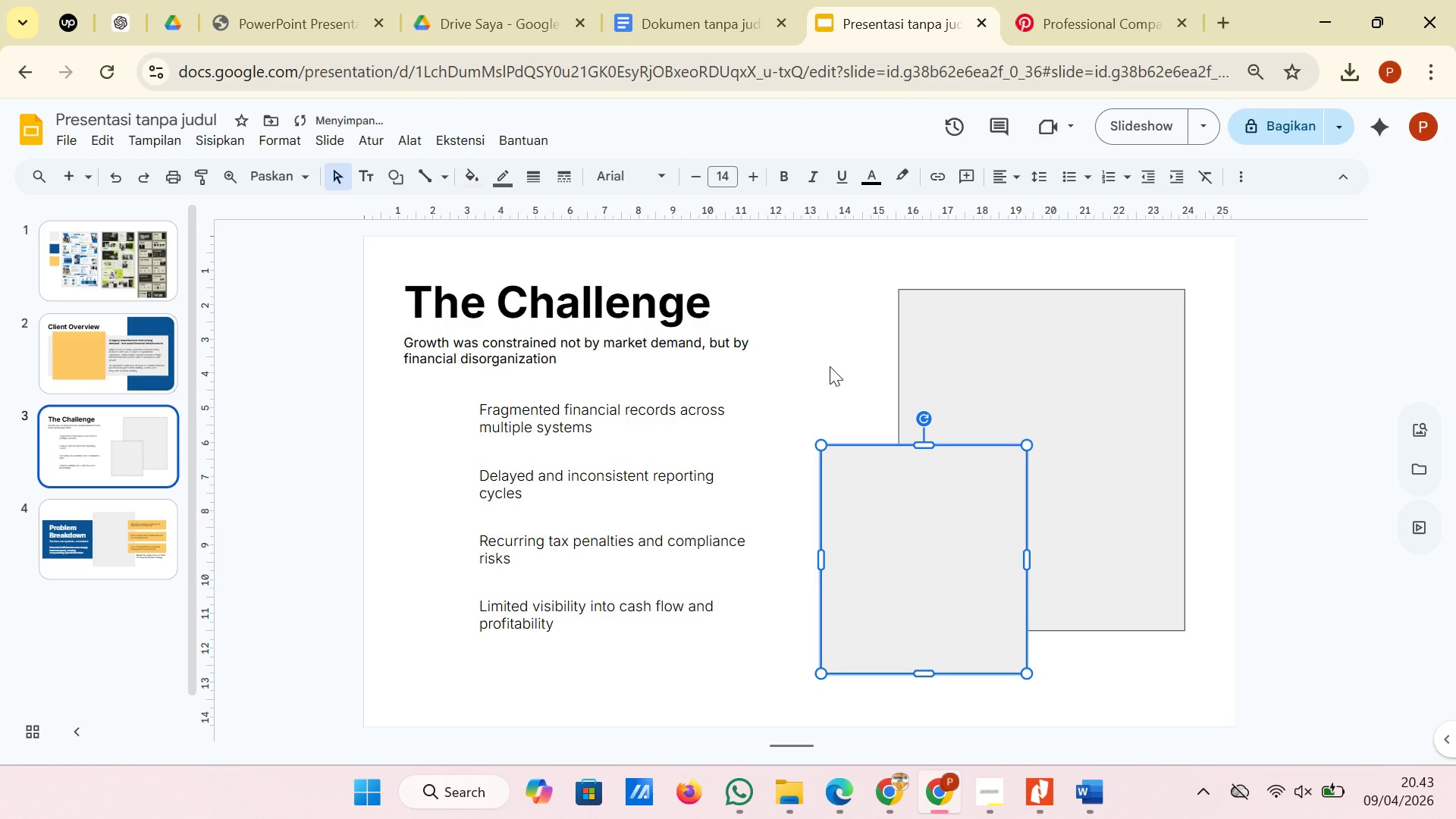 
left_click([829, 360])
 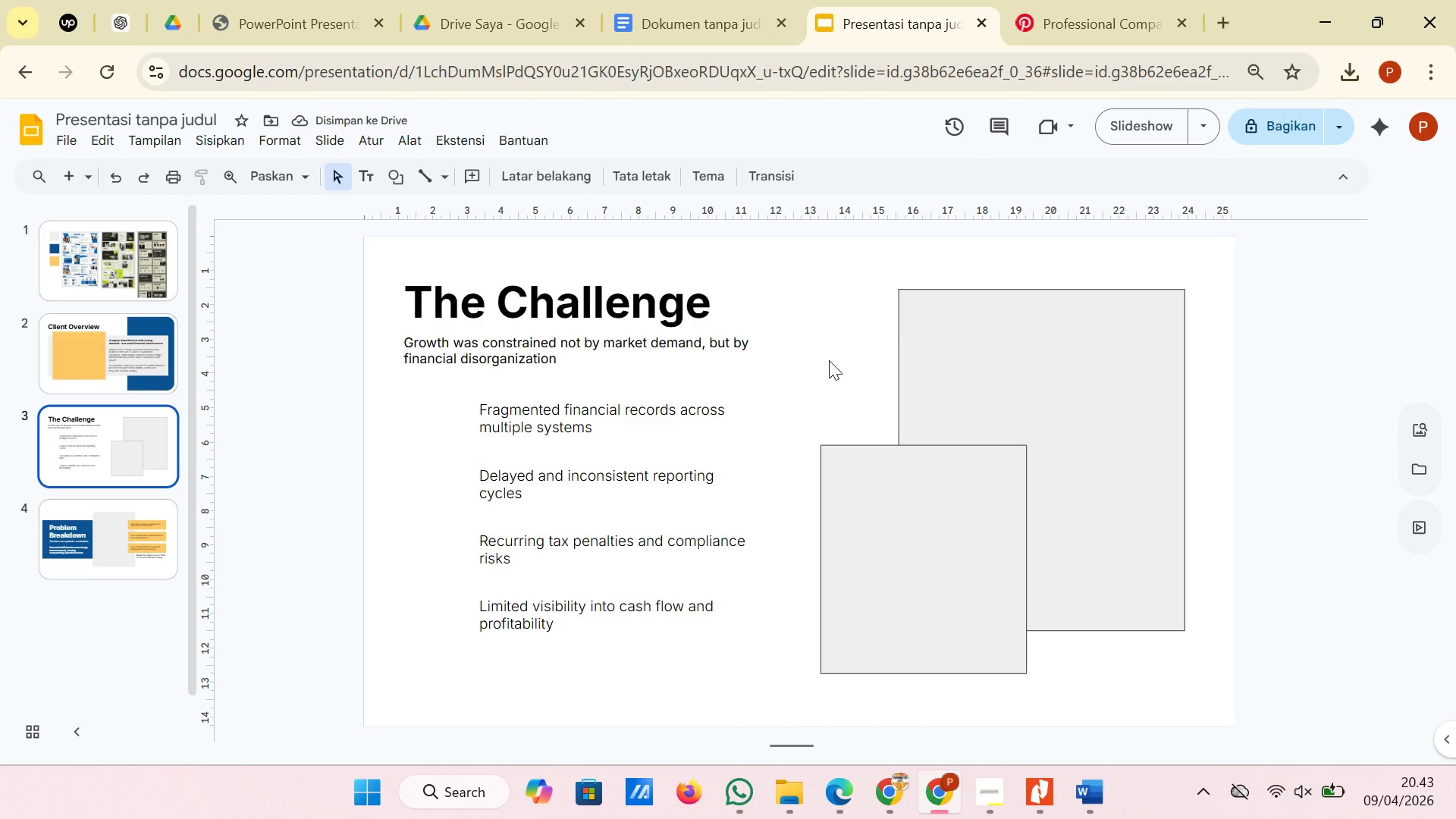 
left_click([896, 519])
 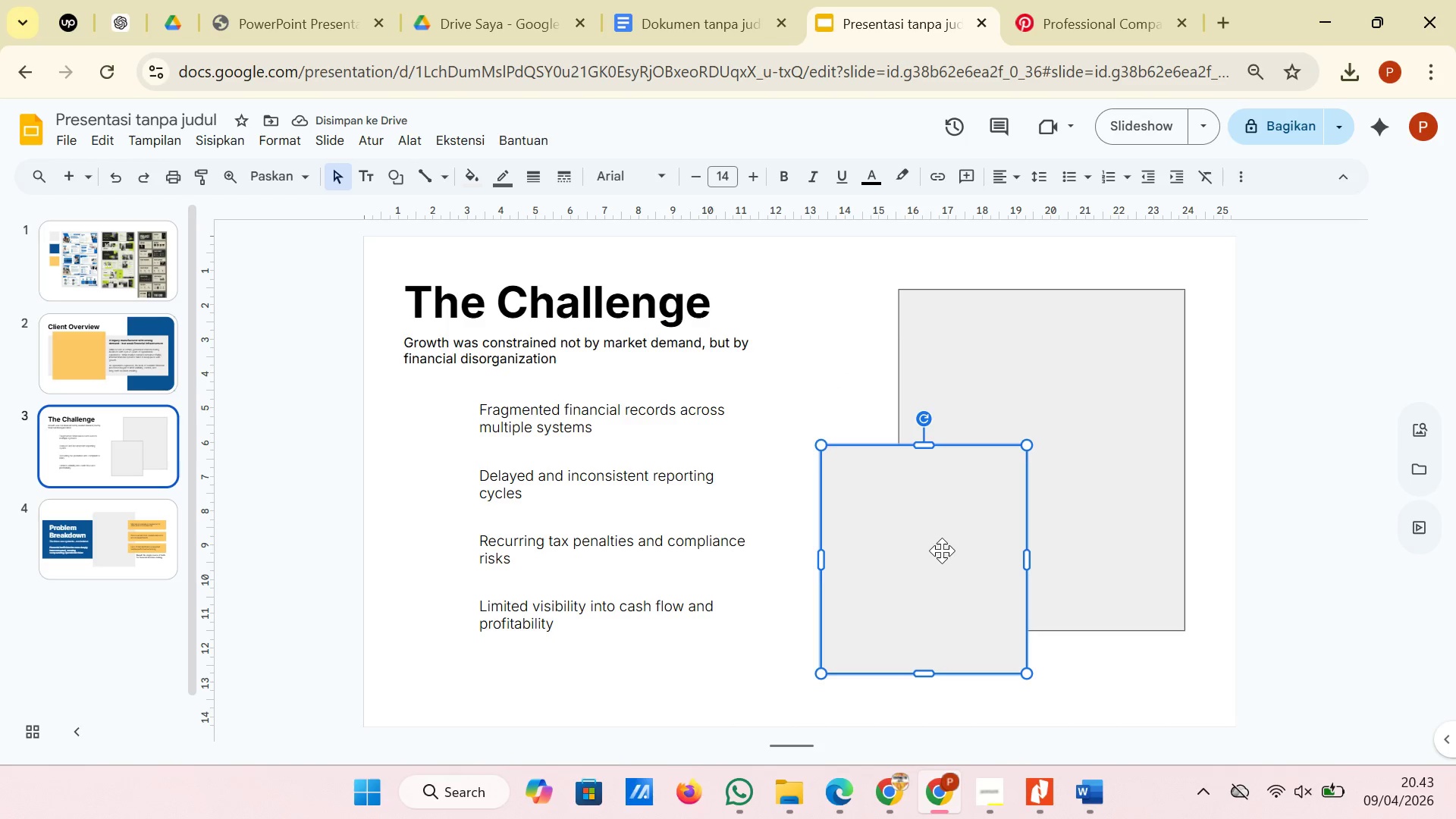 
left_click_drag(start_coordinate=[942, 551], to_coordinate=[904, 551])
 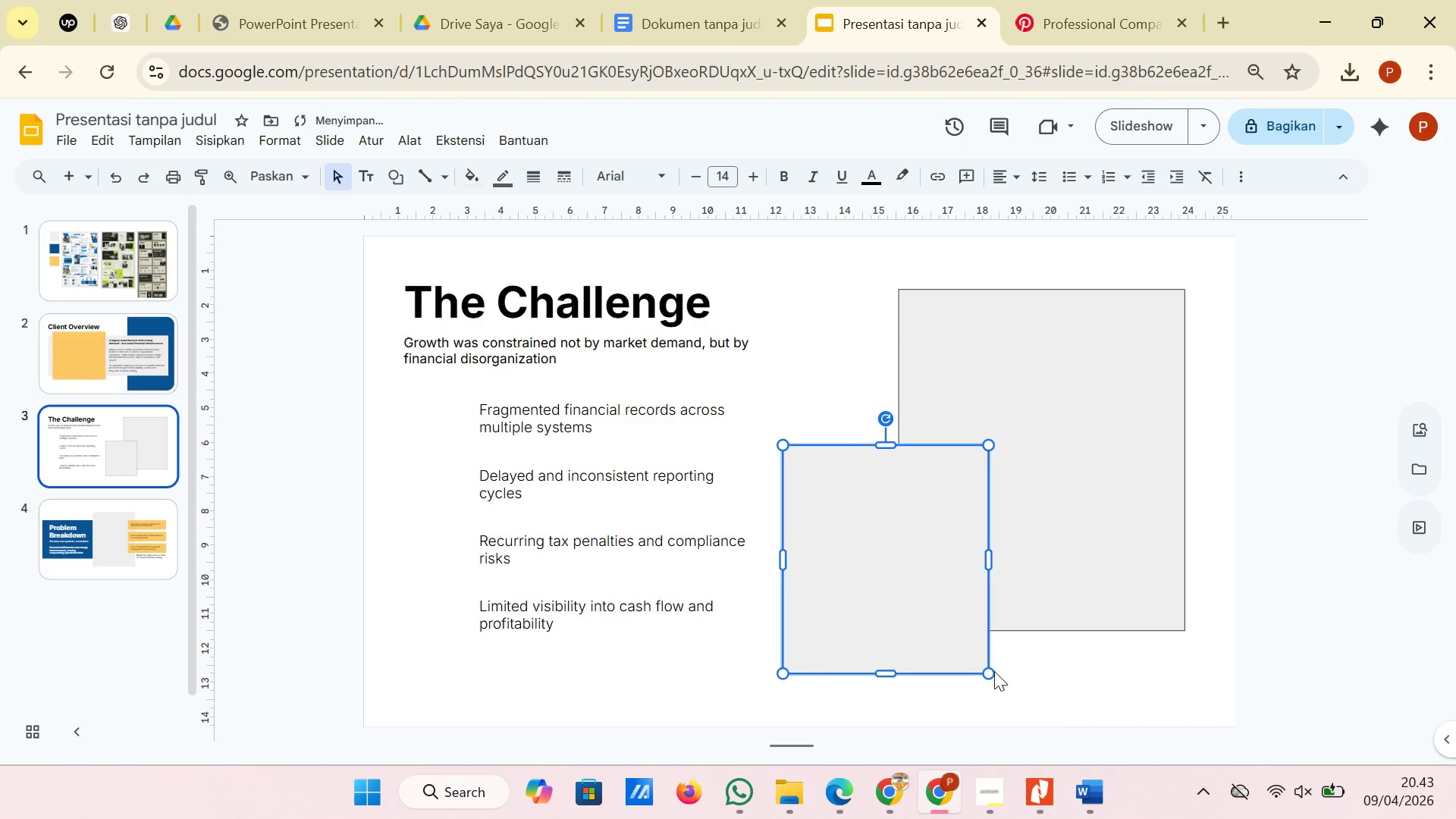 
left_click_drag(start_coordinate=[993, 672], to_coordinate=[1001, 674])
 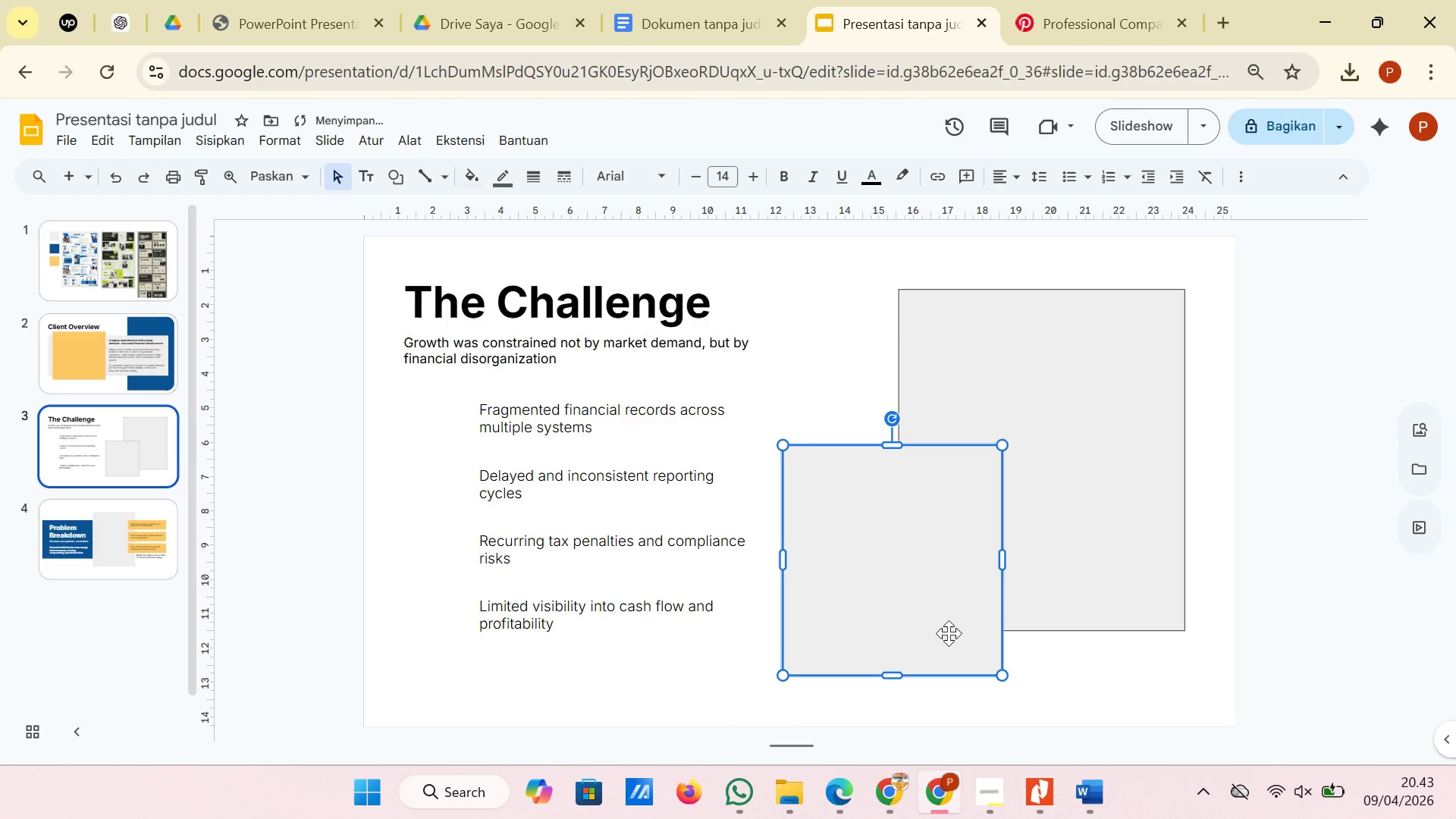 
left_click_drag(start_coordinate=[949, 633], to_coordinate=[949, 620])
 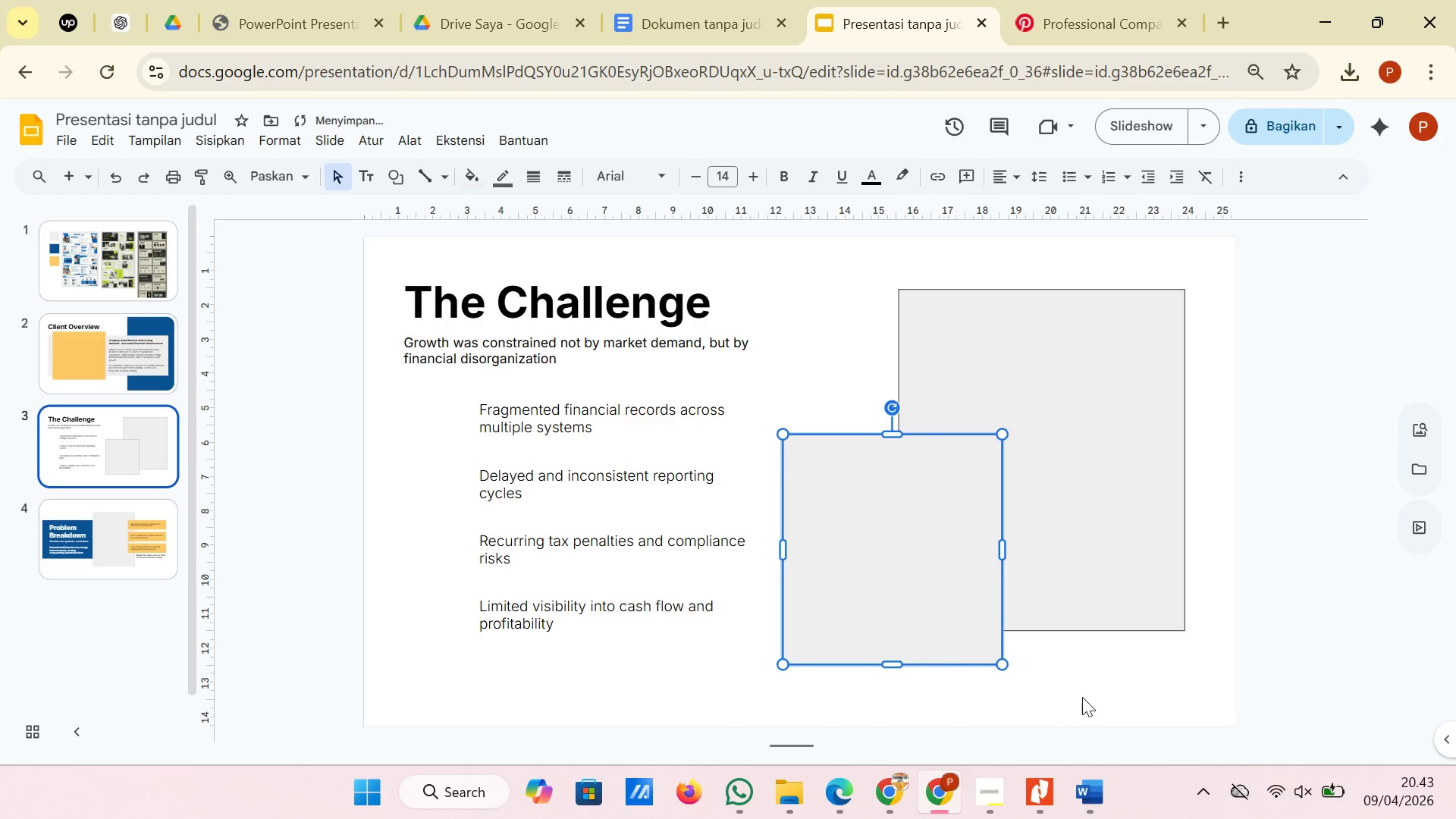 
left_click([1082, 697])
 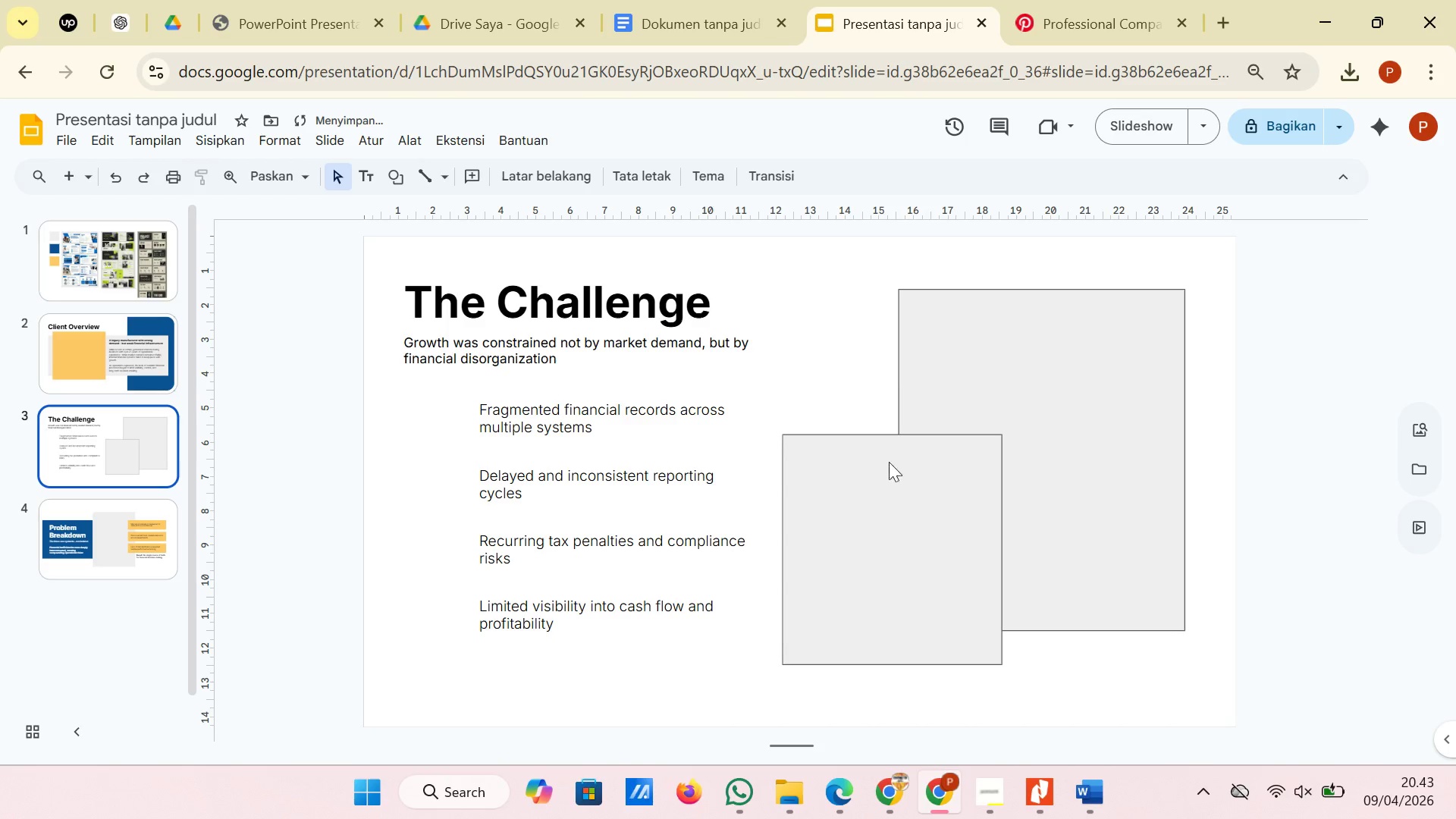 
left_click([916, 374])
 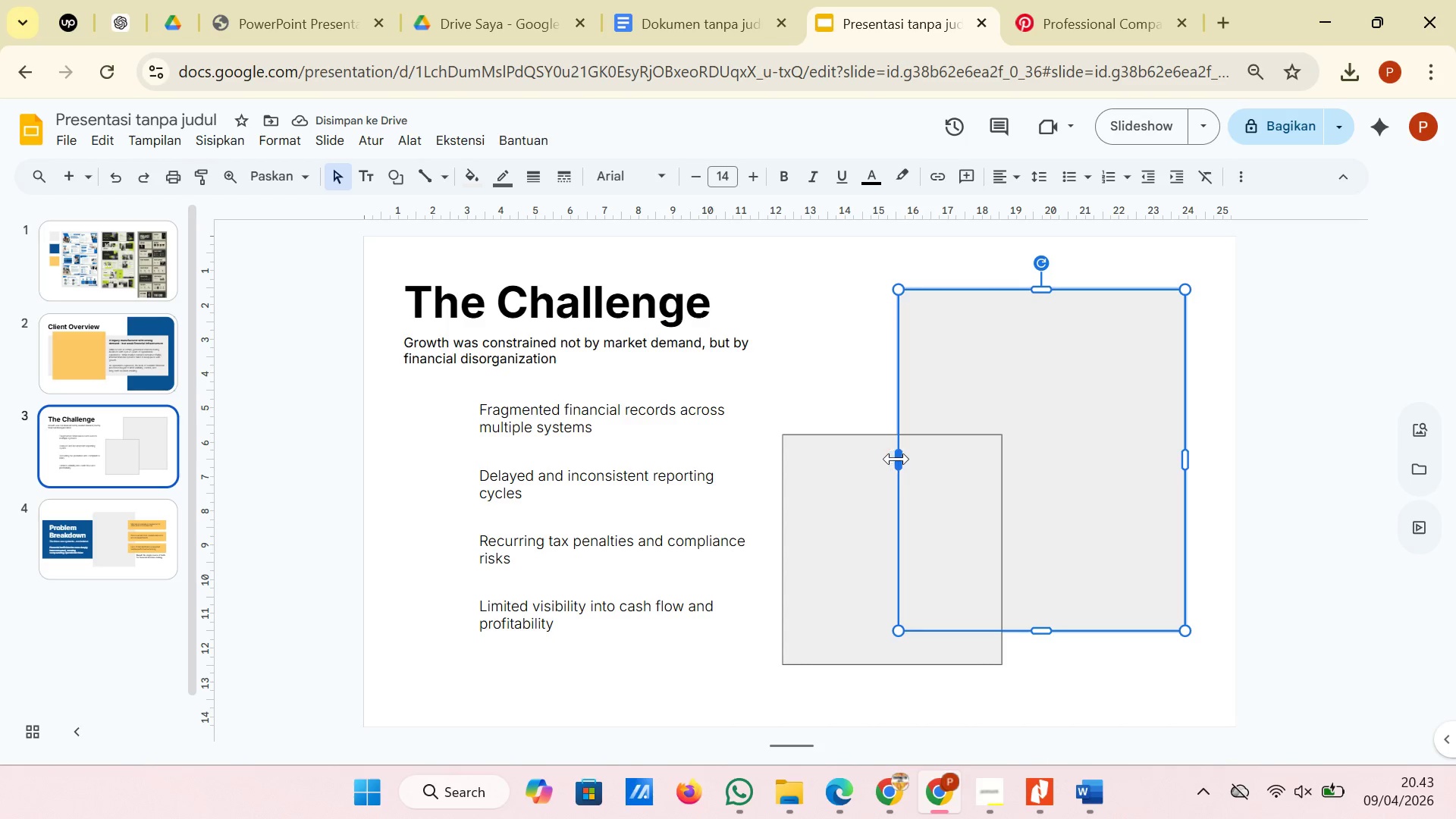 
left_click_drag(start_coordinate=[895, 459], to_coordinate=[871, 459])
 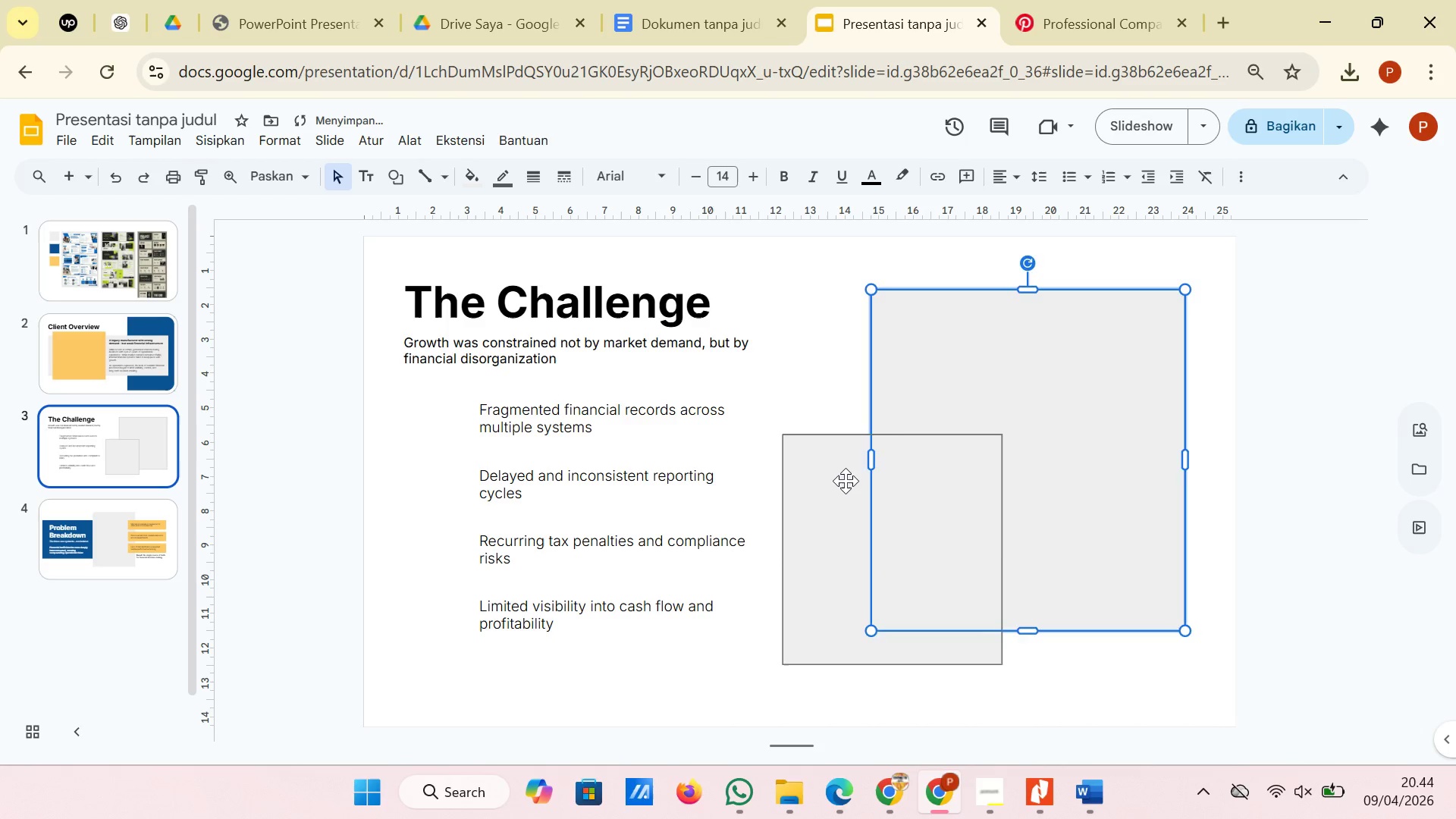 
left_click([843, 481])
 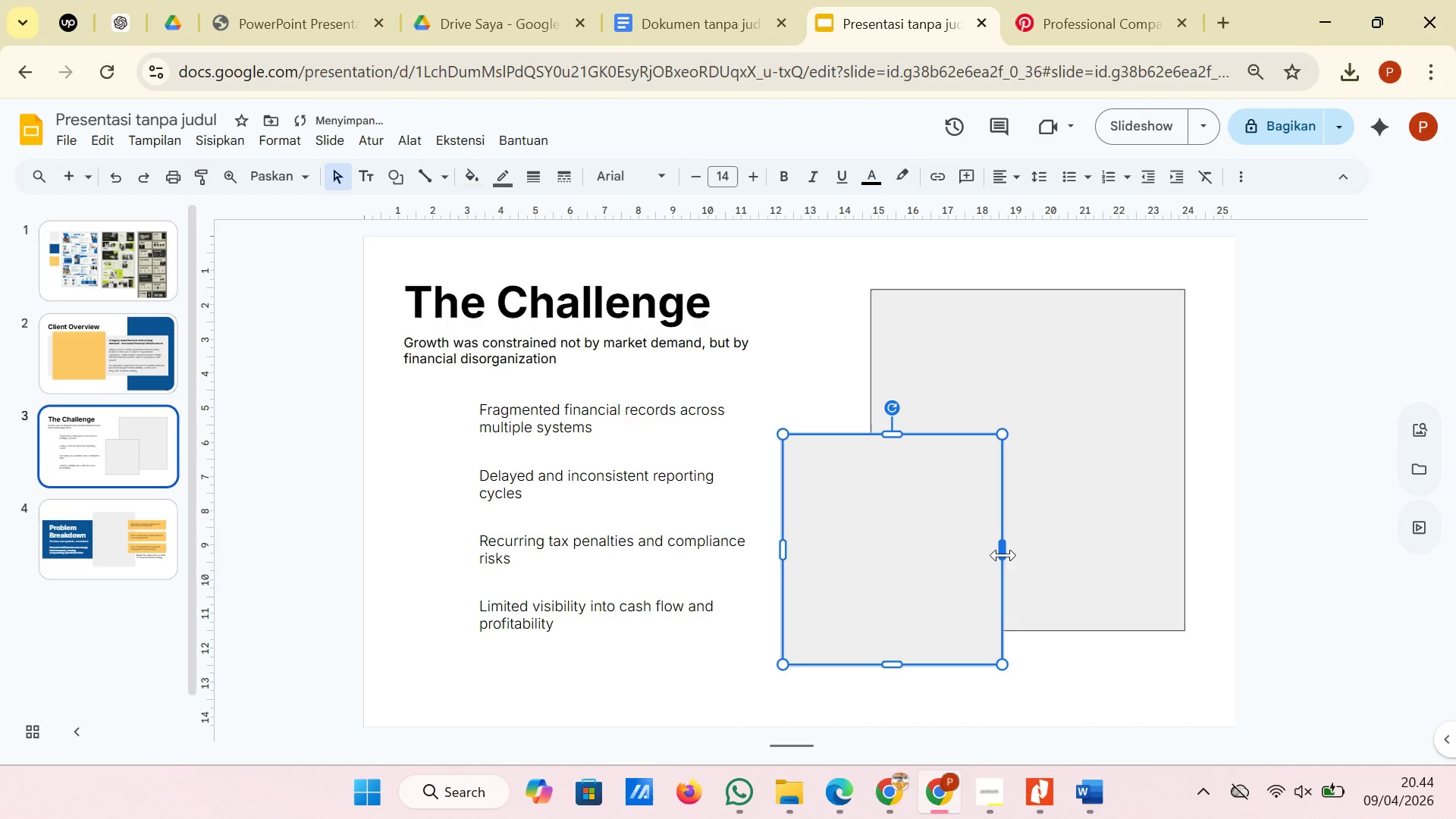 
left_click_drag(start_coordinate=[1002, 550], to_coordinate=[981, 550])
 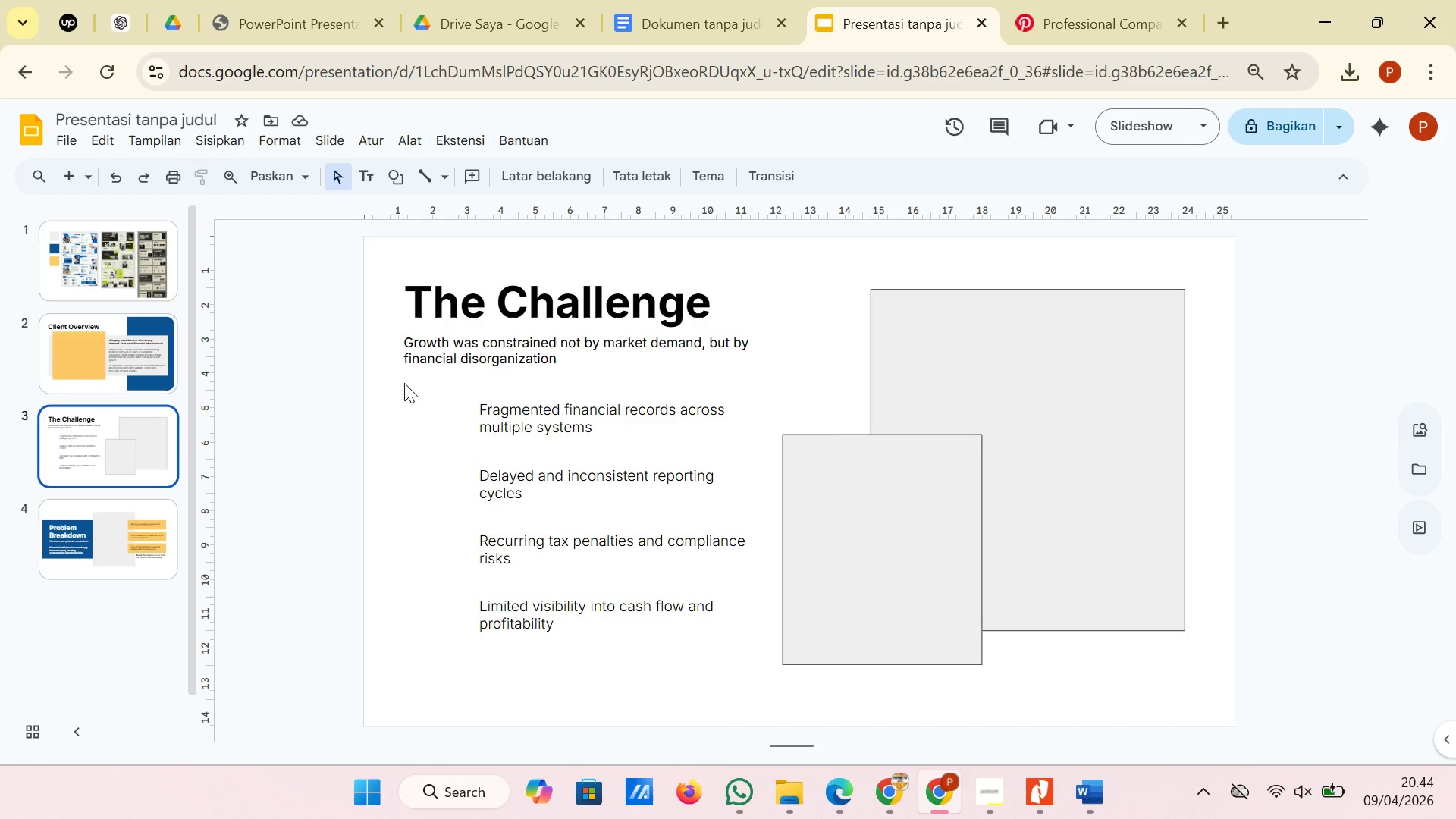 
wait(24.2)
 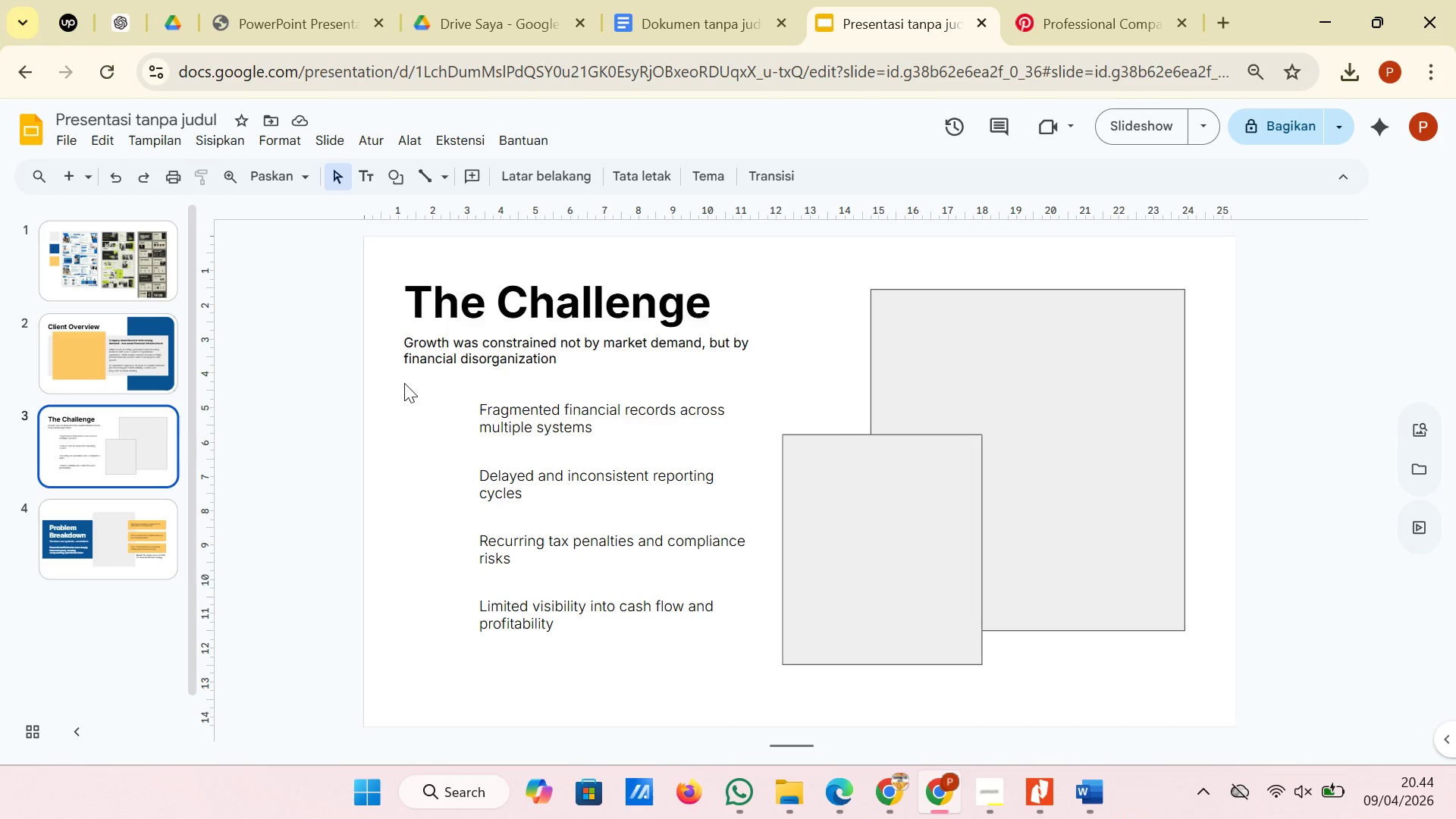 
left_click([129, 551])
 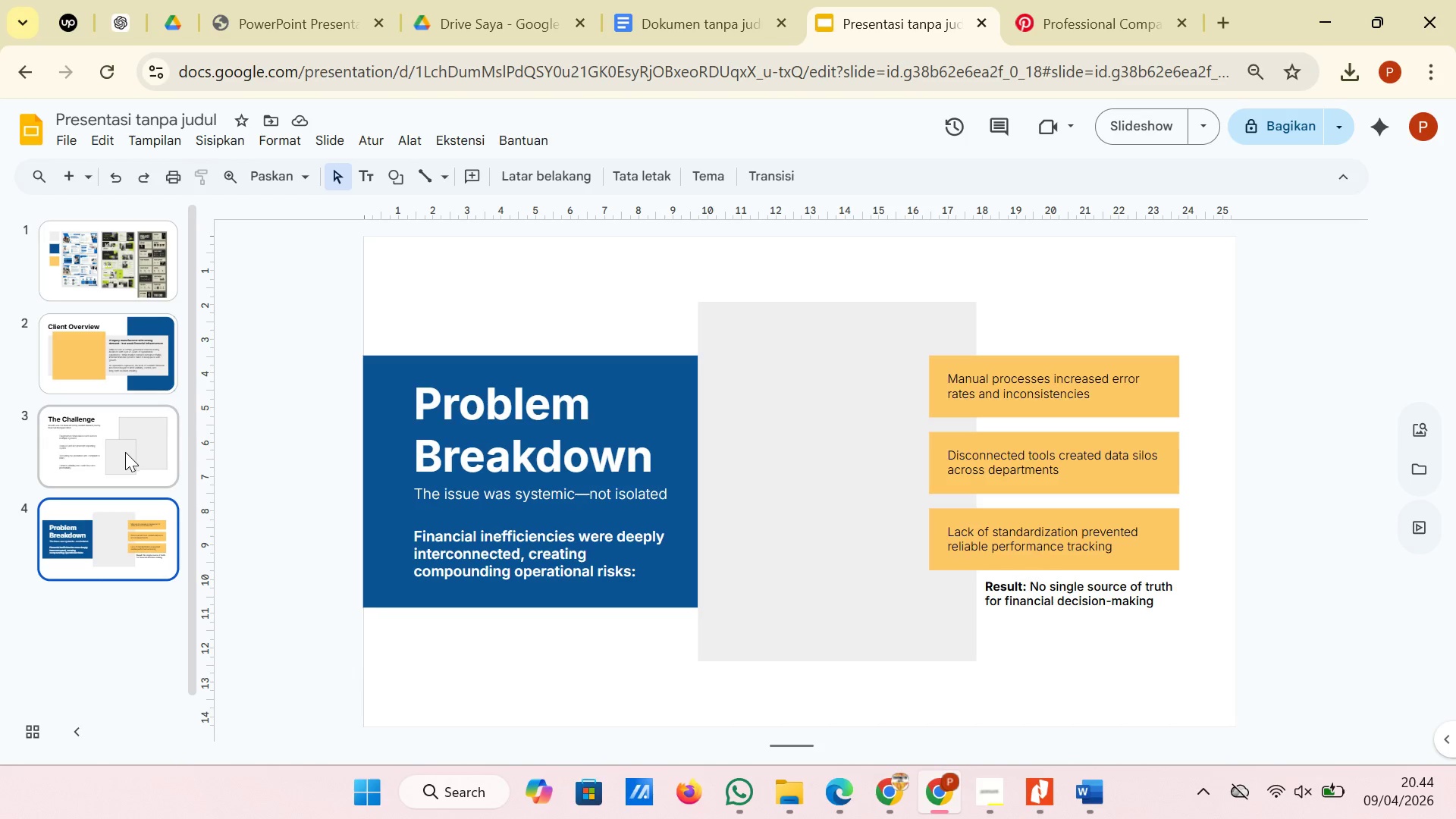 
wait(9.55)
 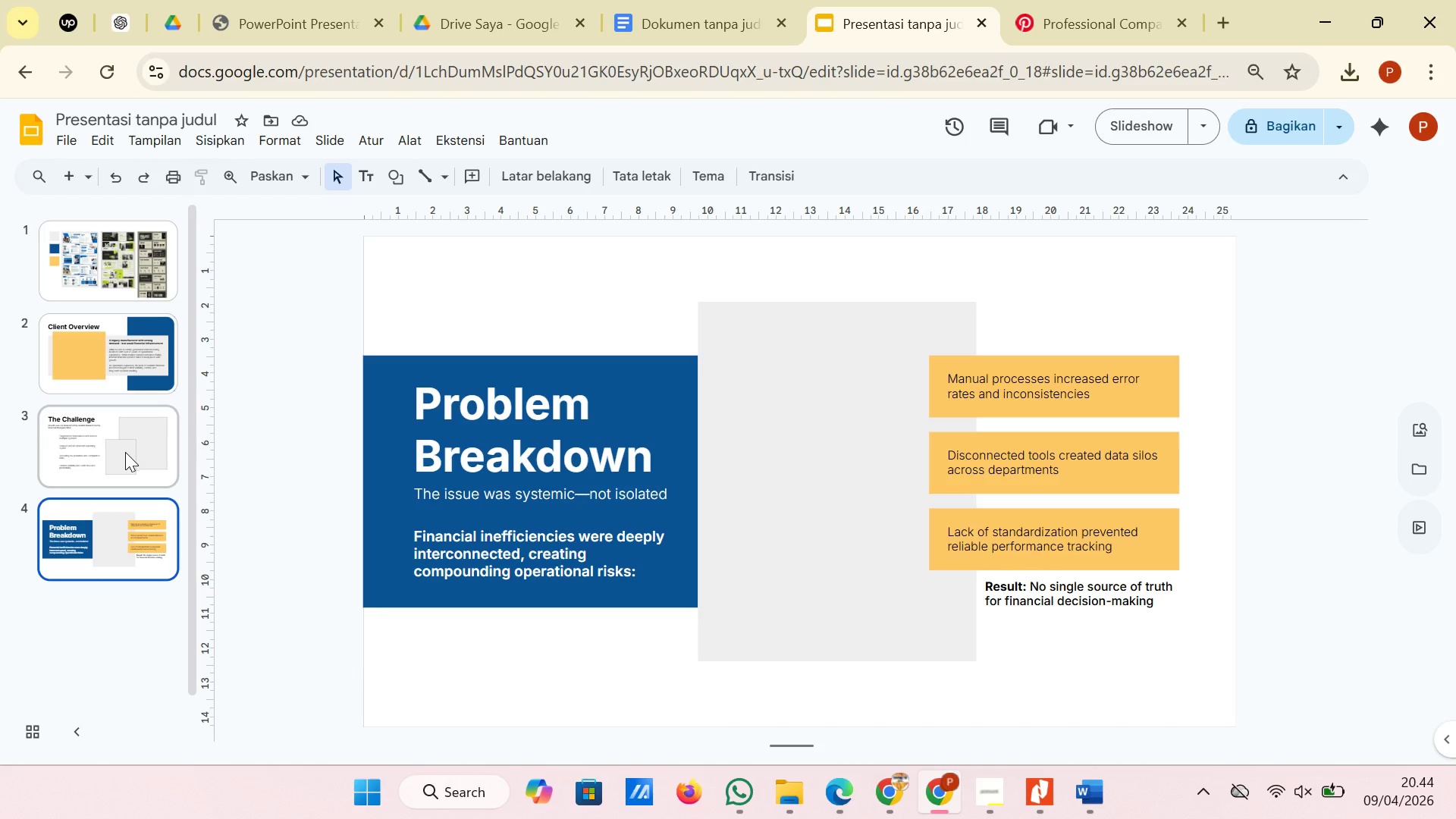 
left_click([159, 470])
 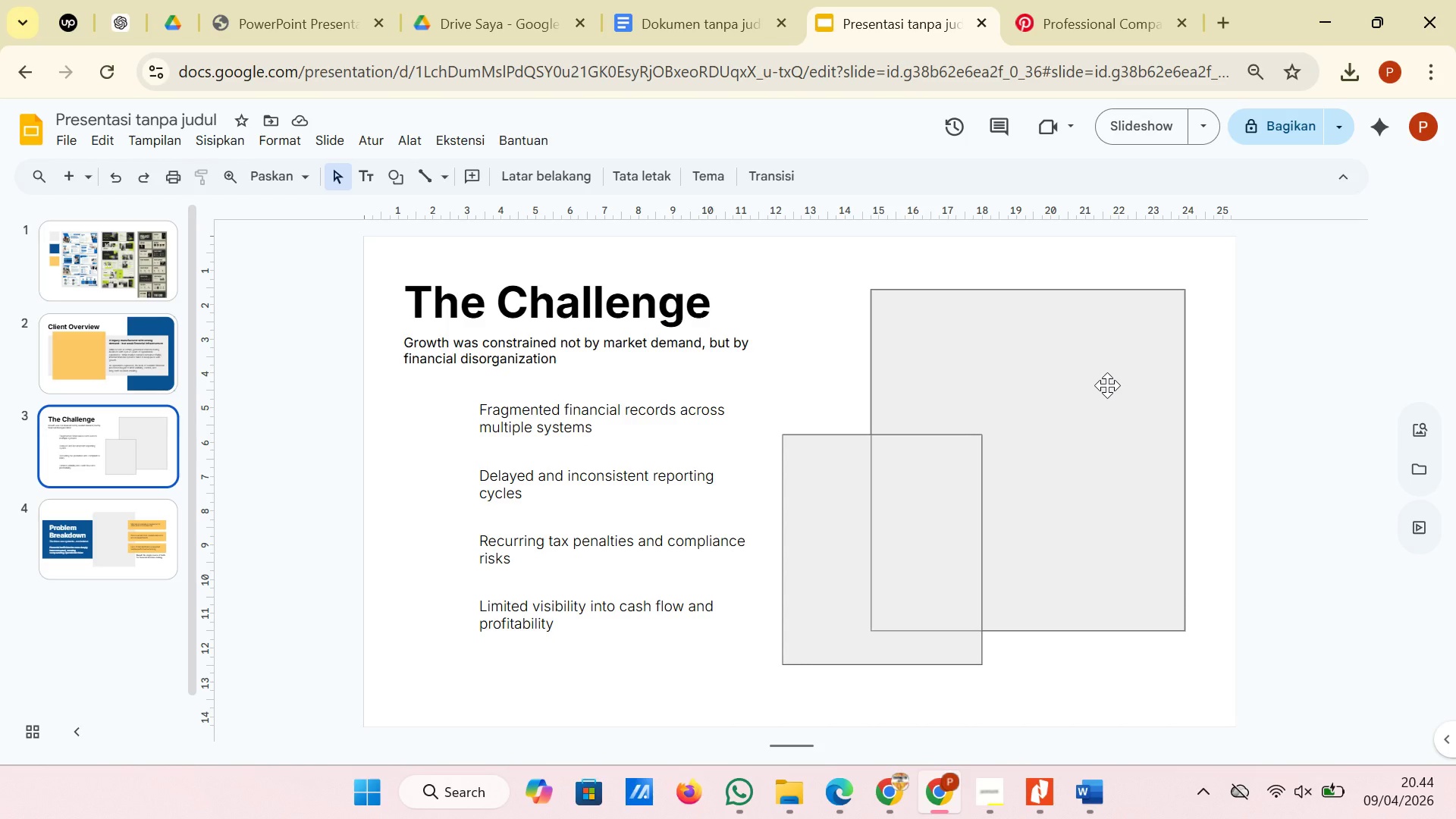 
wait(7.5)
 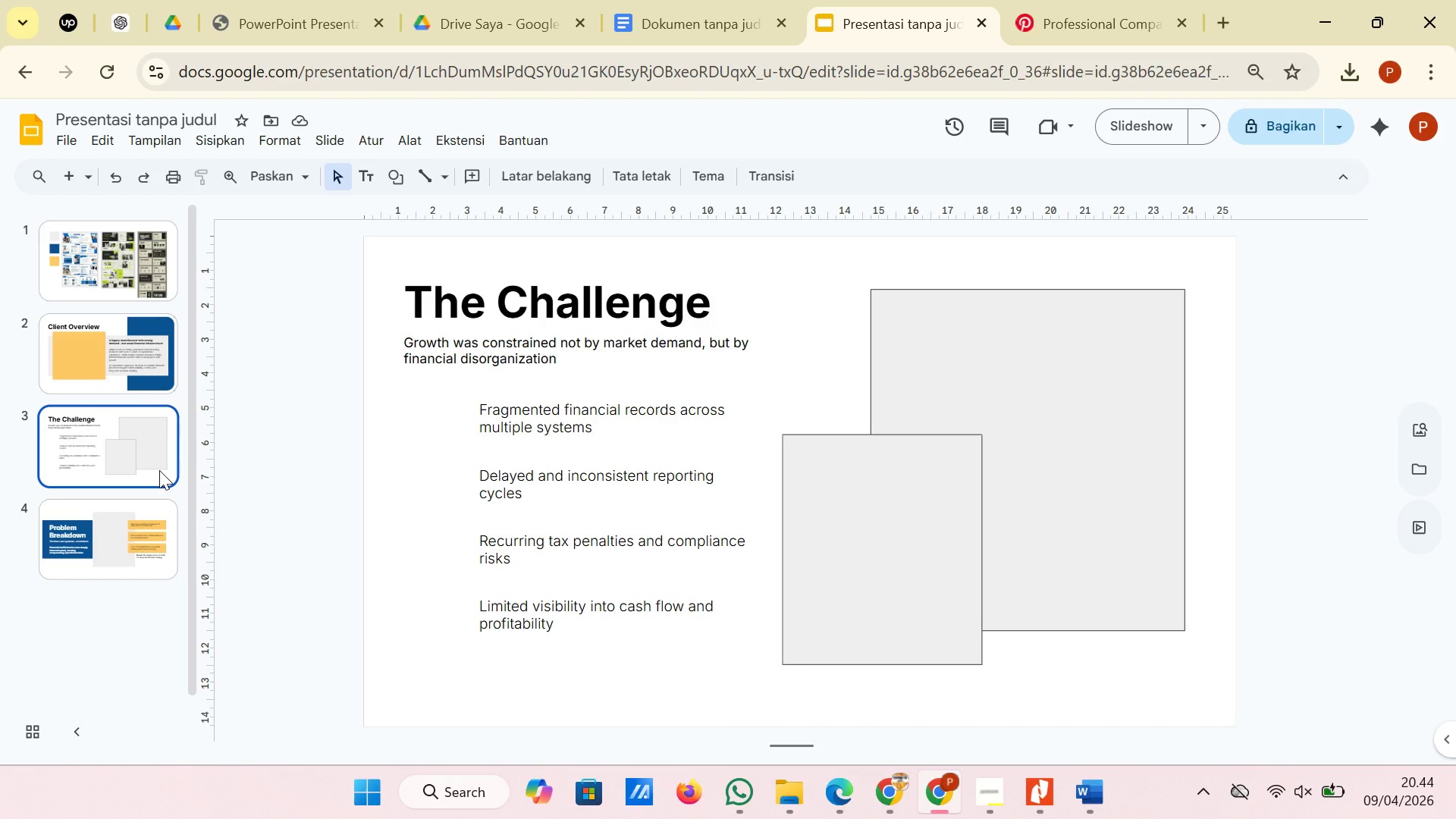 
left_click_drag(start_coordinate=[361, 249], to_coordinate=[673, 364])
 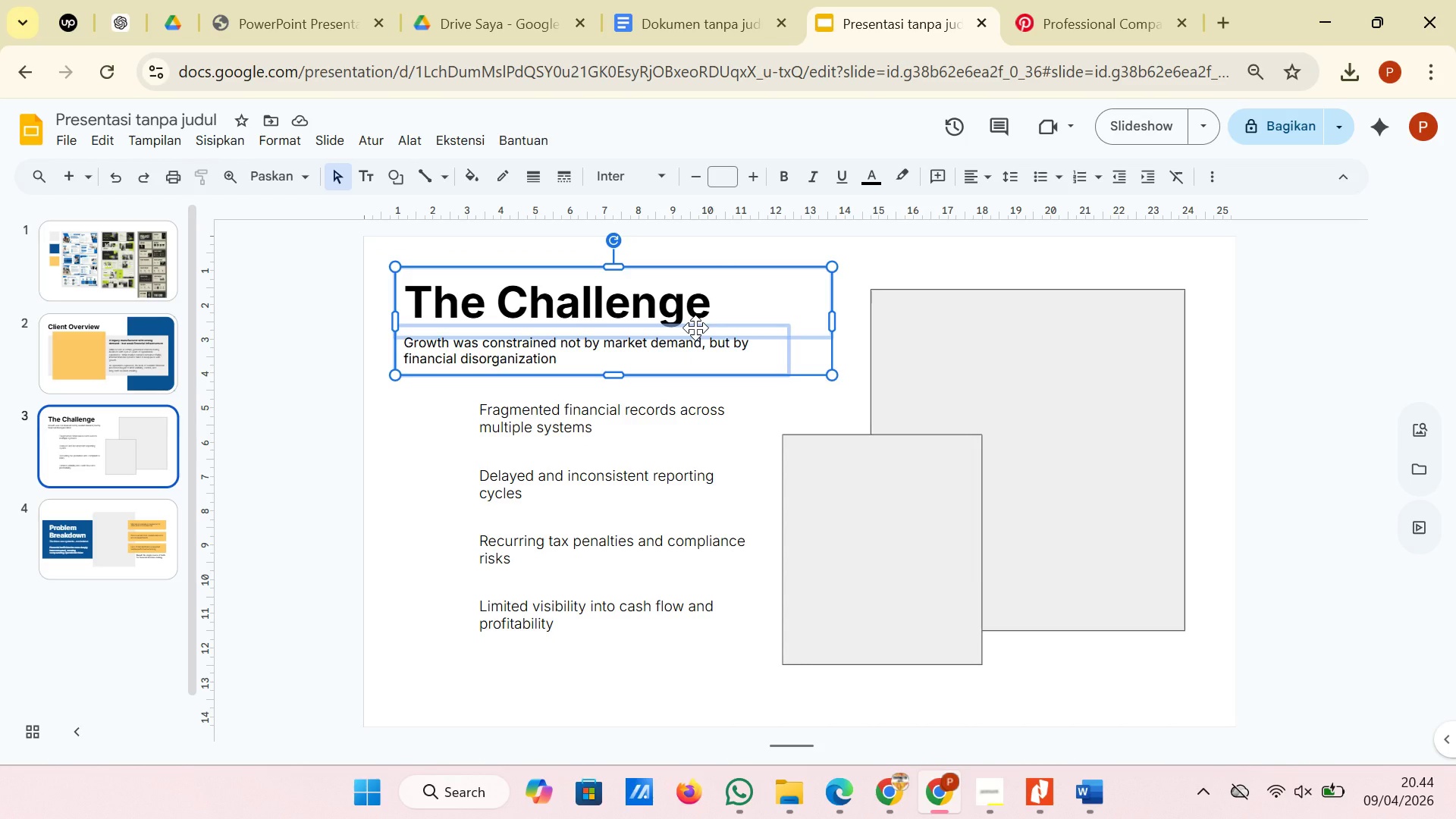 
left_click_drag(start_coordinate=[695, 328], to_coordinate=[699, 328])
 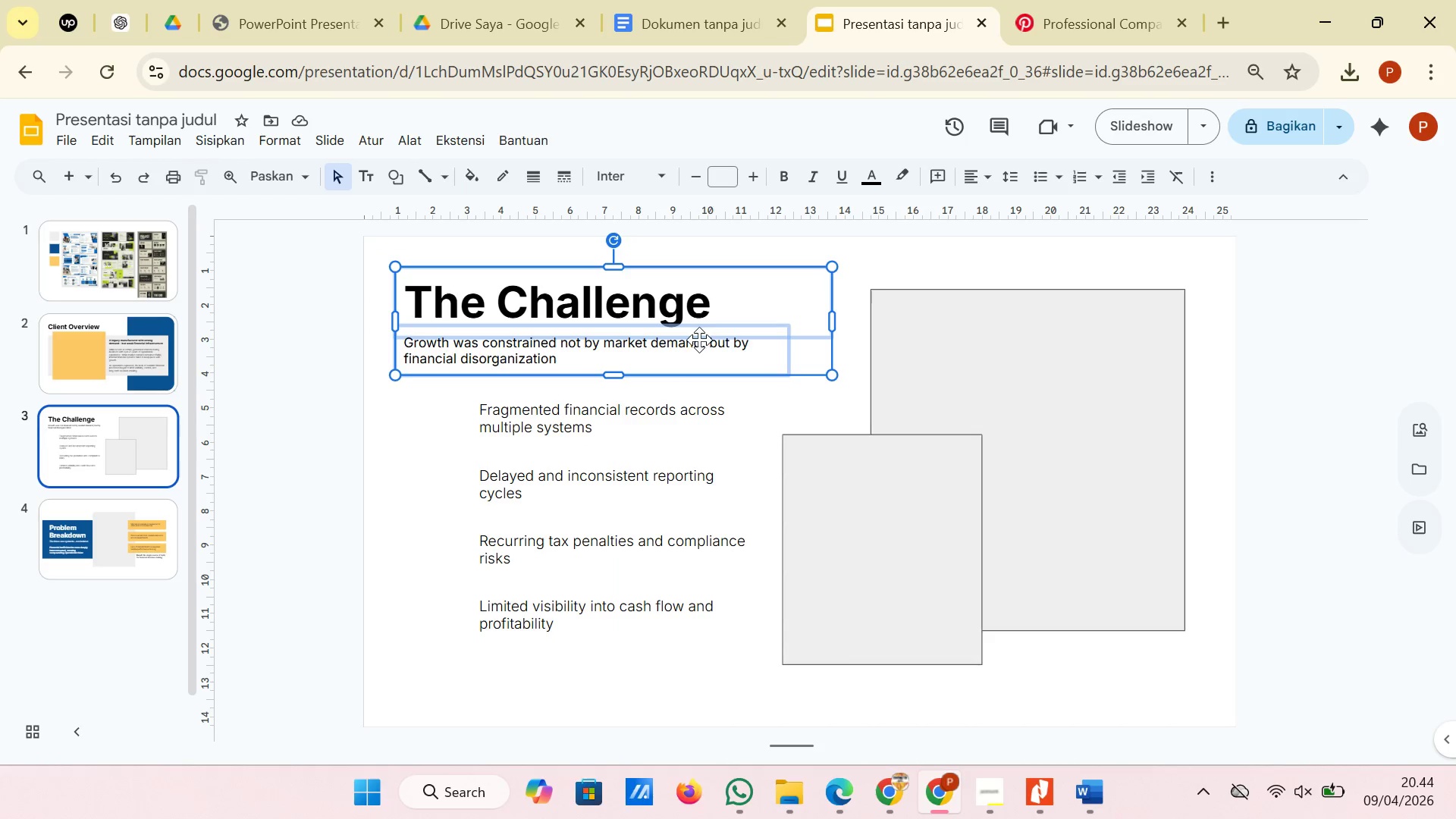 
left_click_drag(start_coordinate=[698, 340], to_coordinate=[703, 340])
 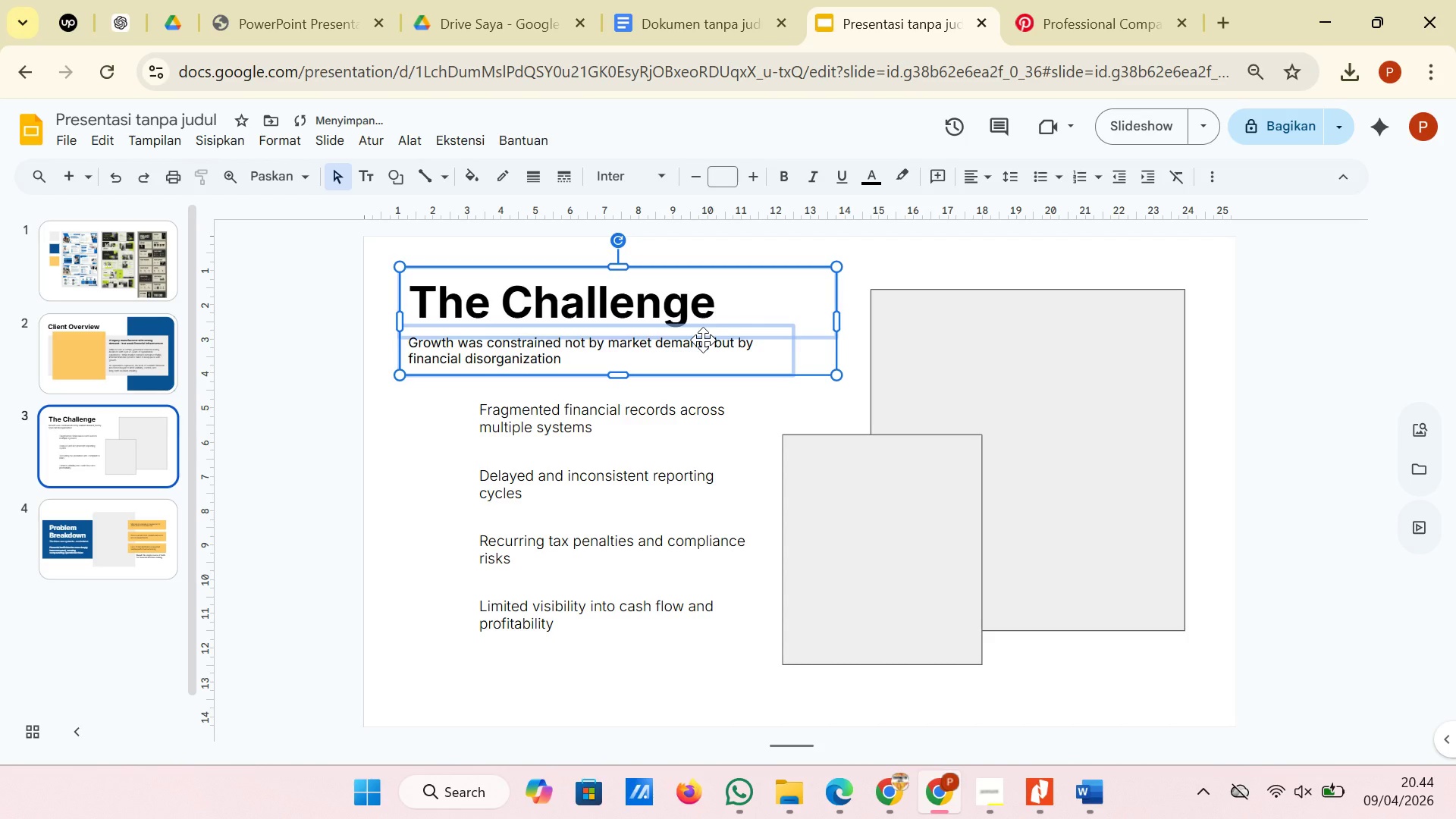 
left_click_drag(start_coordinate=[703, 340], to_coordinate=[707, 338])
 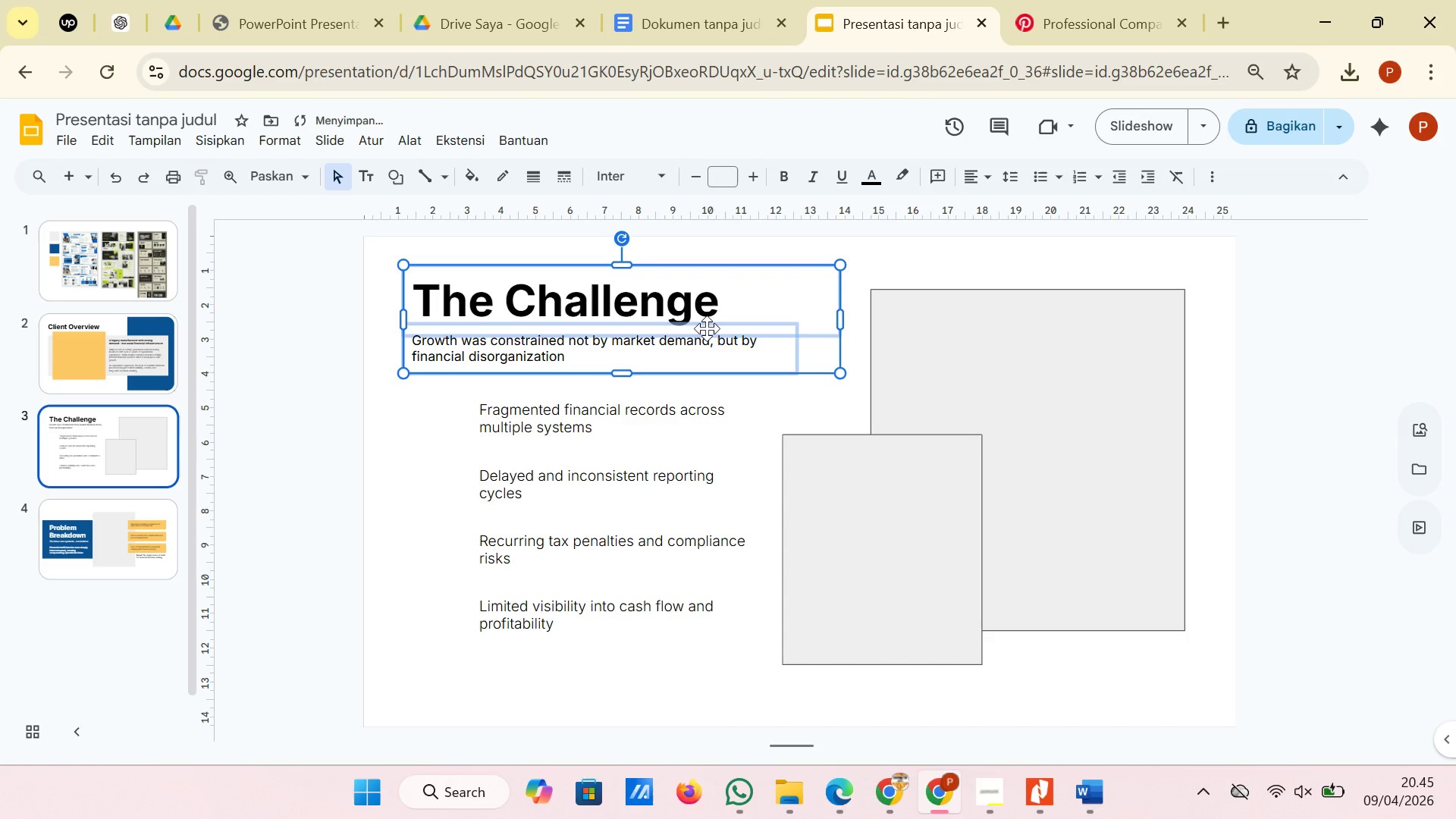 
left_click_drag(start_coordinate=[710, 330], to_coordinate=[710, 334])
 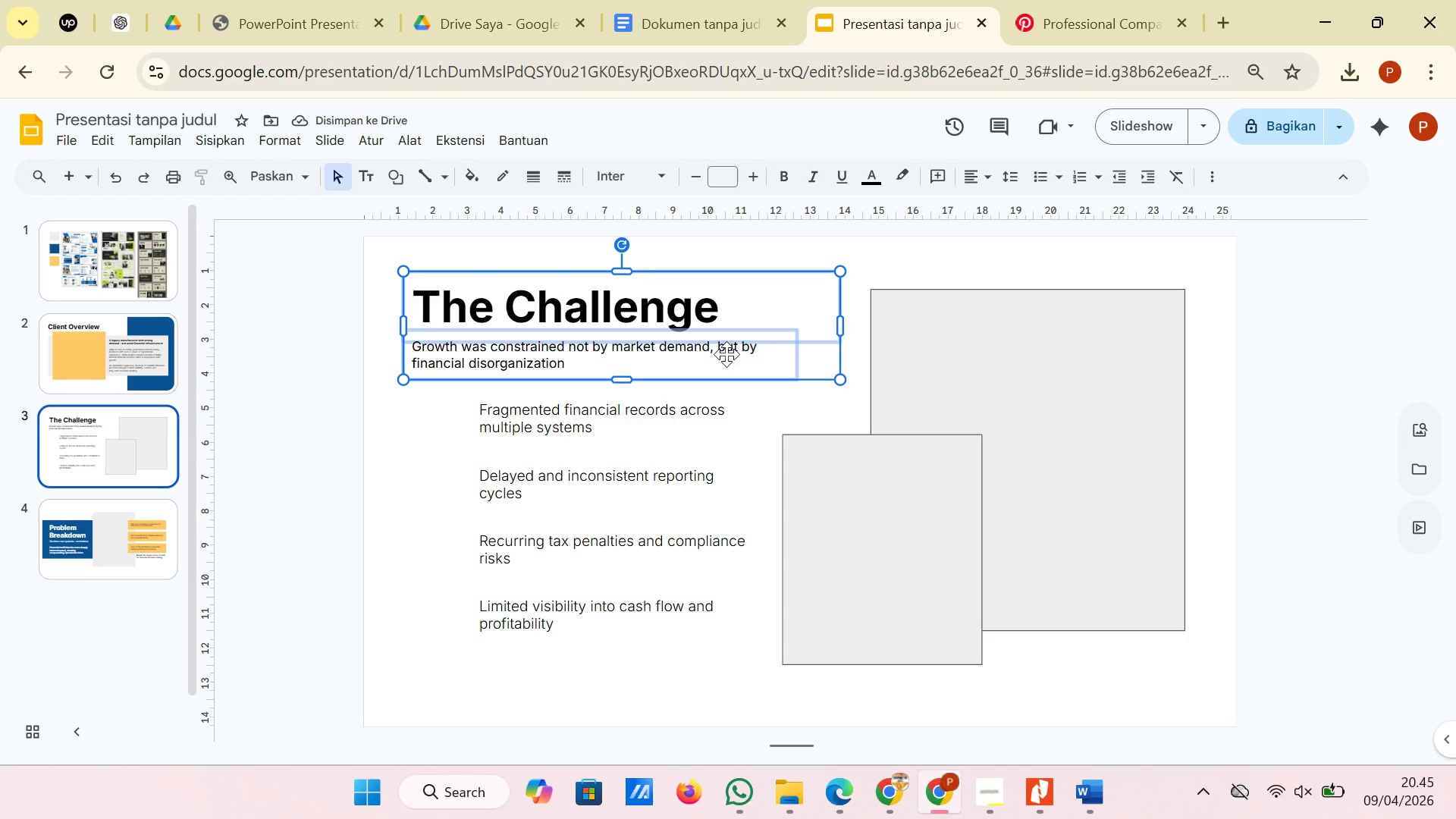 
wait(8.95)
 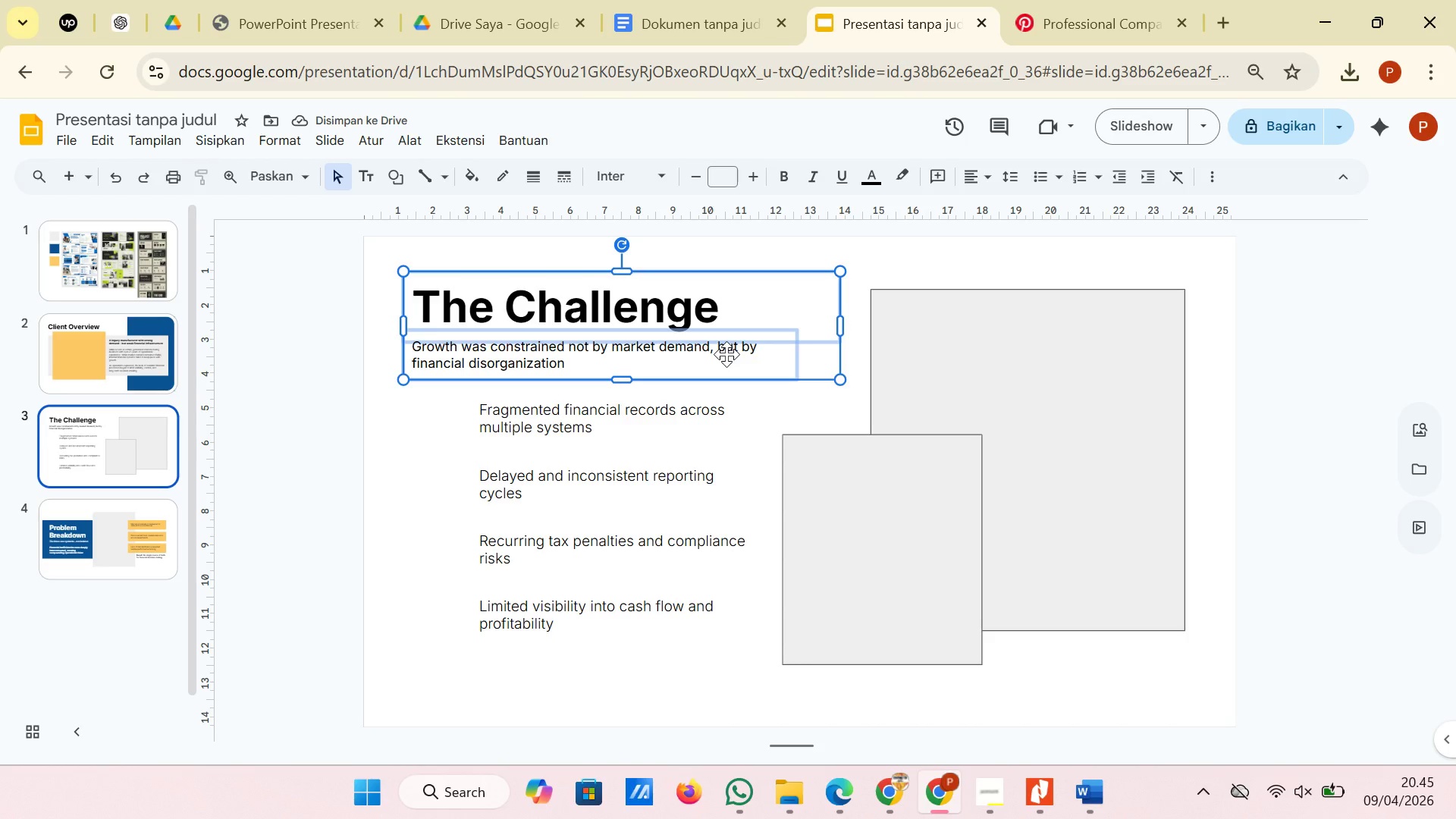 
left_click_drag(start_coordinate=[720, 271], to_coordinate=[718, 265])
 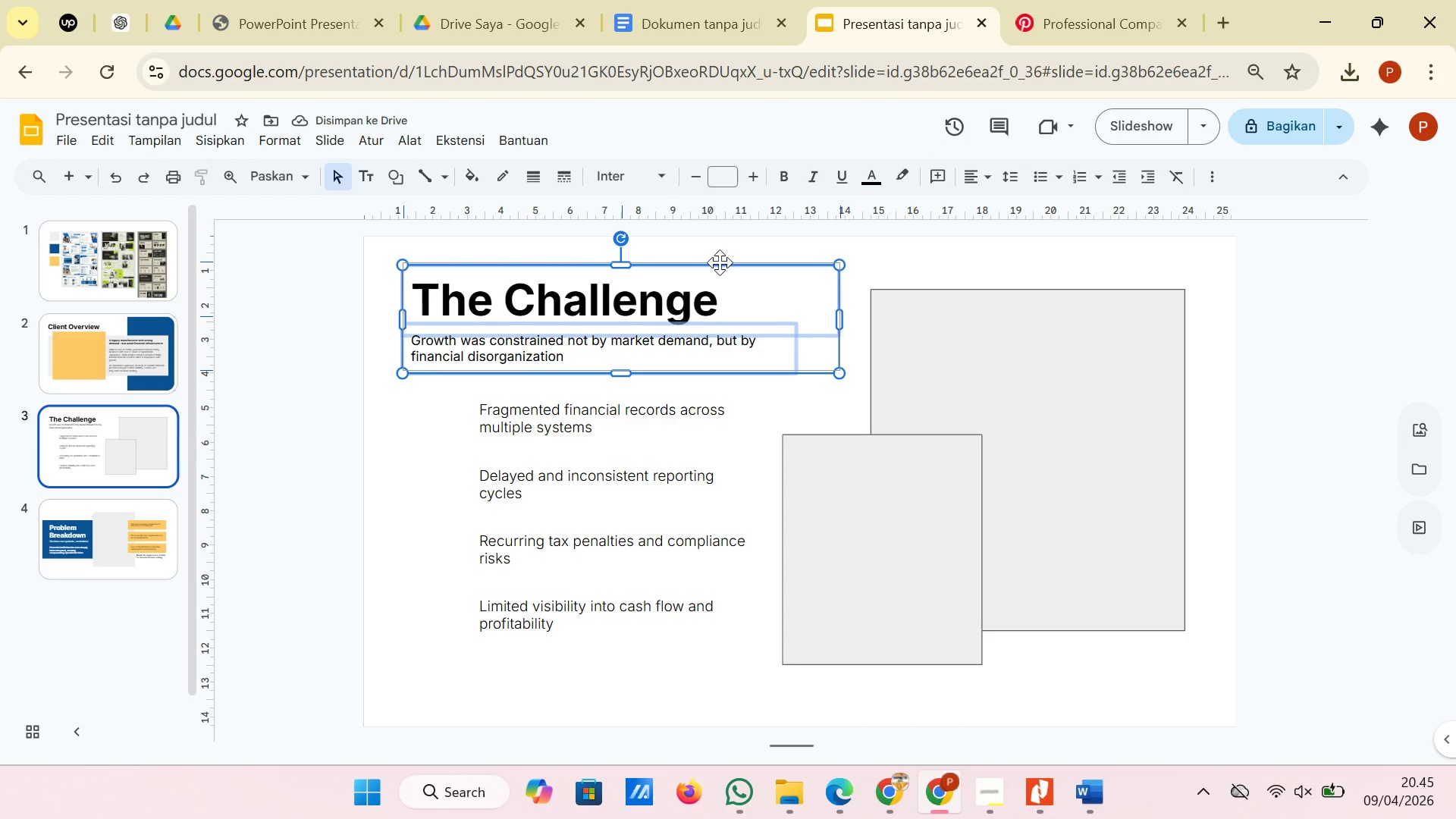 
left_click([908, 259])
 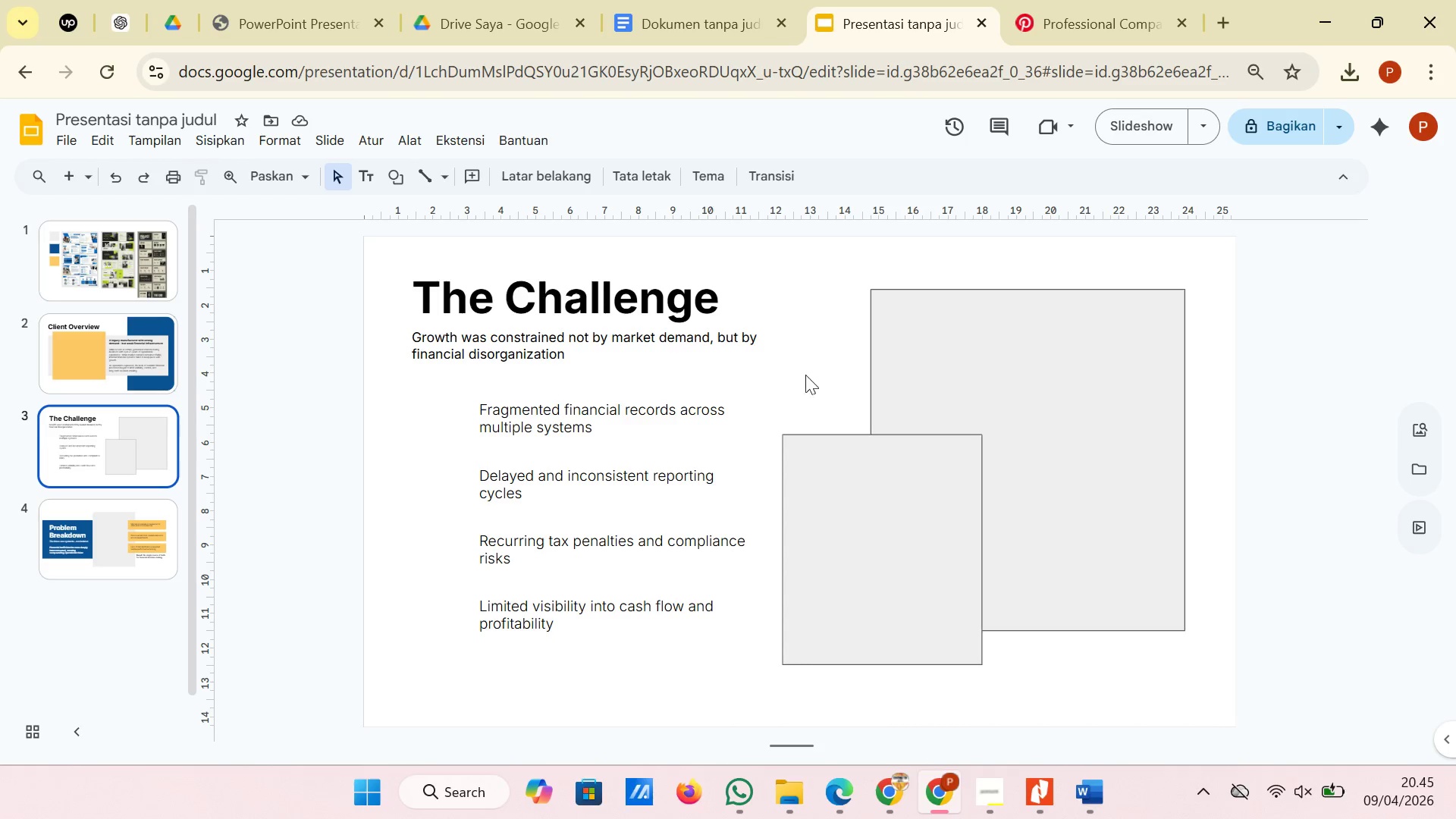 
wait(11.44)
 